 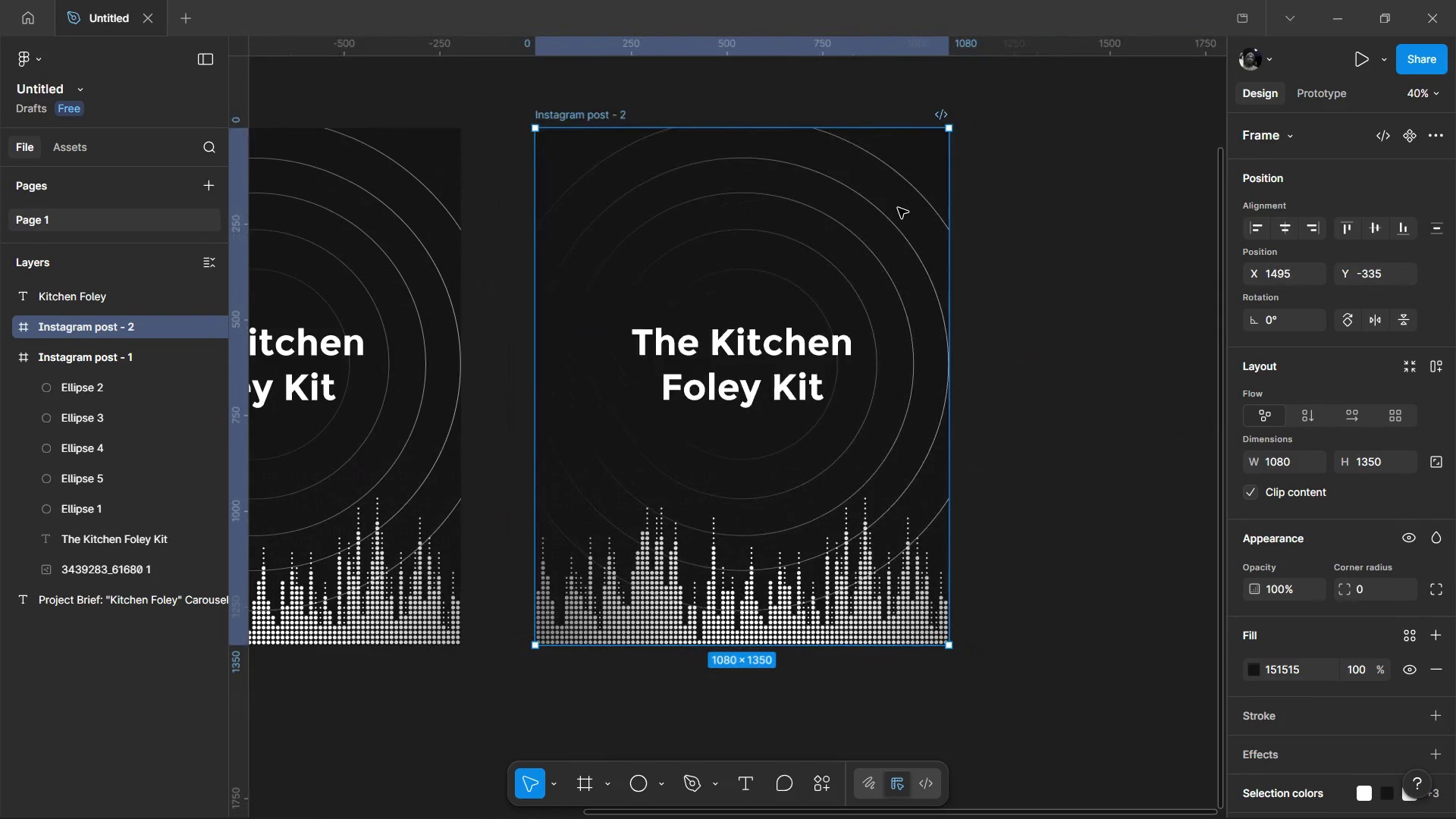 
scroll: coordinate [903, 258], scroll_direction: down, amount: 3.0
 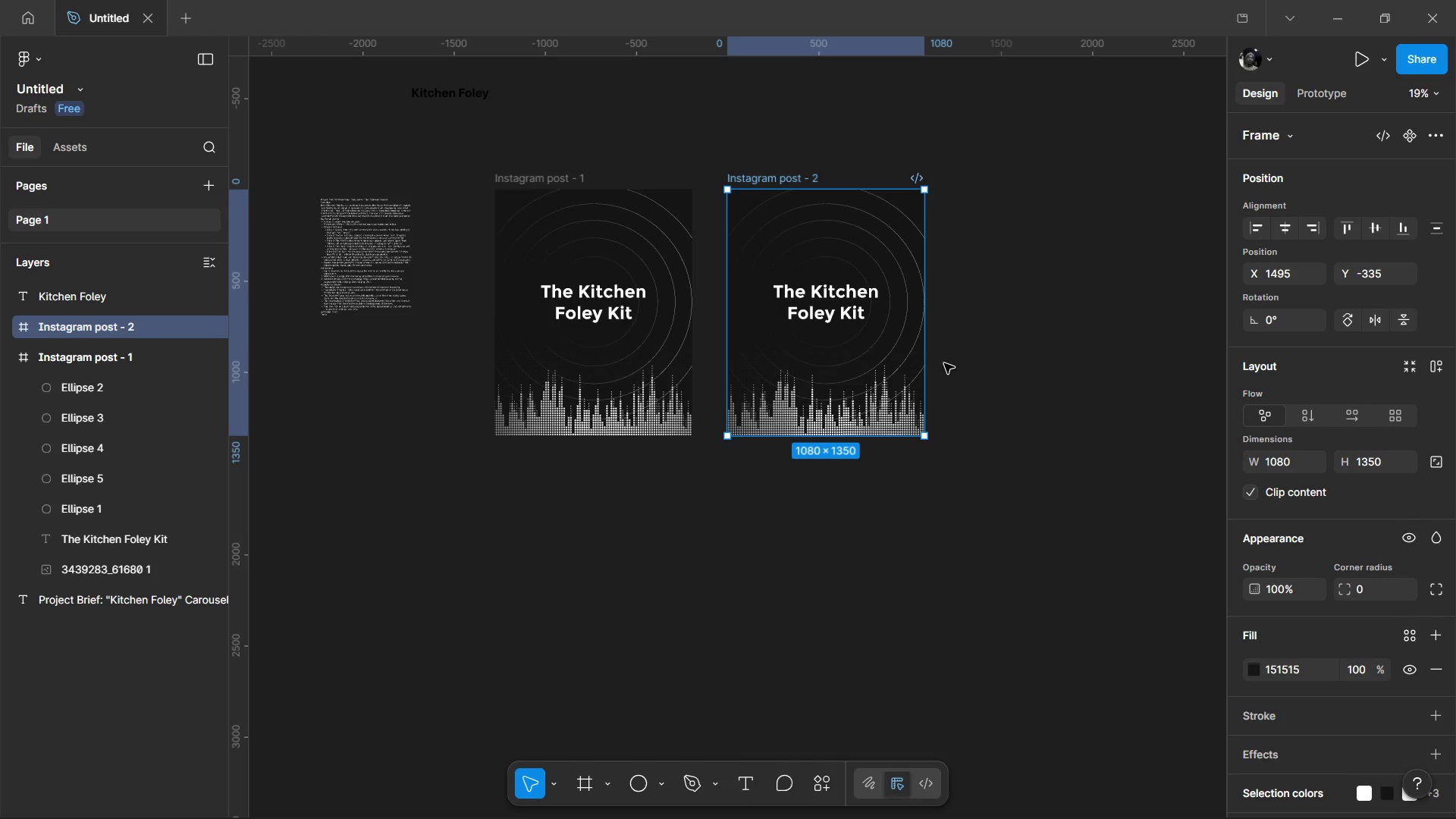 
scroll: coordinate [944, 363], scroll_direction: up, amount: 2.0
 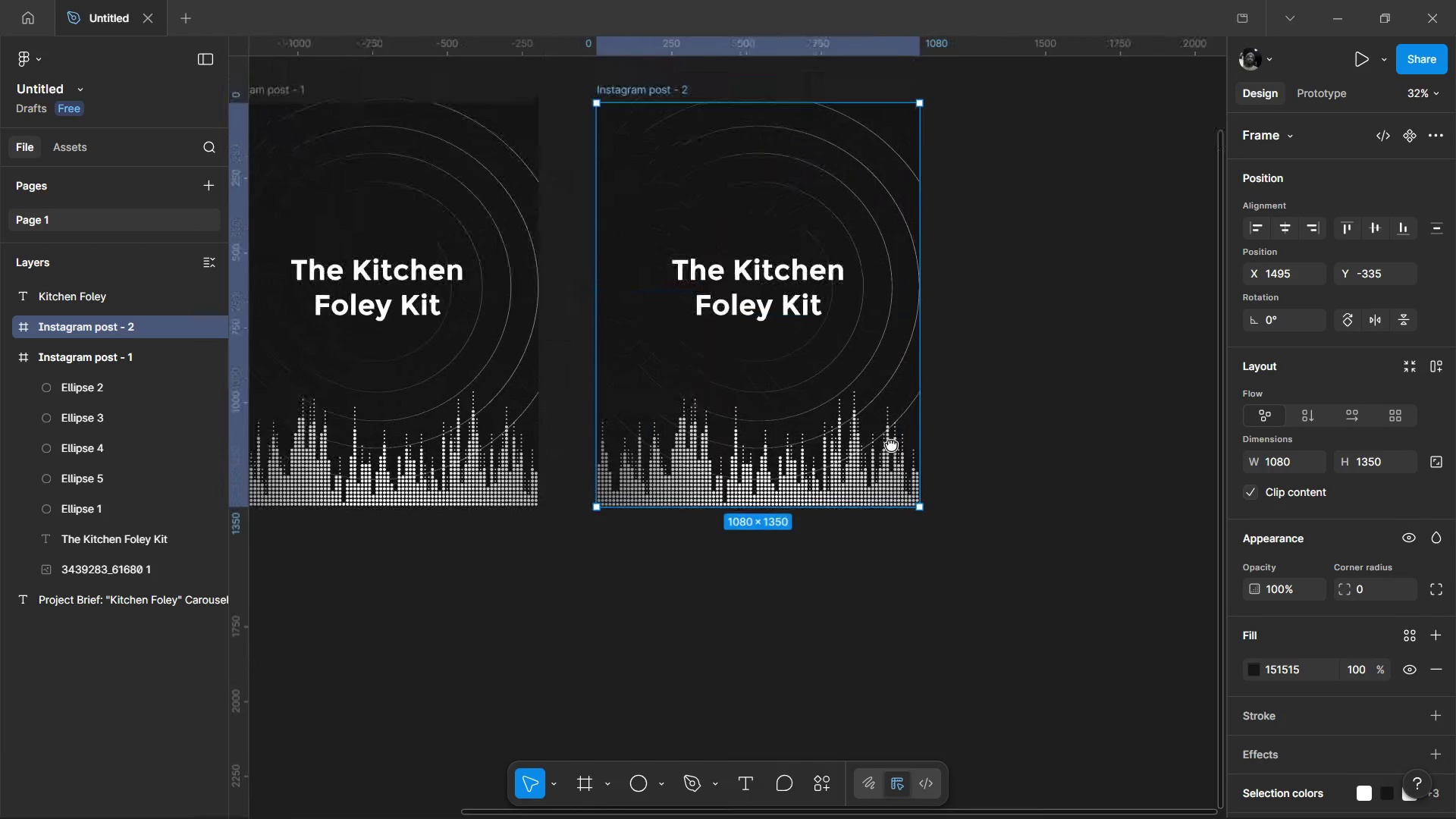 
hold_key(key=ControlLeft, duration=0.38)
scroll: coordinate [771, 381], scroll_direction: up, amount: 2.0
 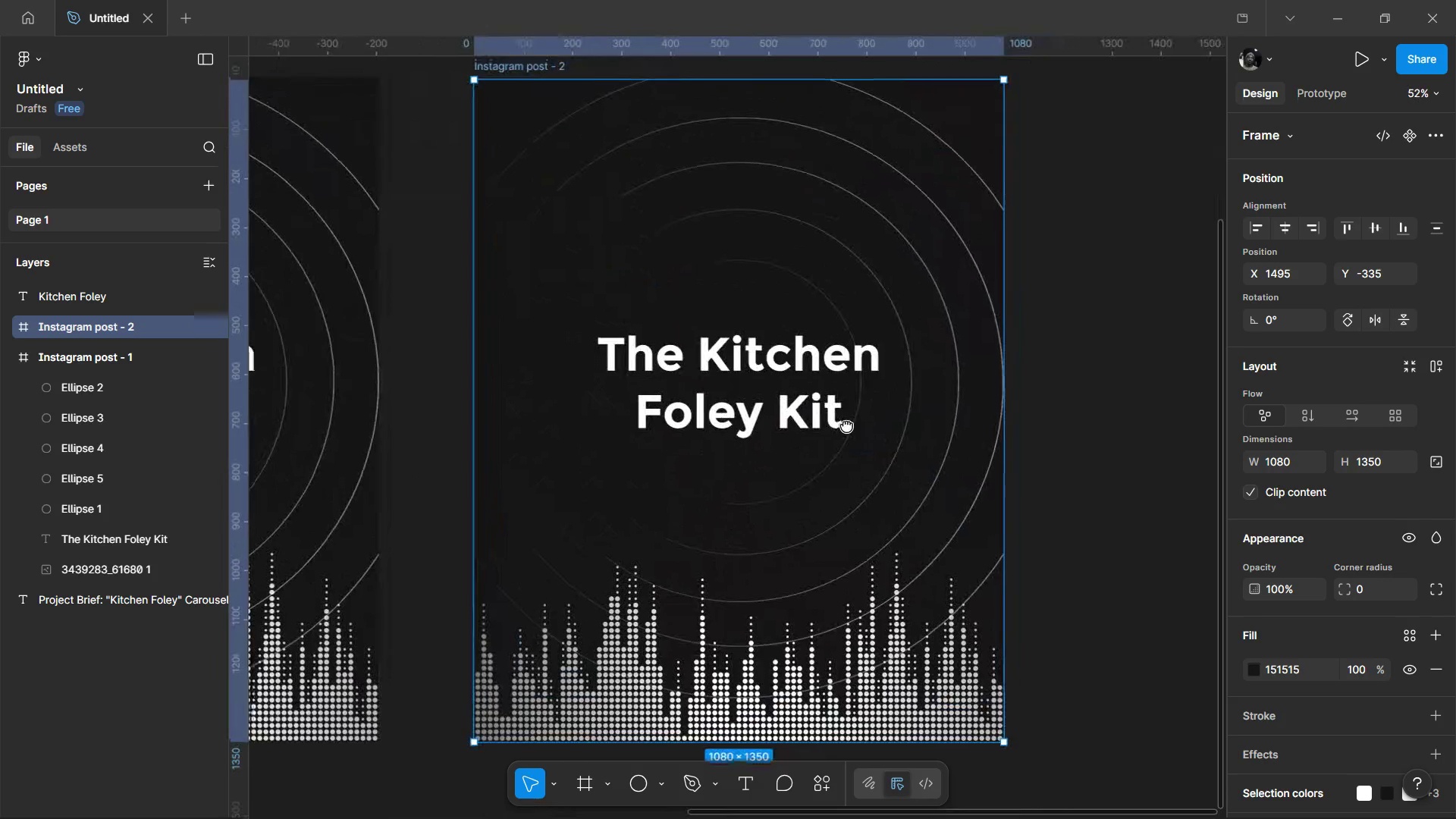 
hold_key(key=ControlLeft, duration=0.61)
scroll: coordinate [846, 429], scroll_direction: down, amount: 1.0
 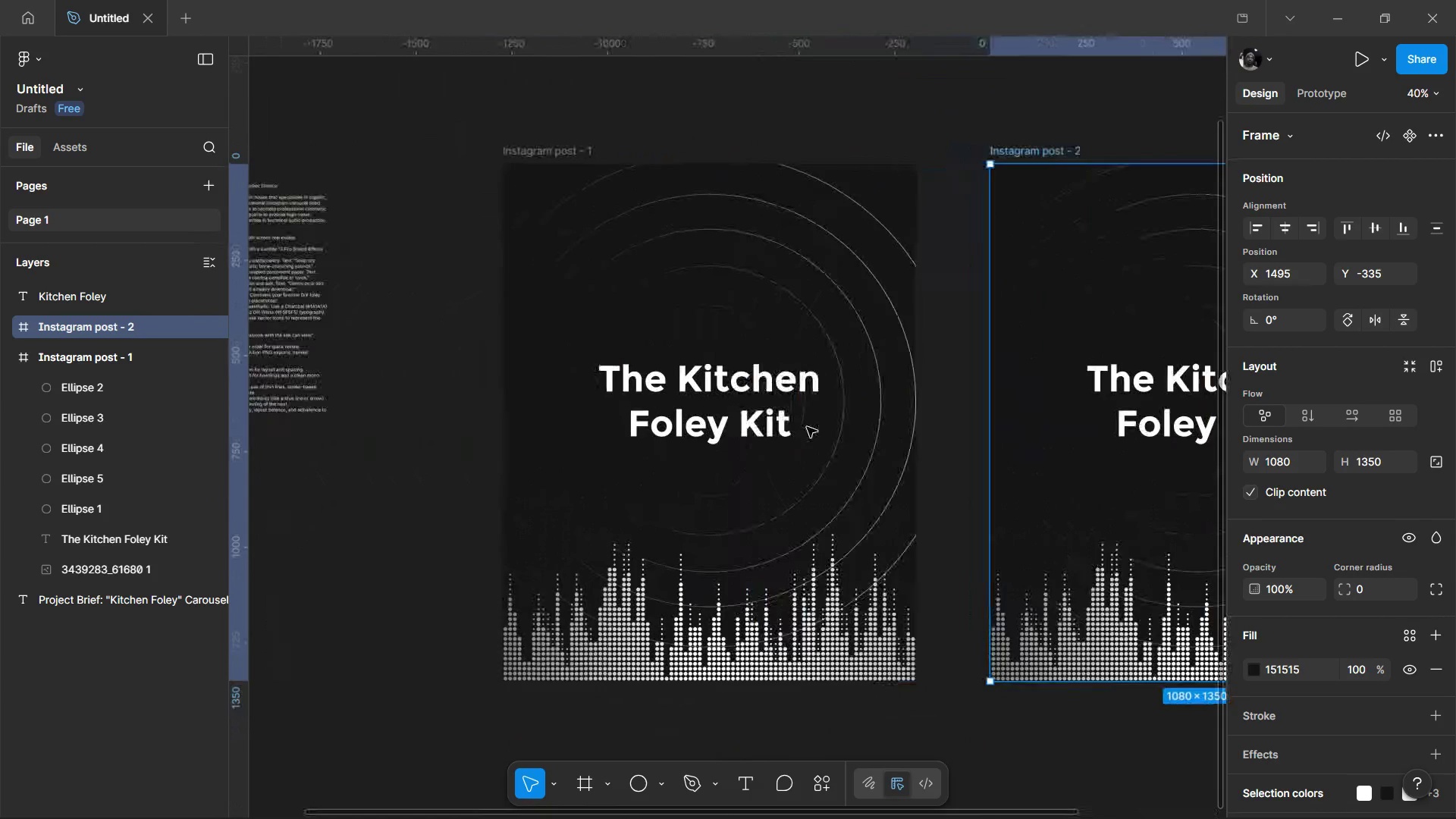 
hold_key(key=ControlLeft, duration=1.2)
scroll: coordinate [588, 296], scroll_direction: up, amount: 6.0
 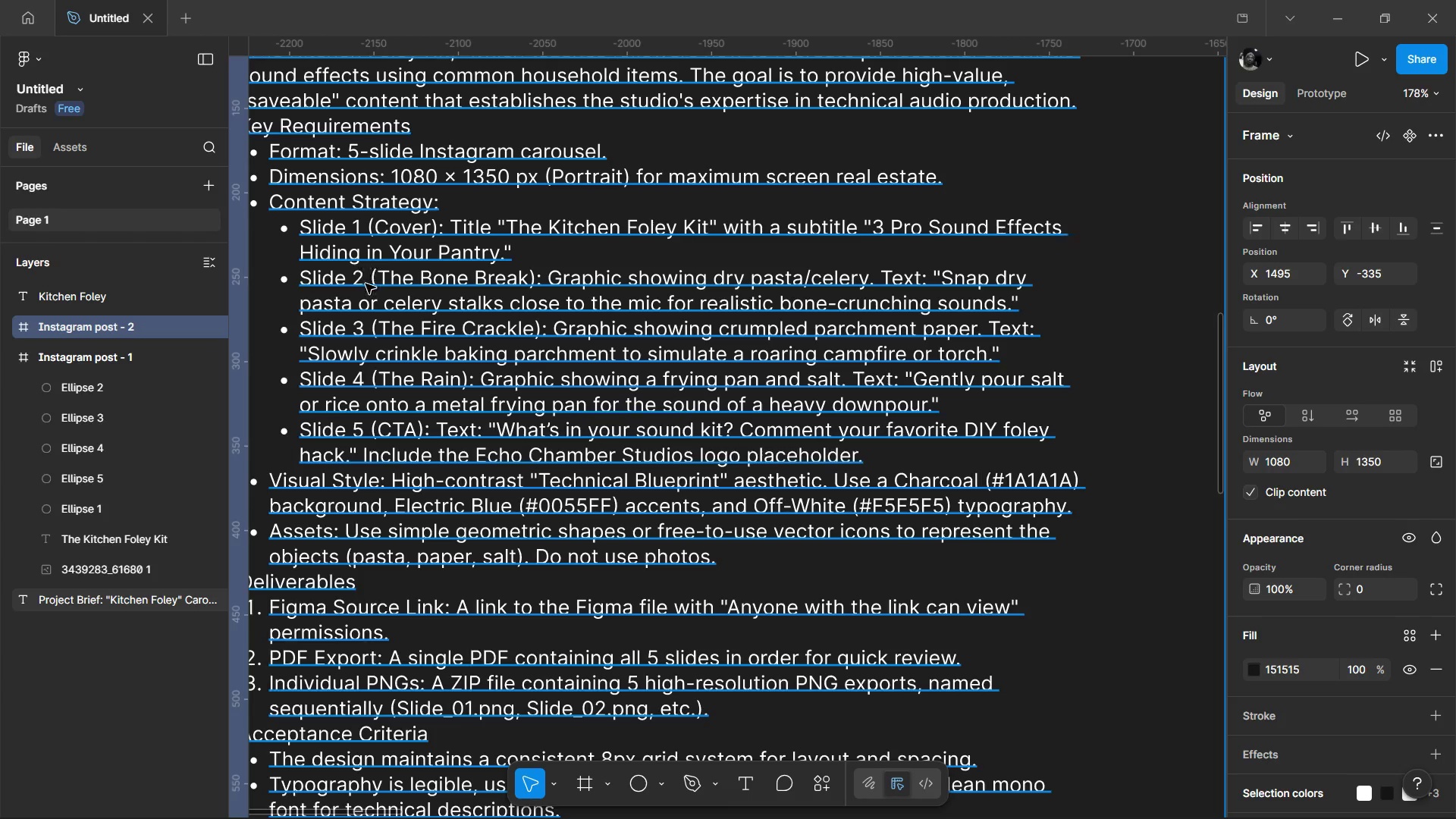 
left_click([375, 281])
 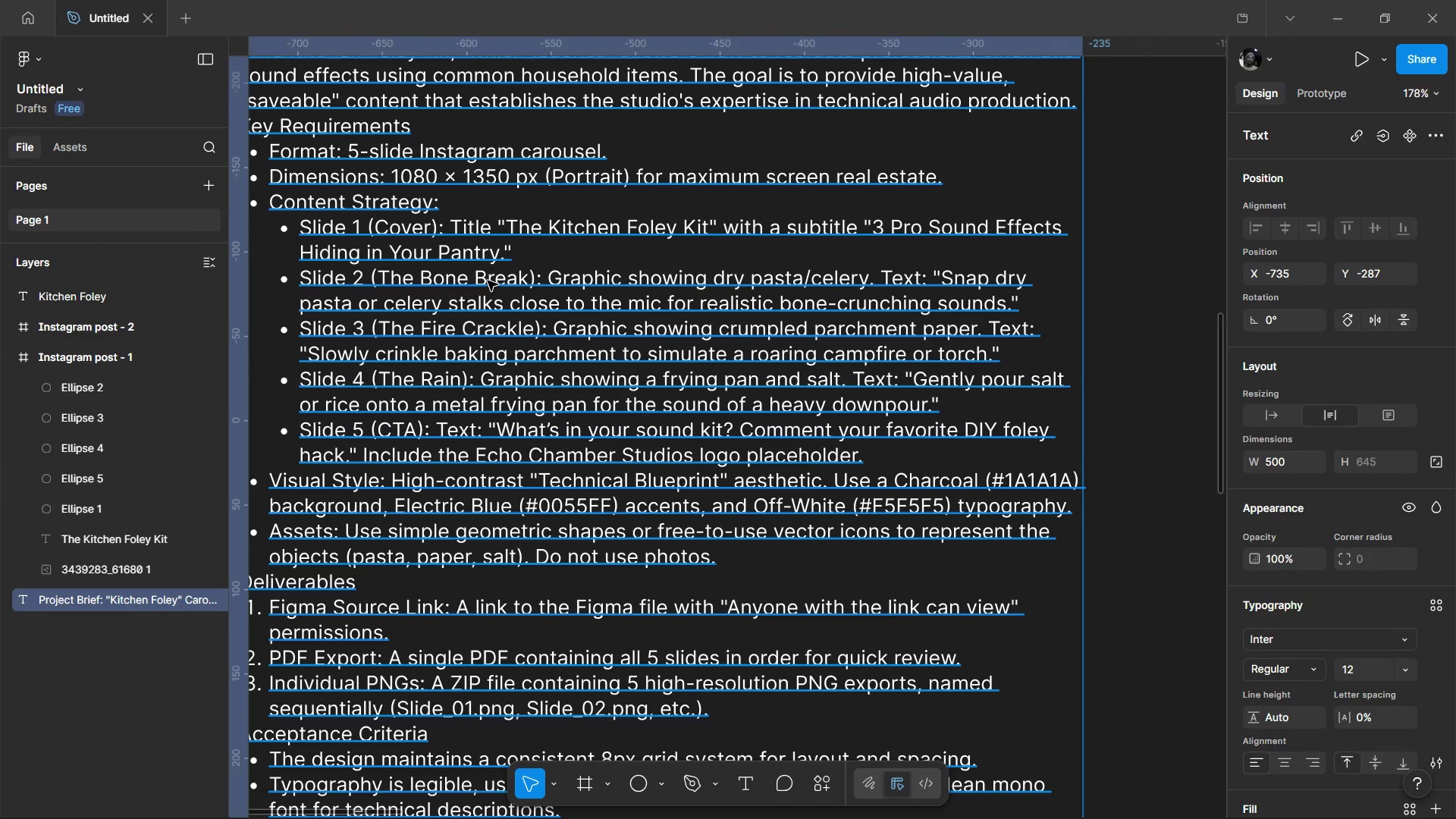 
wait(6.47)
 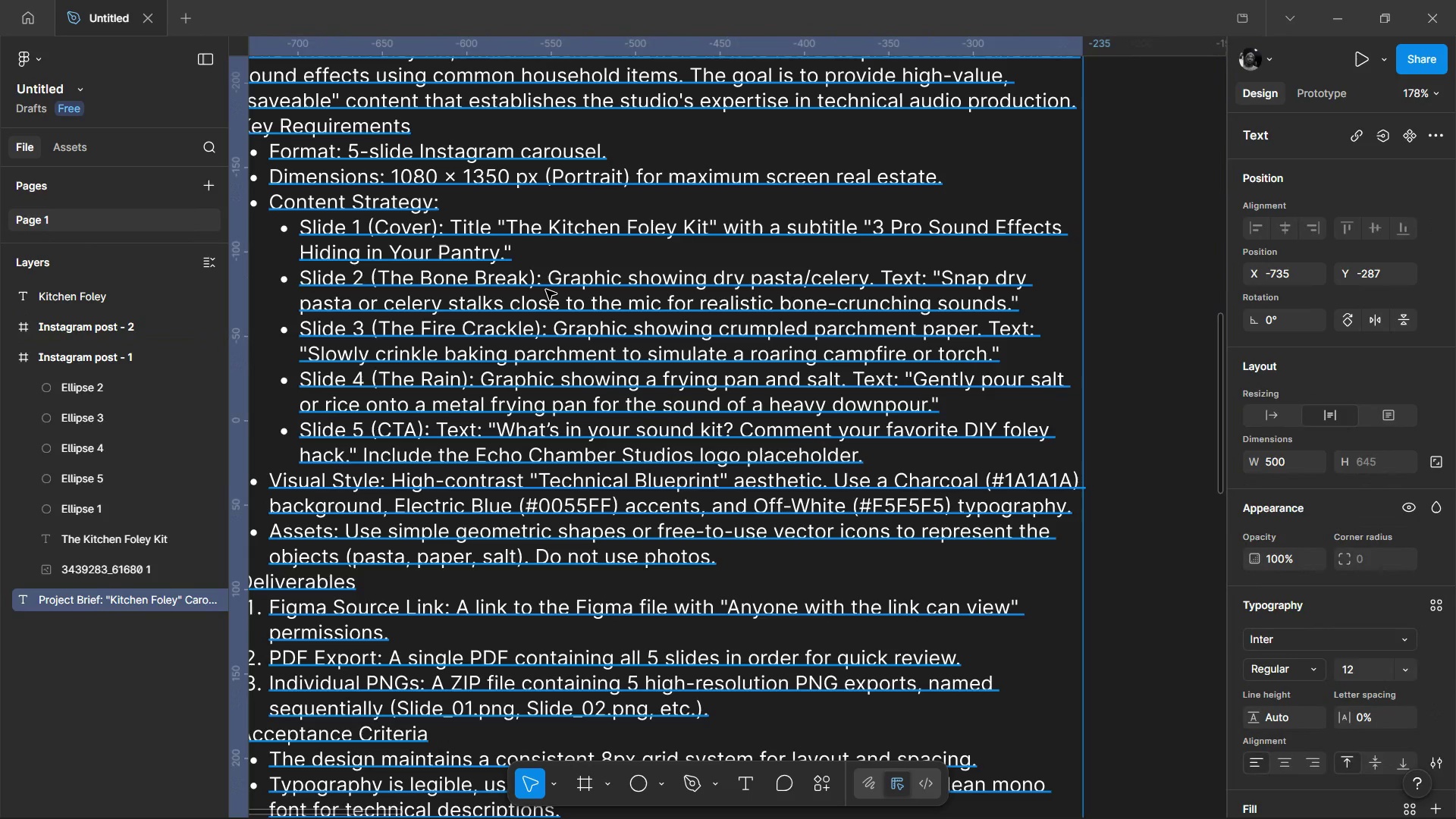 
double_click([305, 287])
 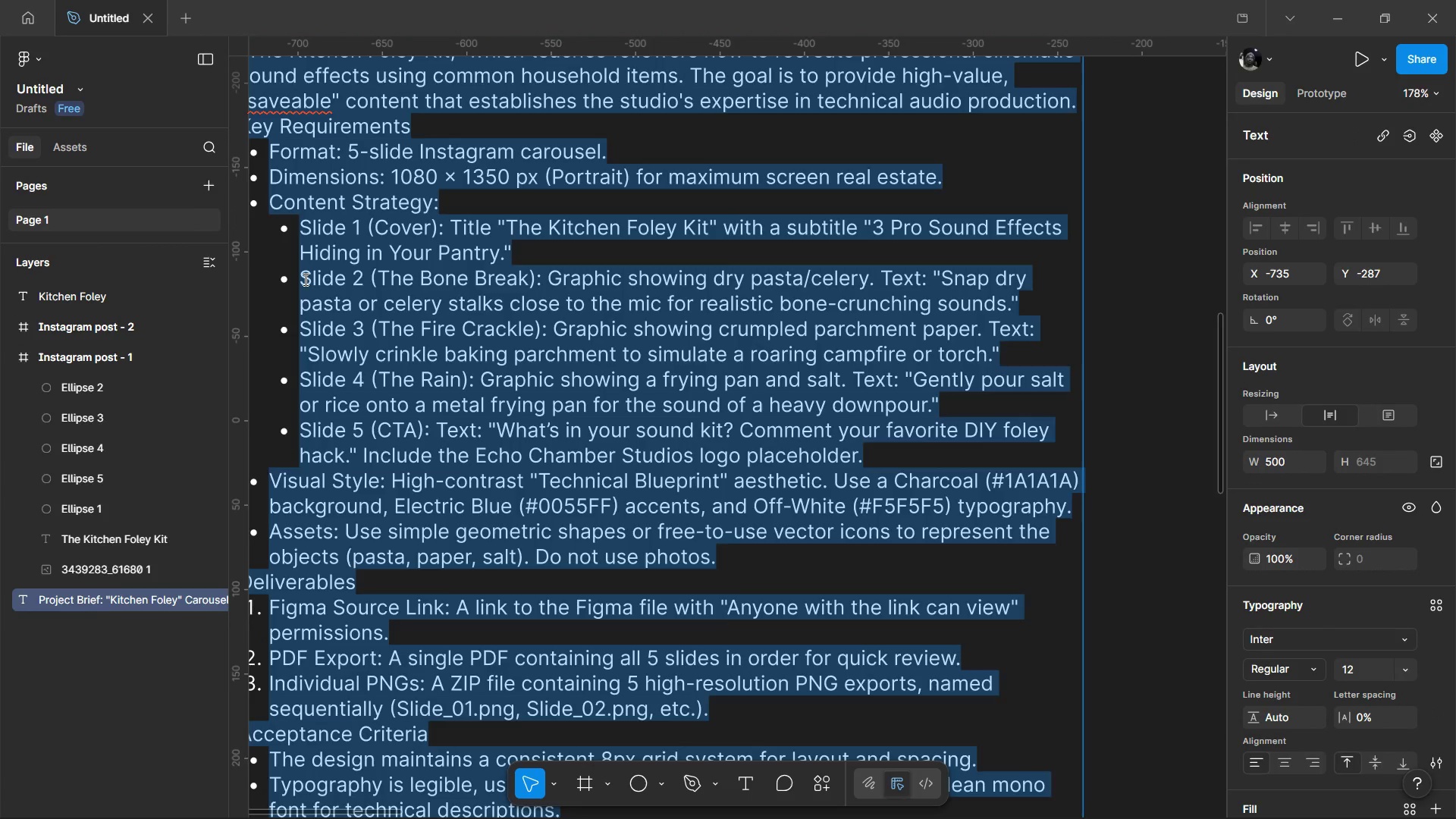 
left_click([304, 279])
 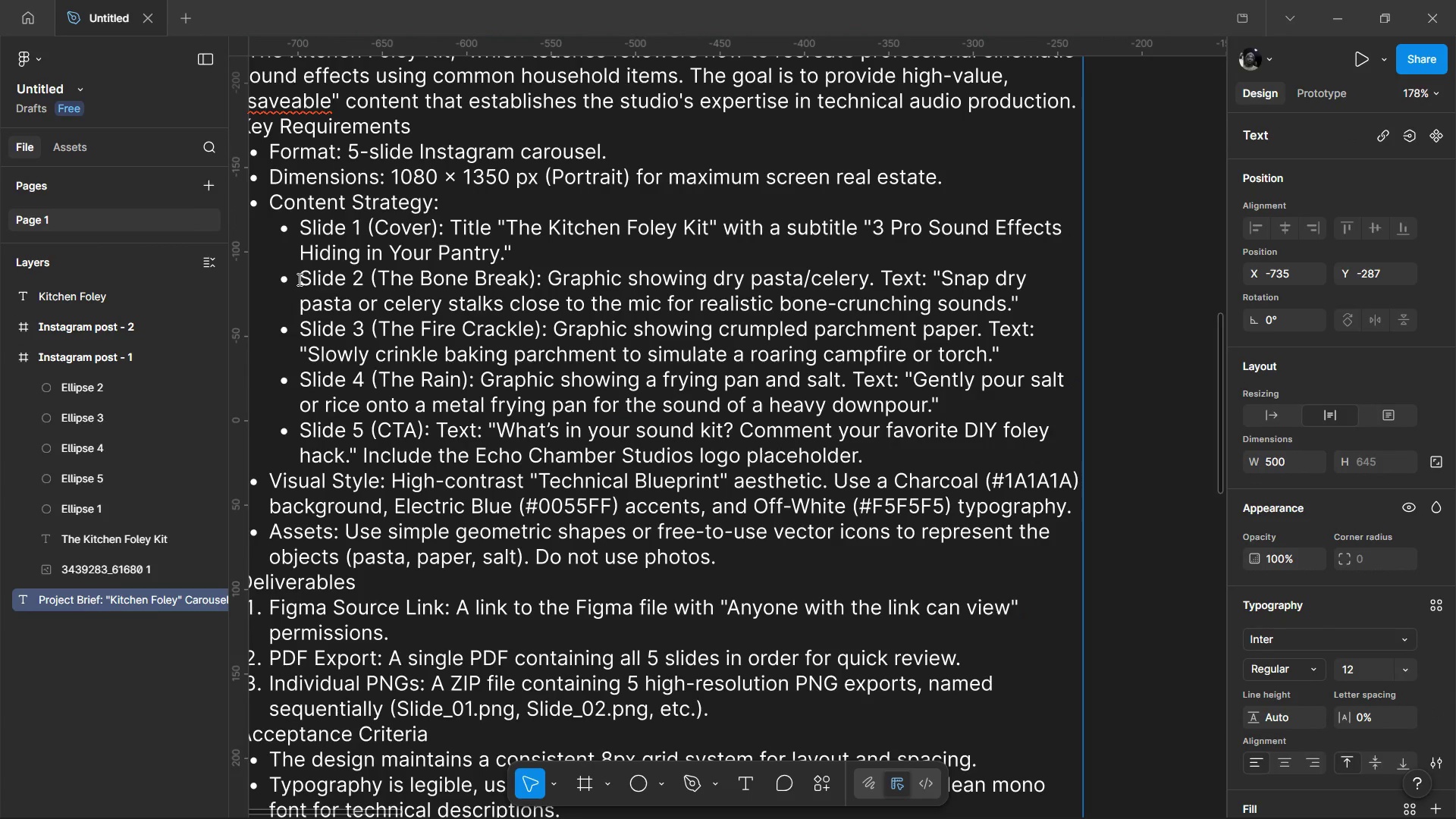 
left_click_drag(start_coordinate=[298, 279], to_coordinate=[1020, 305])
 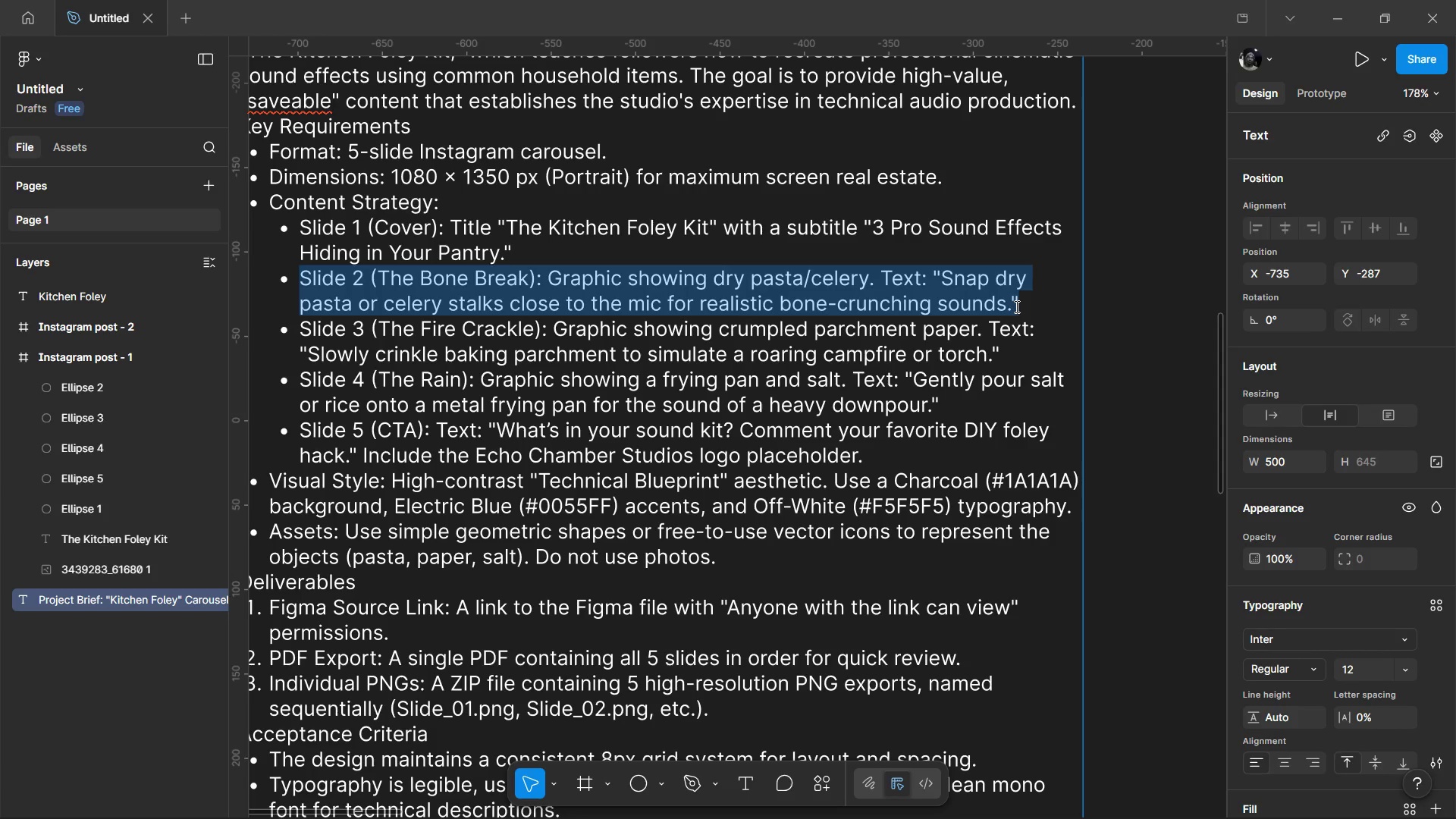 
key(Control+C)
 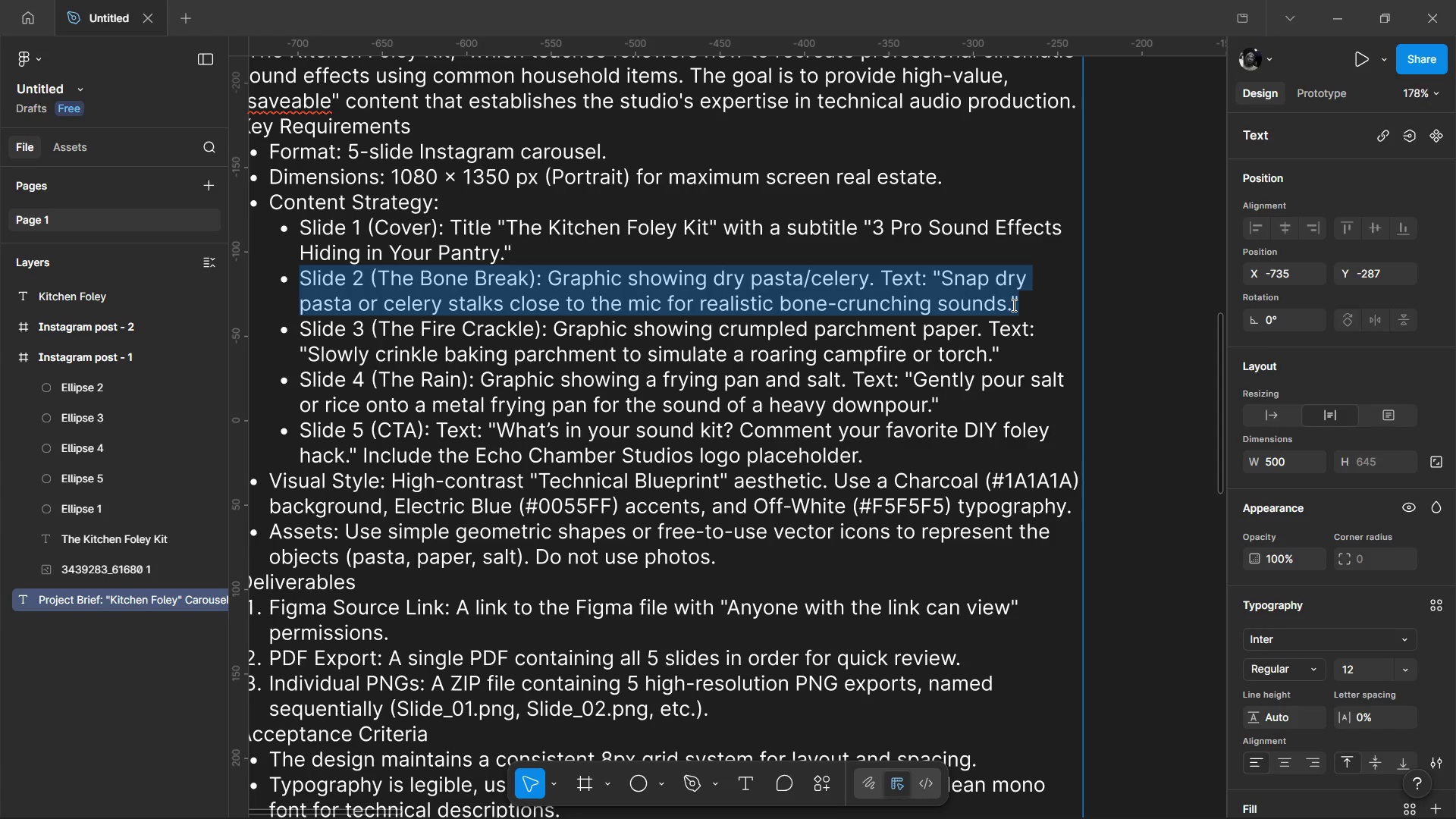 
key(Control+C)
 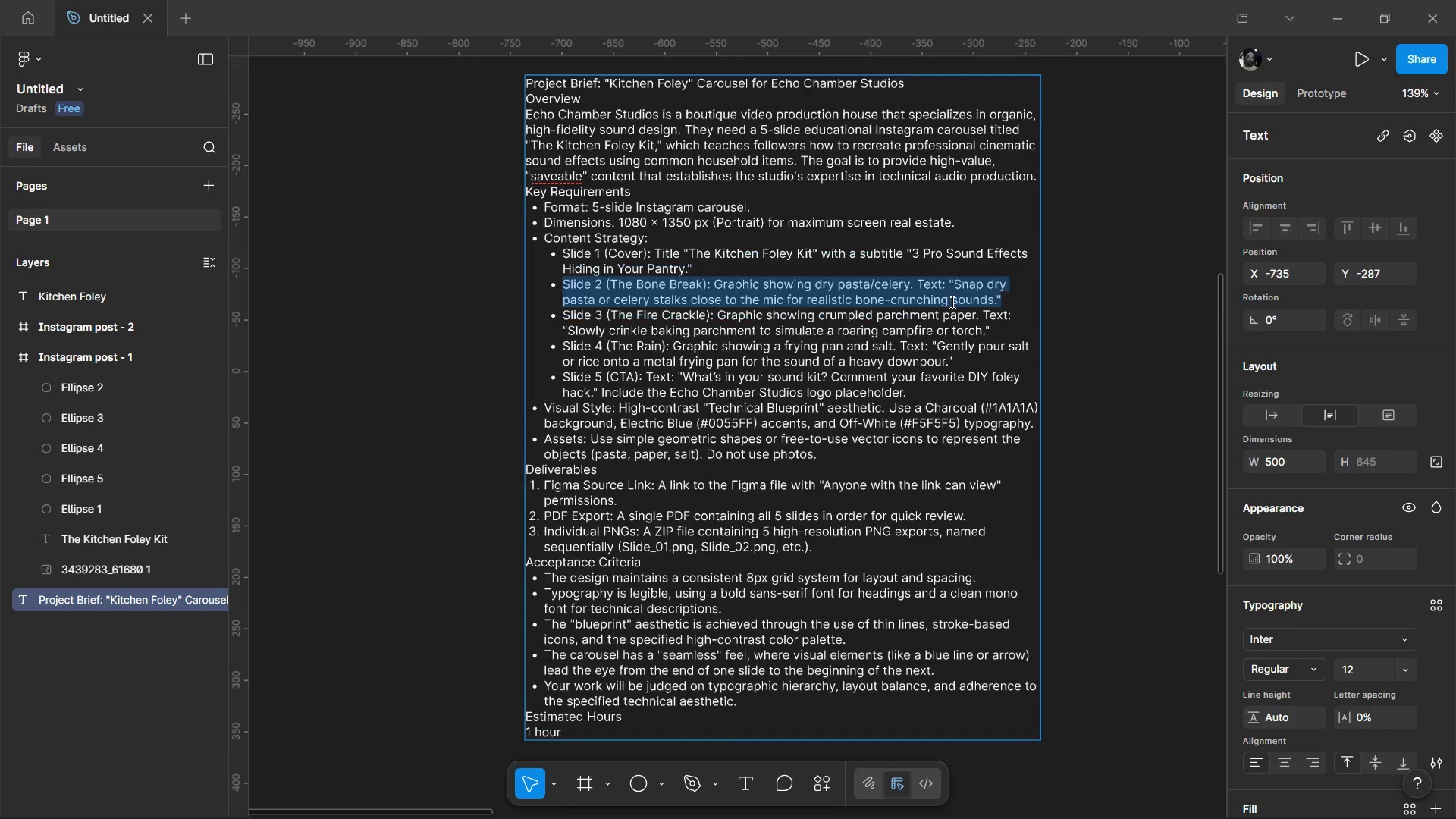 
scroll: coordinate [950, 303], scroll_direction: down, amount: 6.0
 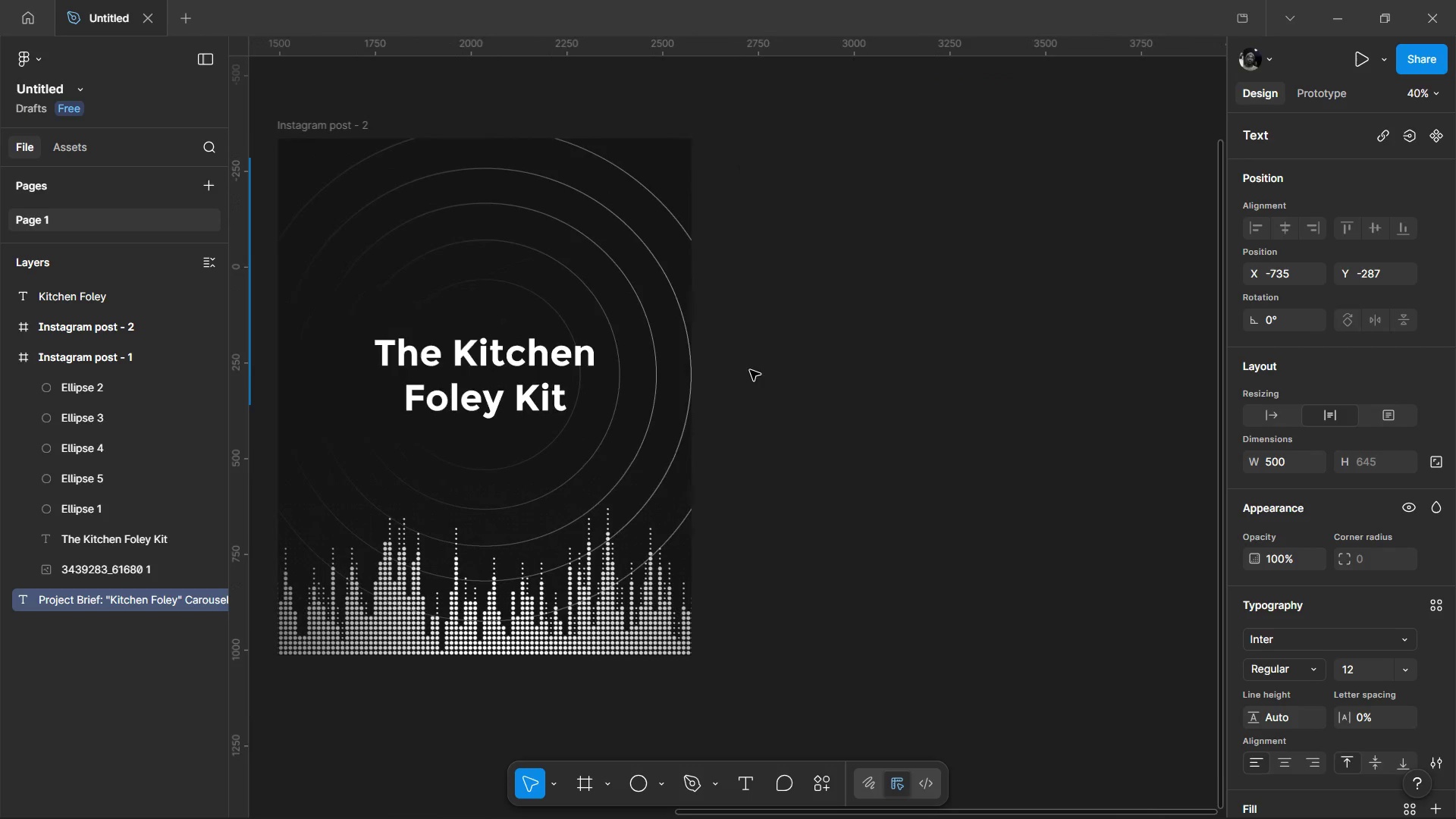 
left_click([802, 362])
 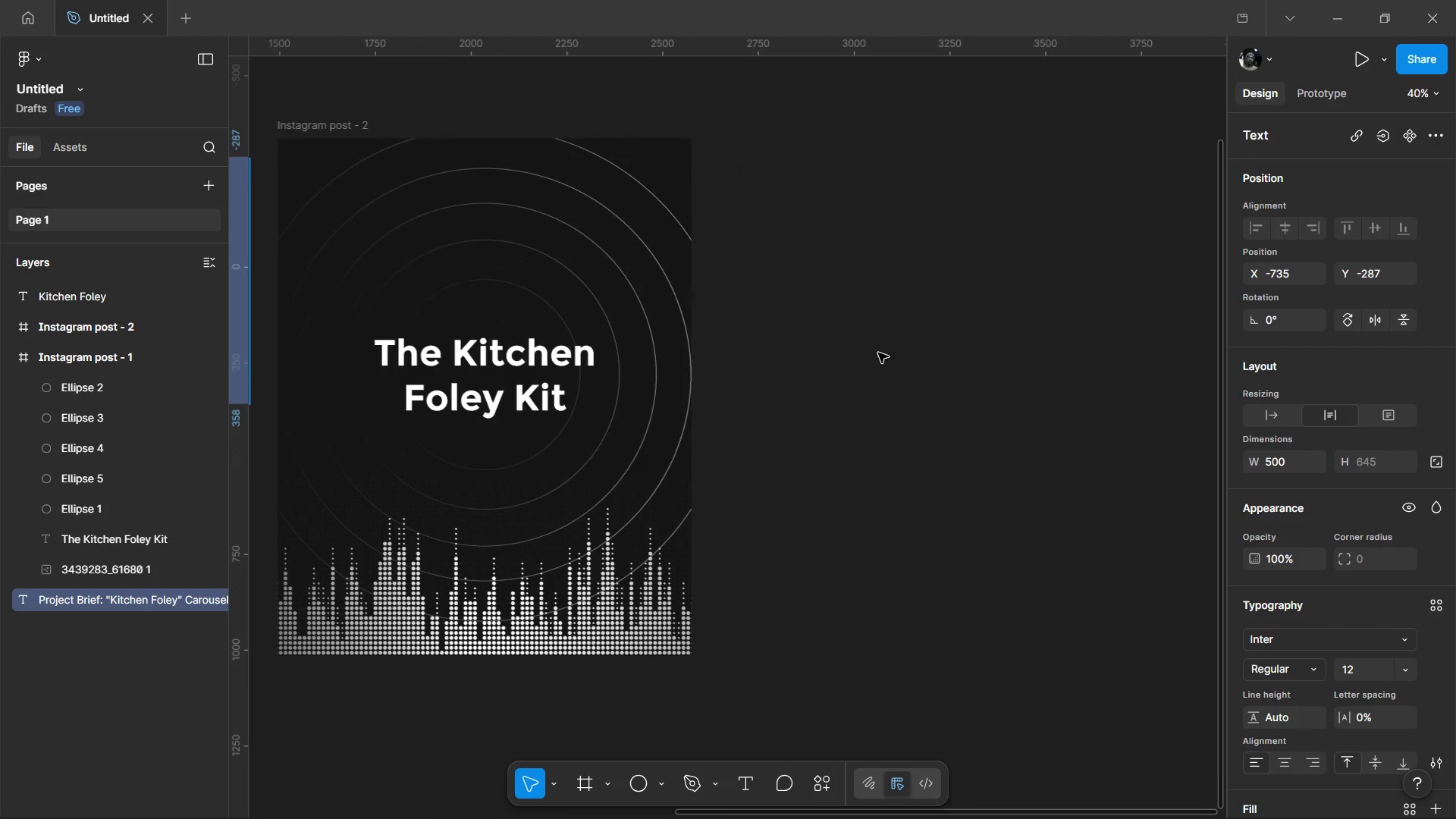 
hold_key(key=ControlLeft, duration=1.36)
scroll: coordinate [877, 345], scroll_direction: down, amount: 9.0
 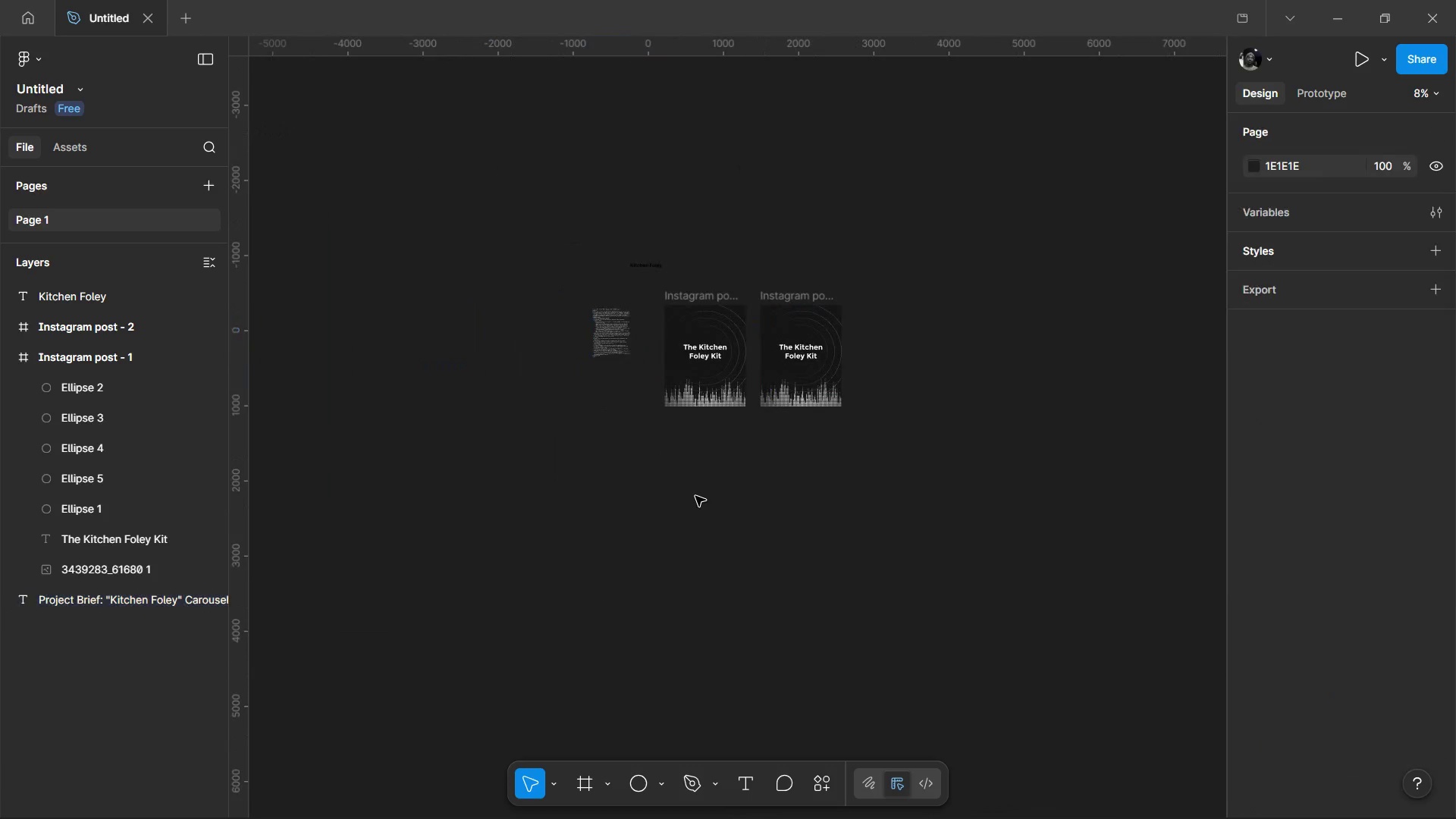 
key(Control+V)
 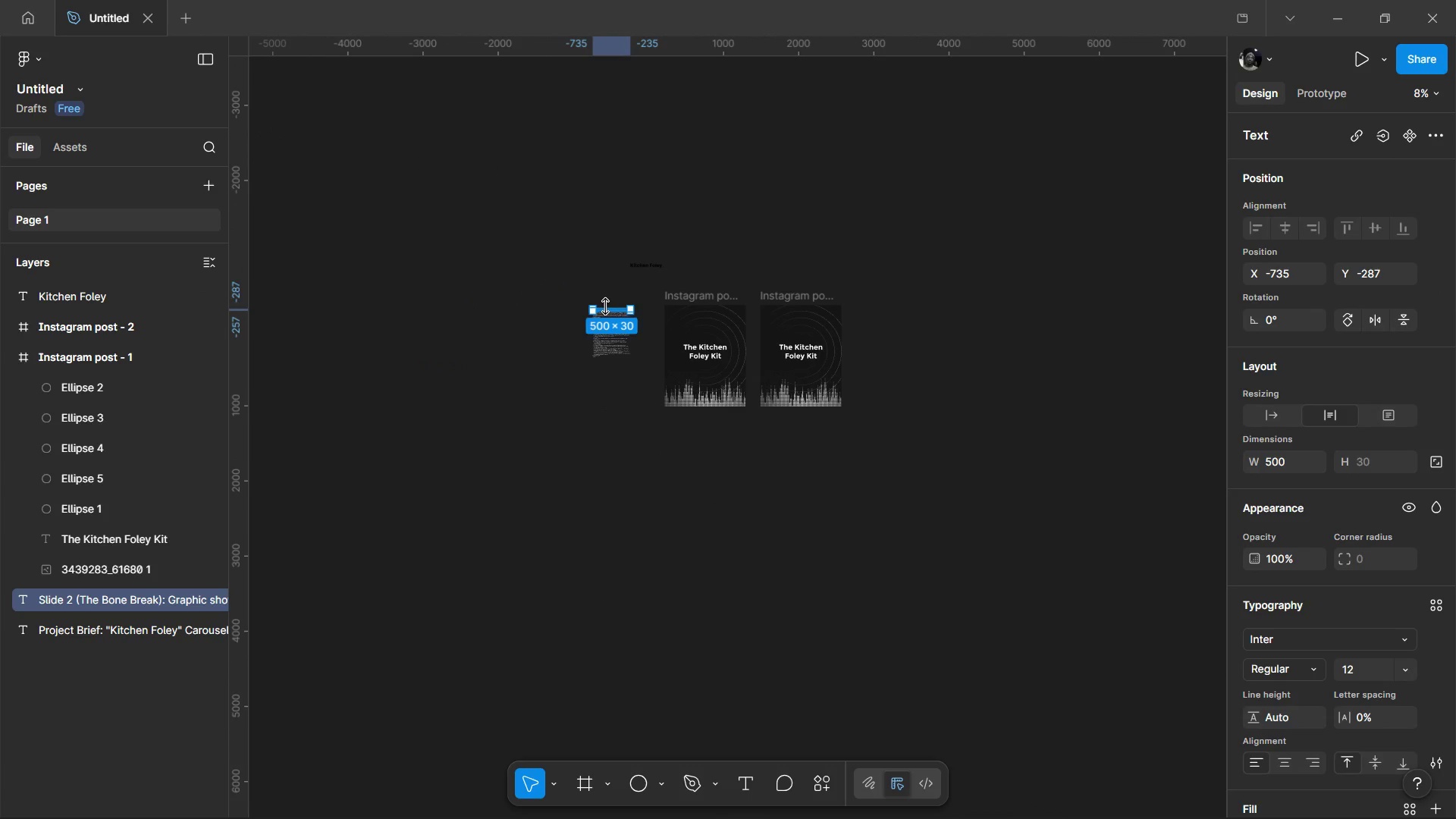 
left_click_drag(start_coordinate=[607, 310], to_coordinate=[792, 429])
 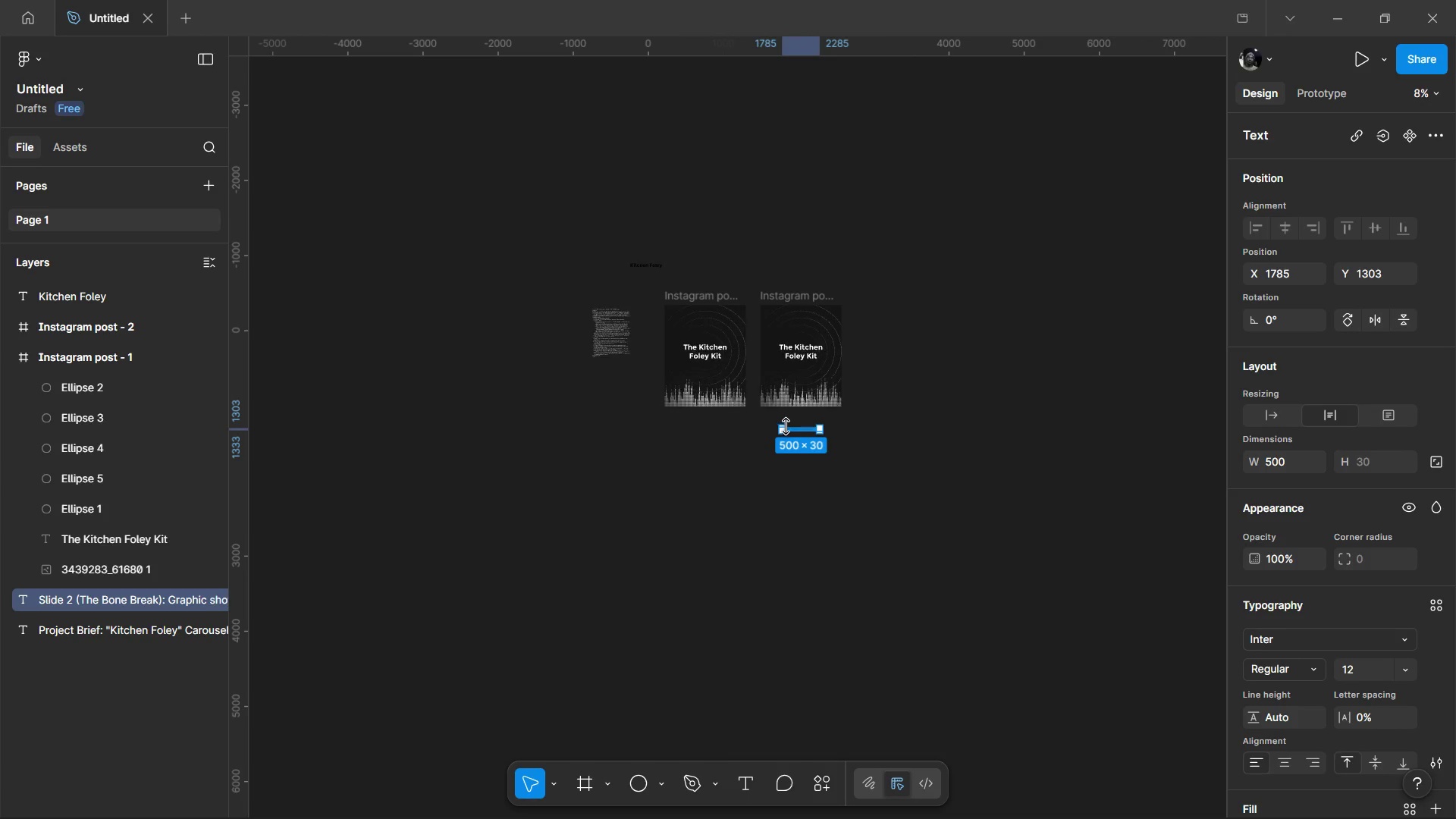 
hold_key(key=ControlLeft, duration=0.89)
scroll: coordinate [788, 441], scroll_direction: up, amount: 10.0
 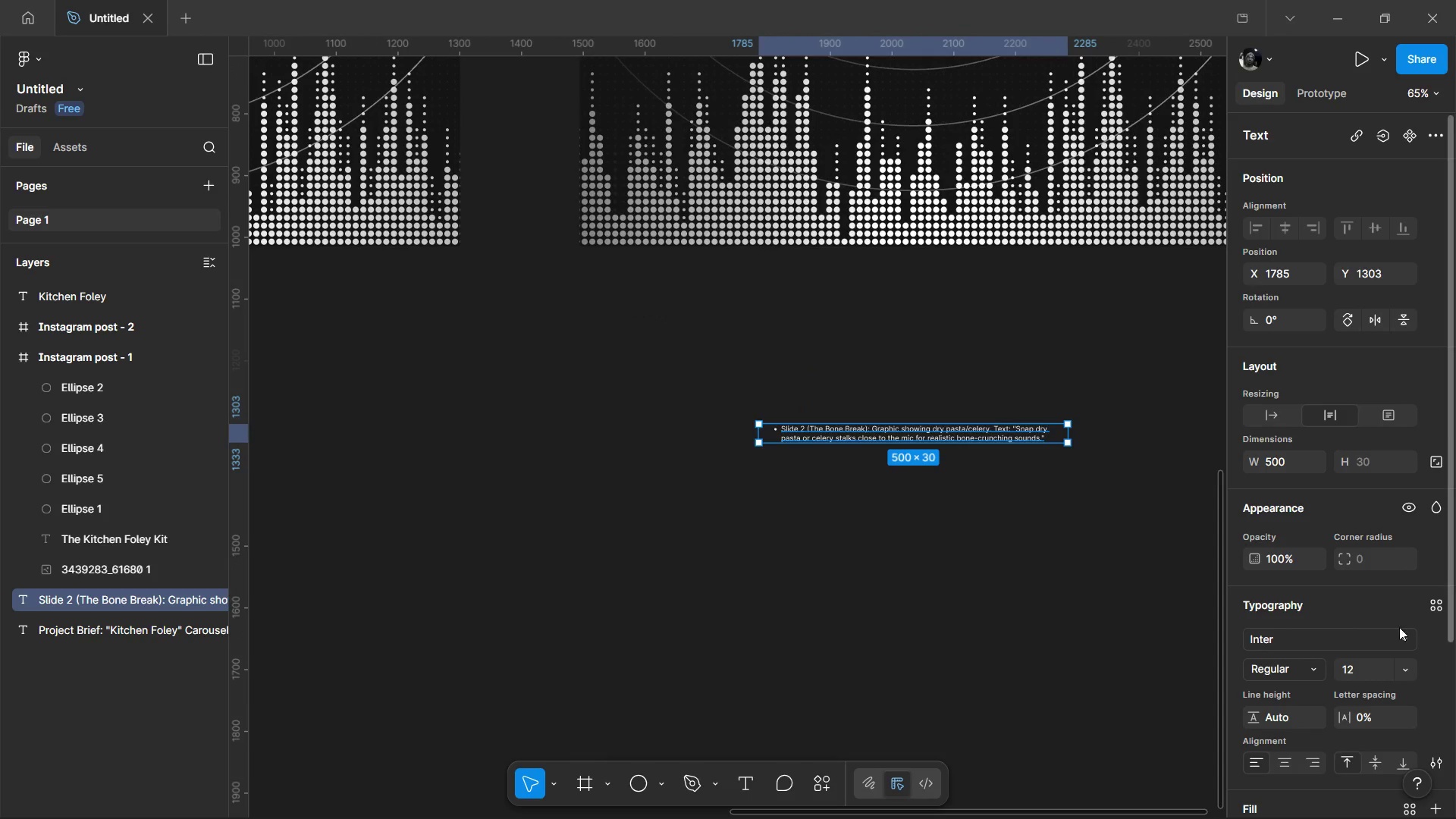 
left_click([1414, 674])
 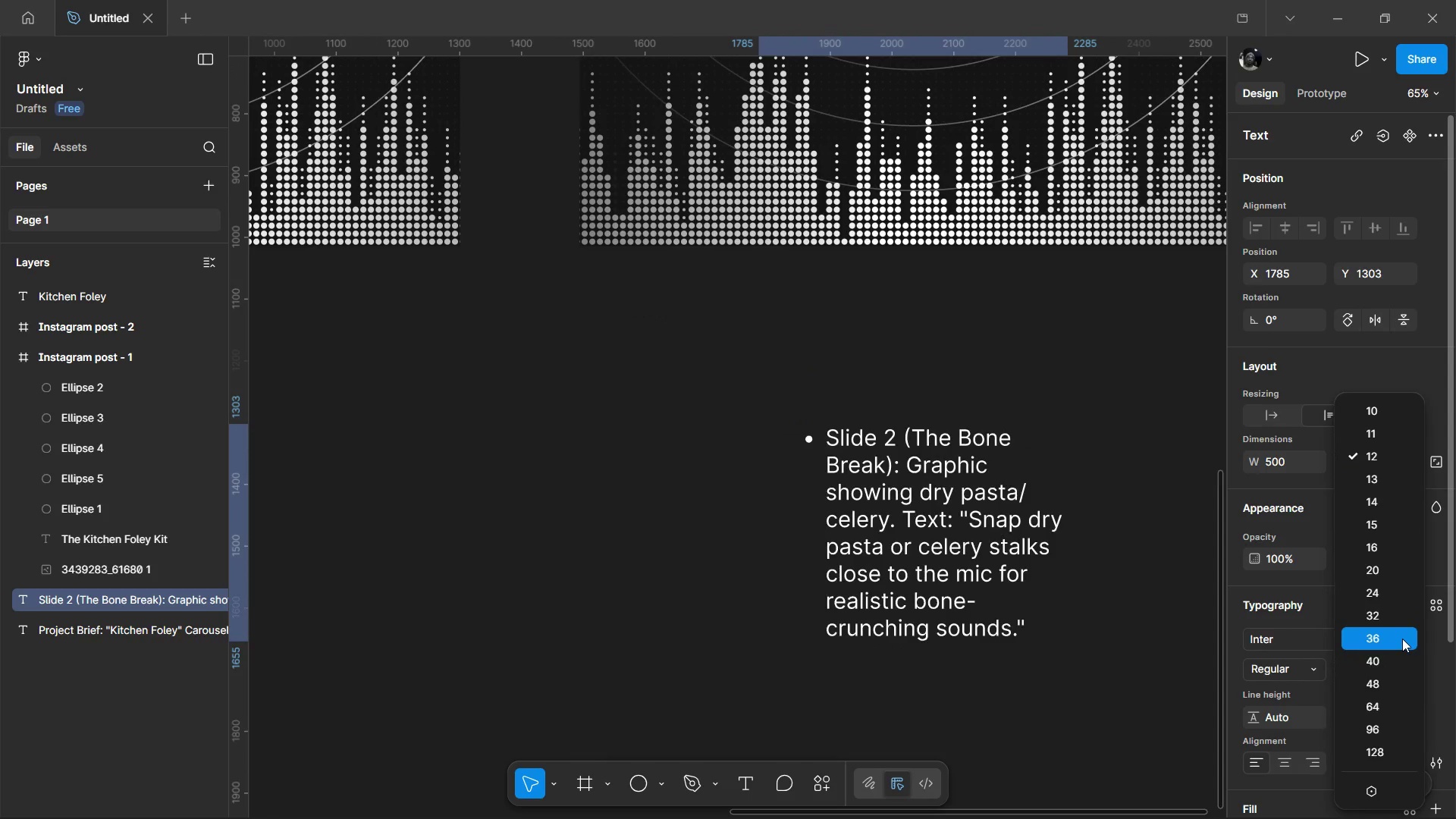 
left_click([1402, 639])
 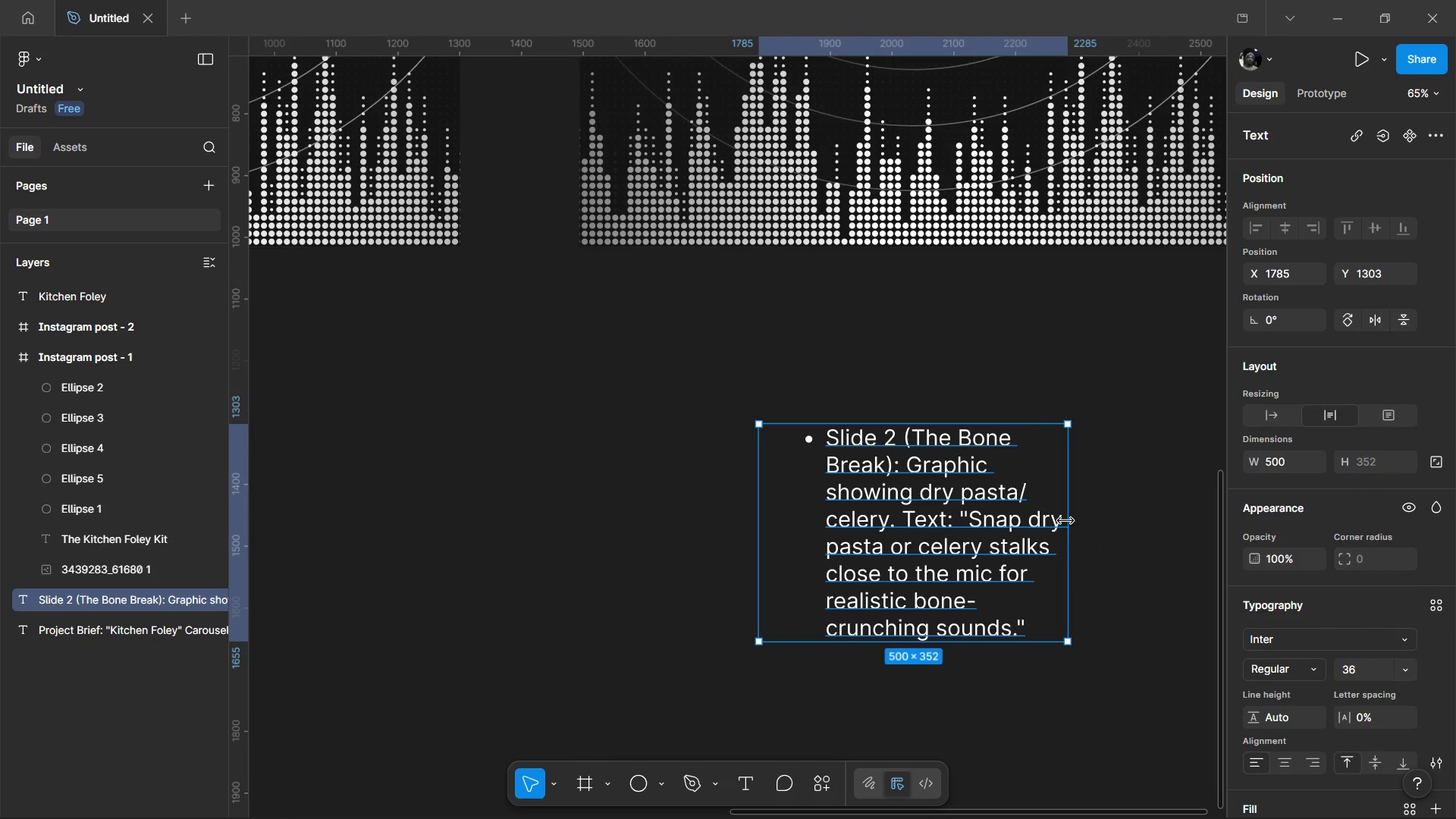 
left_click_drag(start_coordinate=[1068, 519], to_coordinate=[1151, 522])
 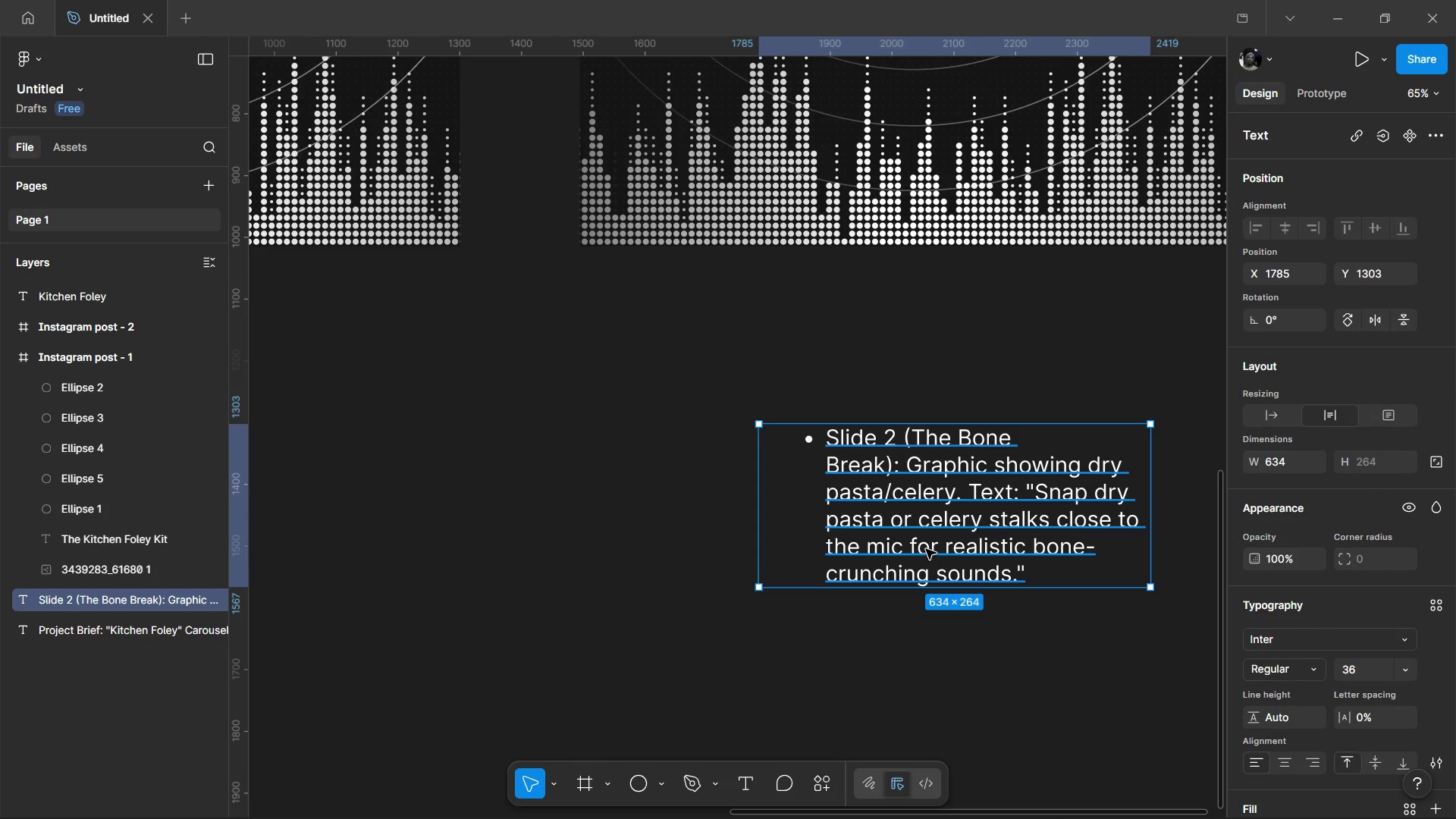 
hold_key(key=ControlLeft, duration=0.52)
scroll: coordinate [771, 580], scroll_direction: down, amount: 5.0
 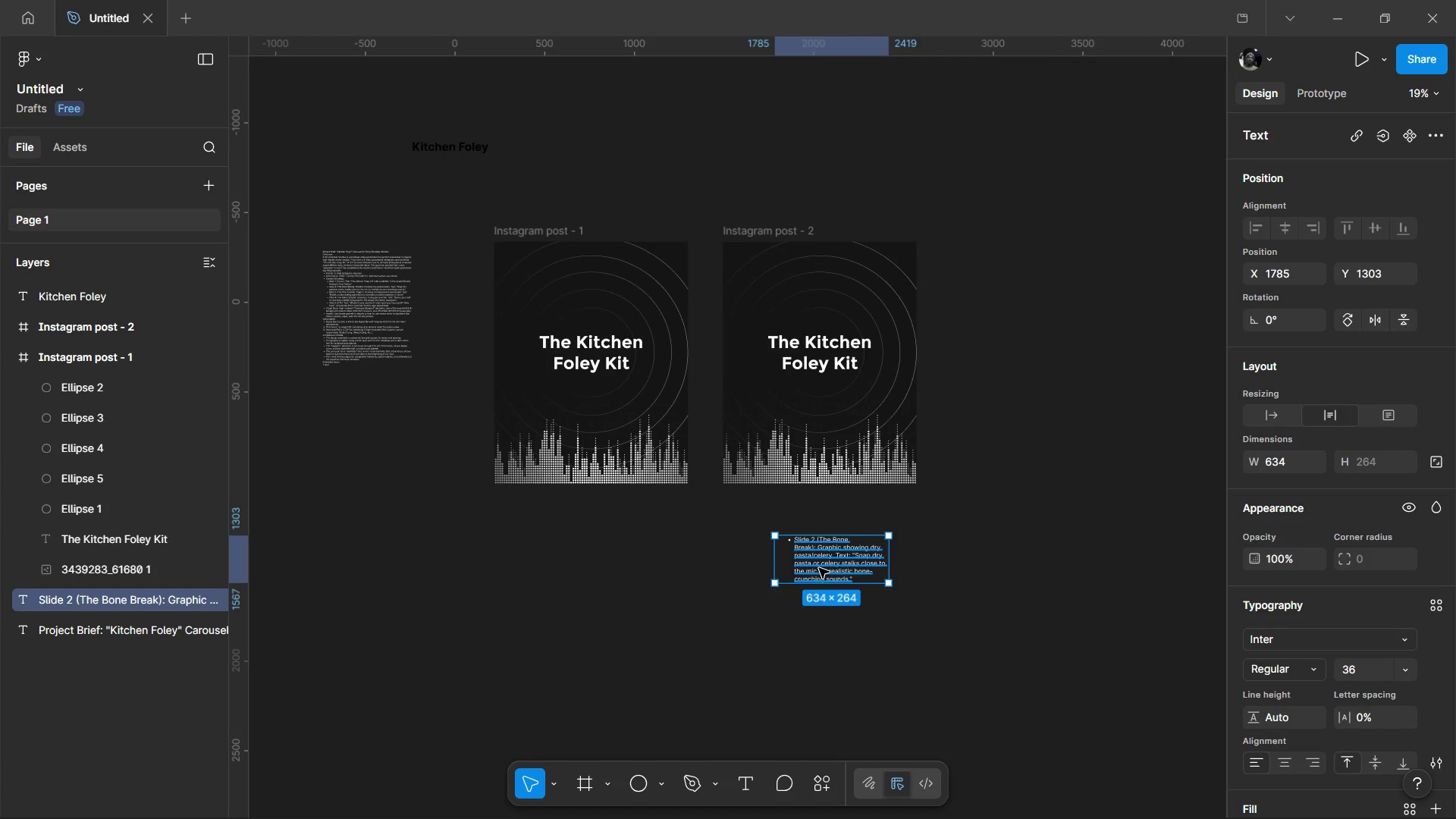 
left_click_drag(start_coordinate=[819, 568], to_coordinate=[1003, 340])
 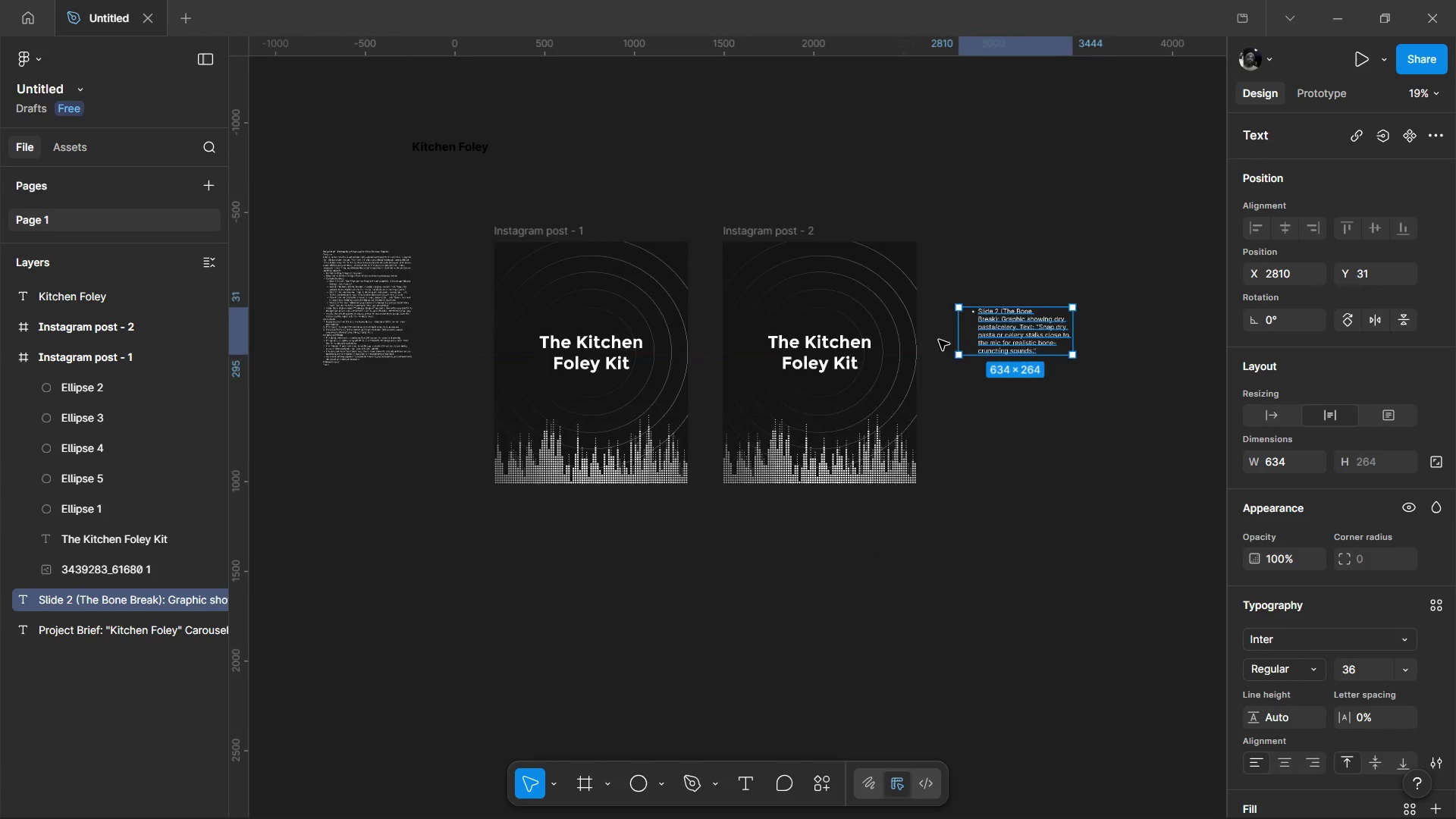 
hold_key(key=ControlLeft, duration=1.09)
scroll: coordinate [824, 347], scroll_direction: up, amount: 8.0
 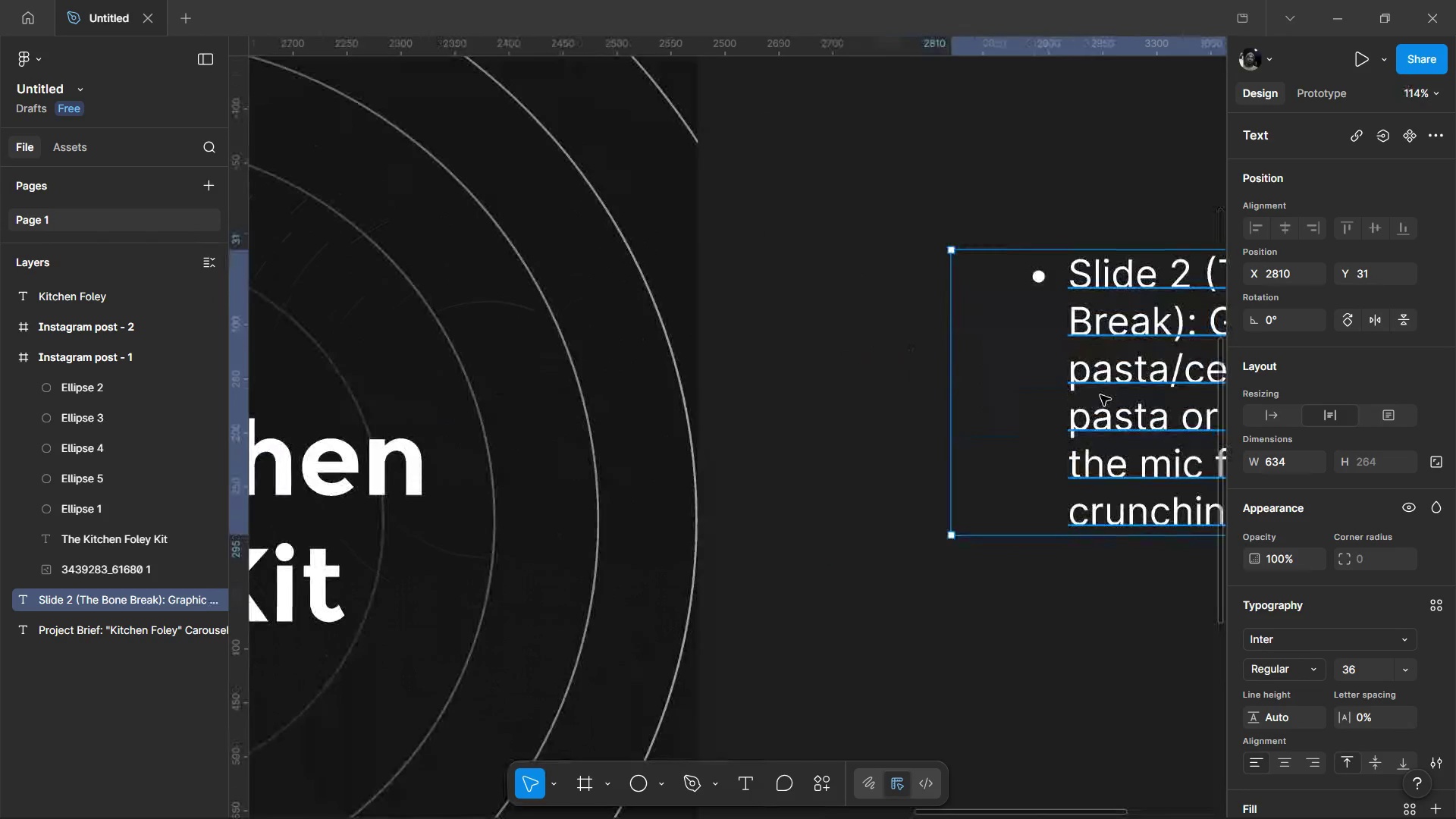 
left_click_drag(start_coordinate=[1100, 395], to_coordinate=[987, 392])
 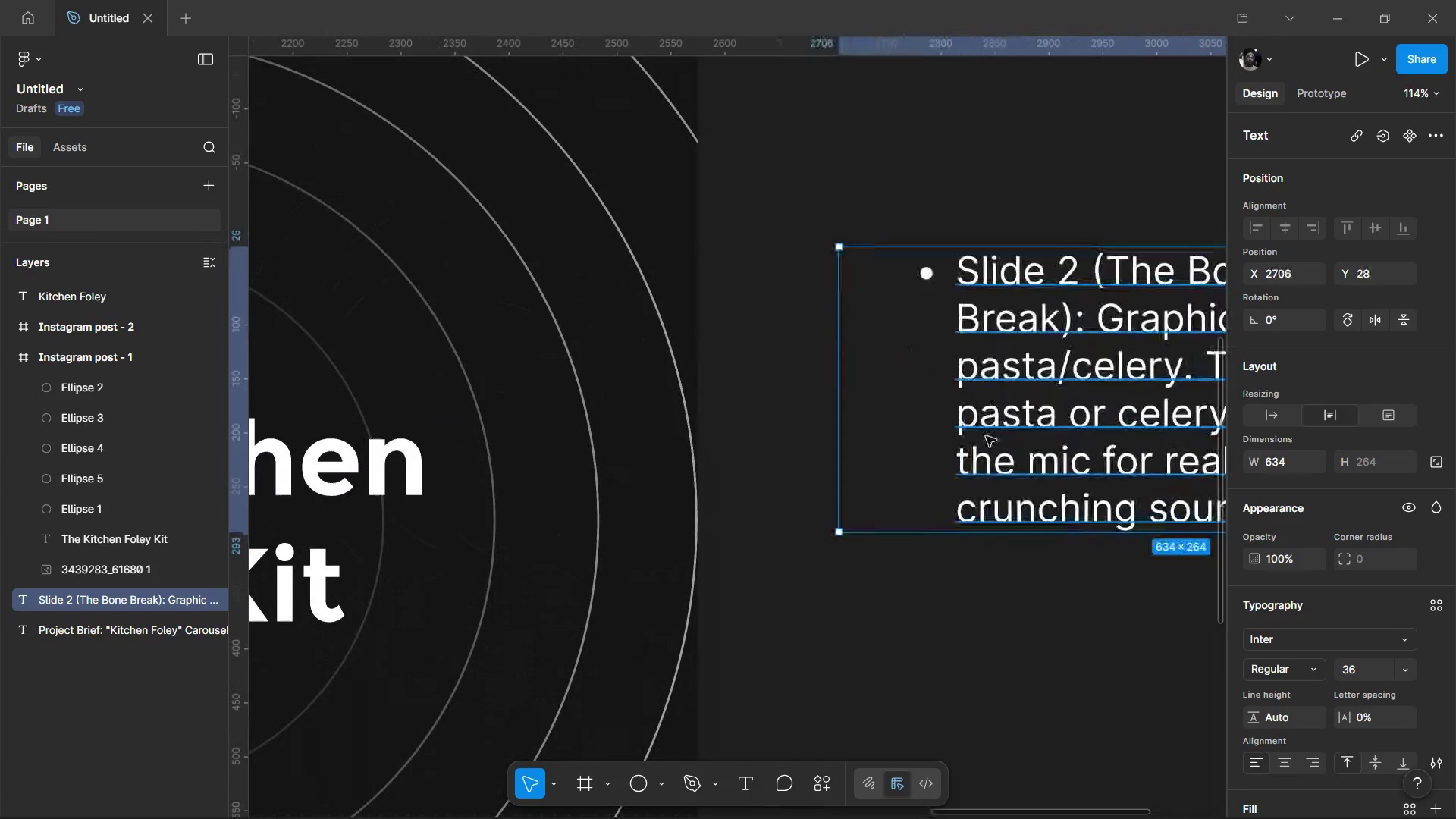 
hold_key(key=ControlLeft, duration=0.59)
 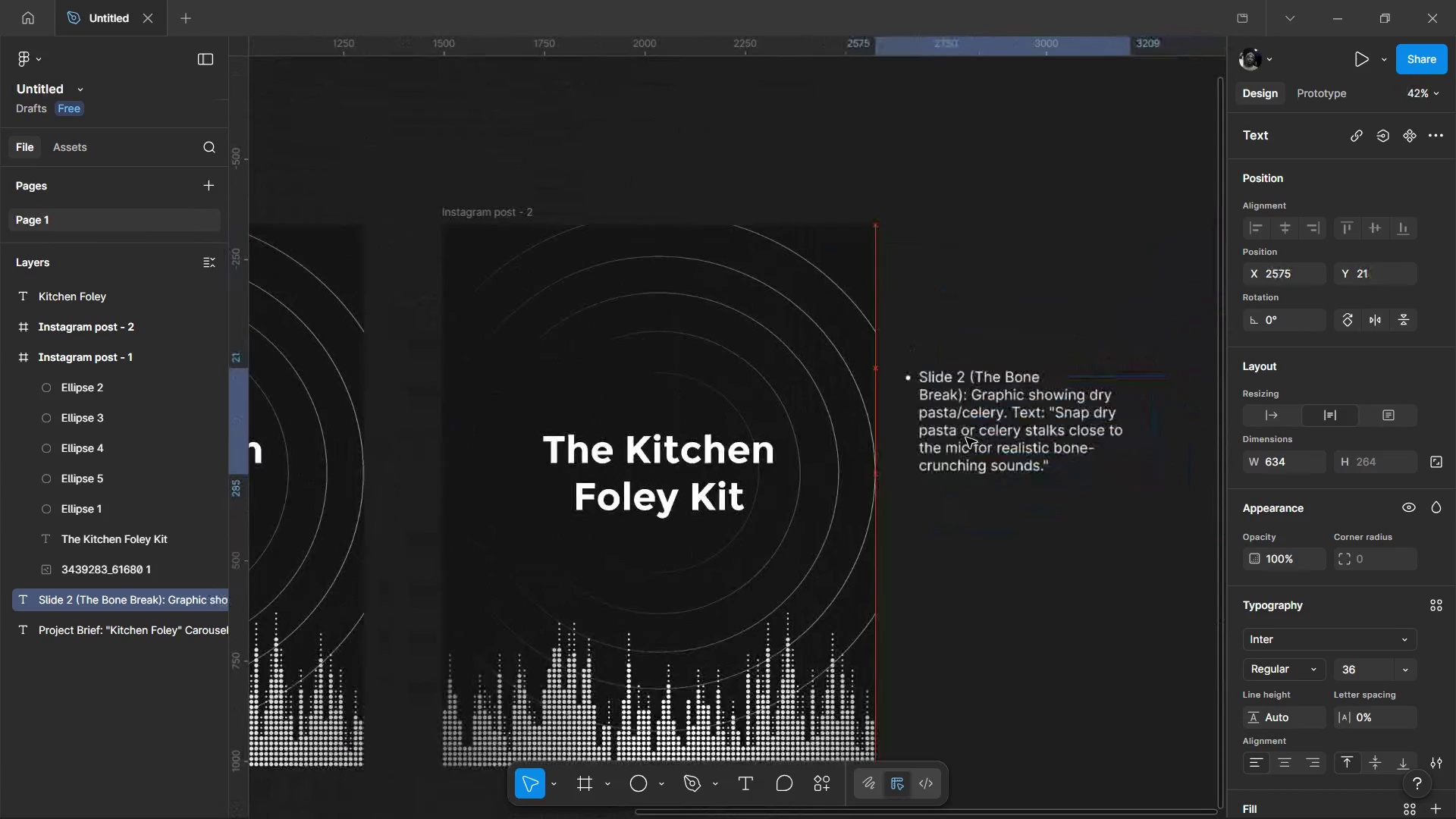 
left_click_drag(start_coordinate=[1019, 441], to_coordinate=[965, 438])
 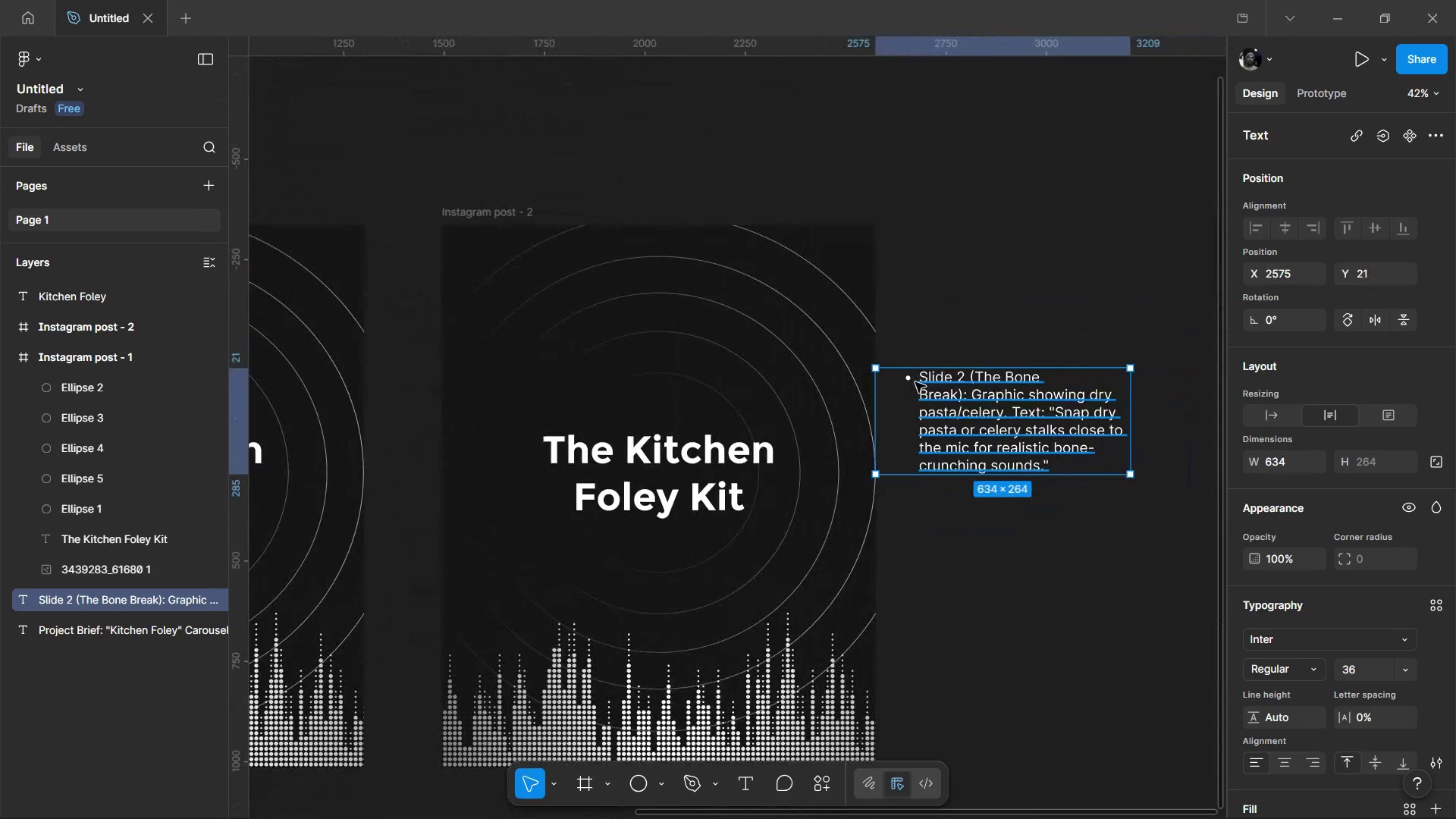 
scroll: coordinate [981, 447], scroll_direction: down, amount: 4.0
 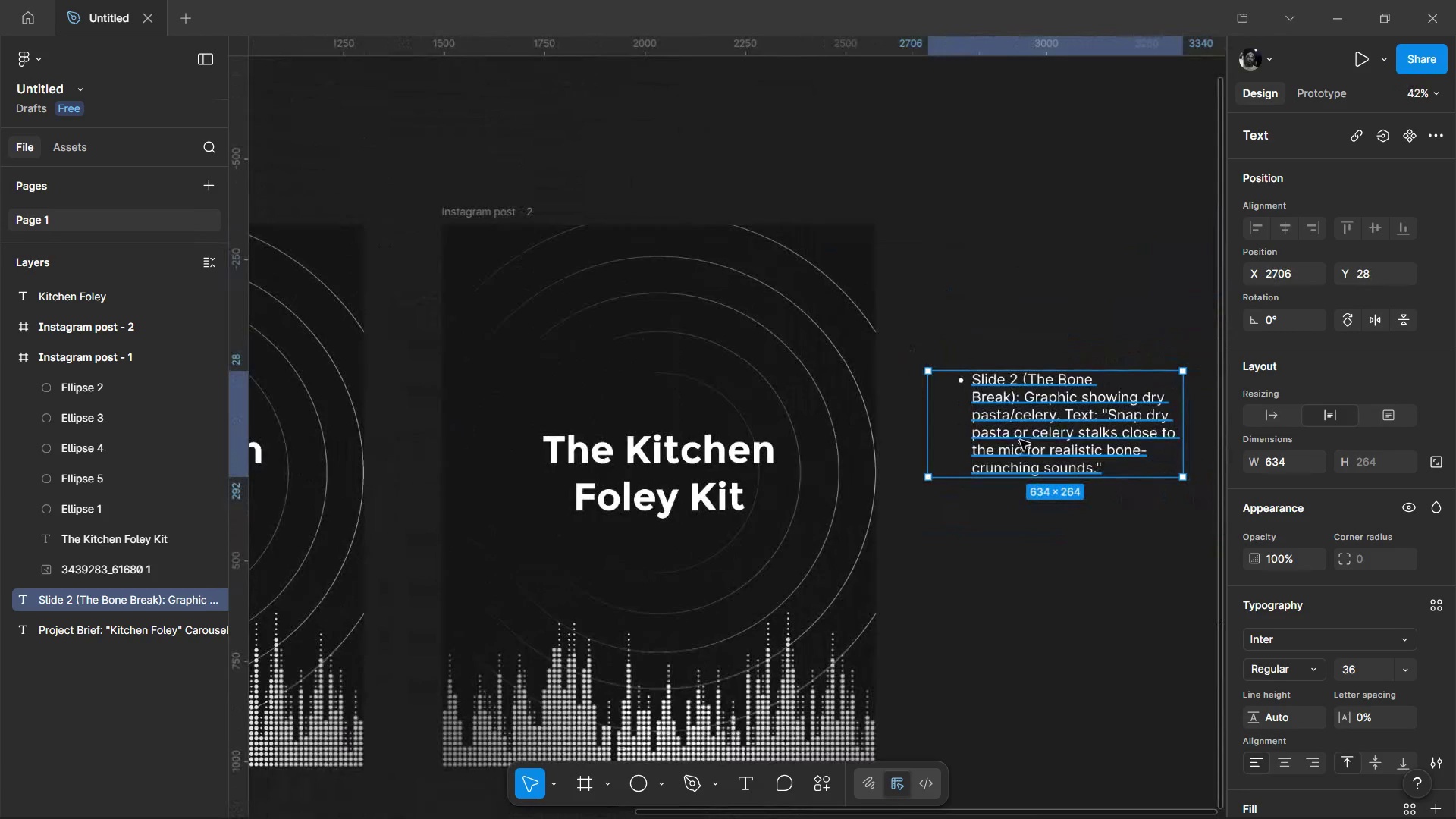 
double_click([915, 382])
 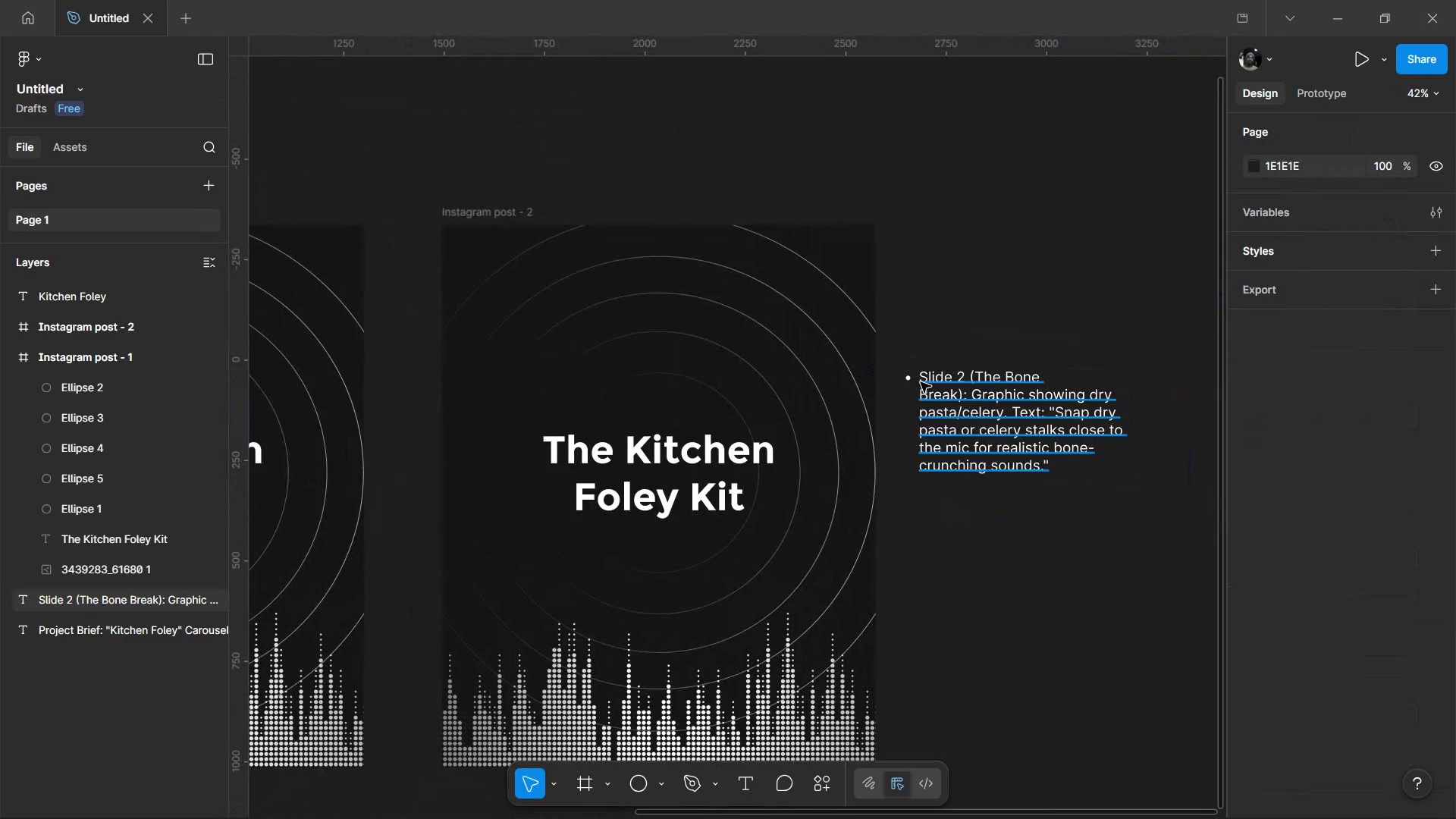 
left_click([921, 382])
 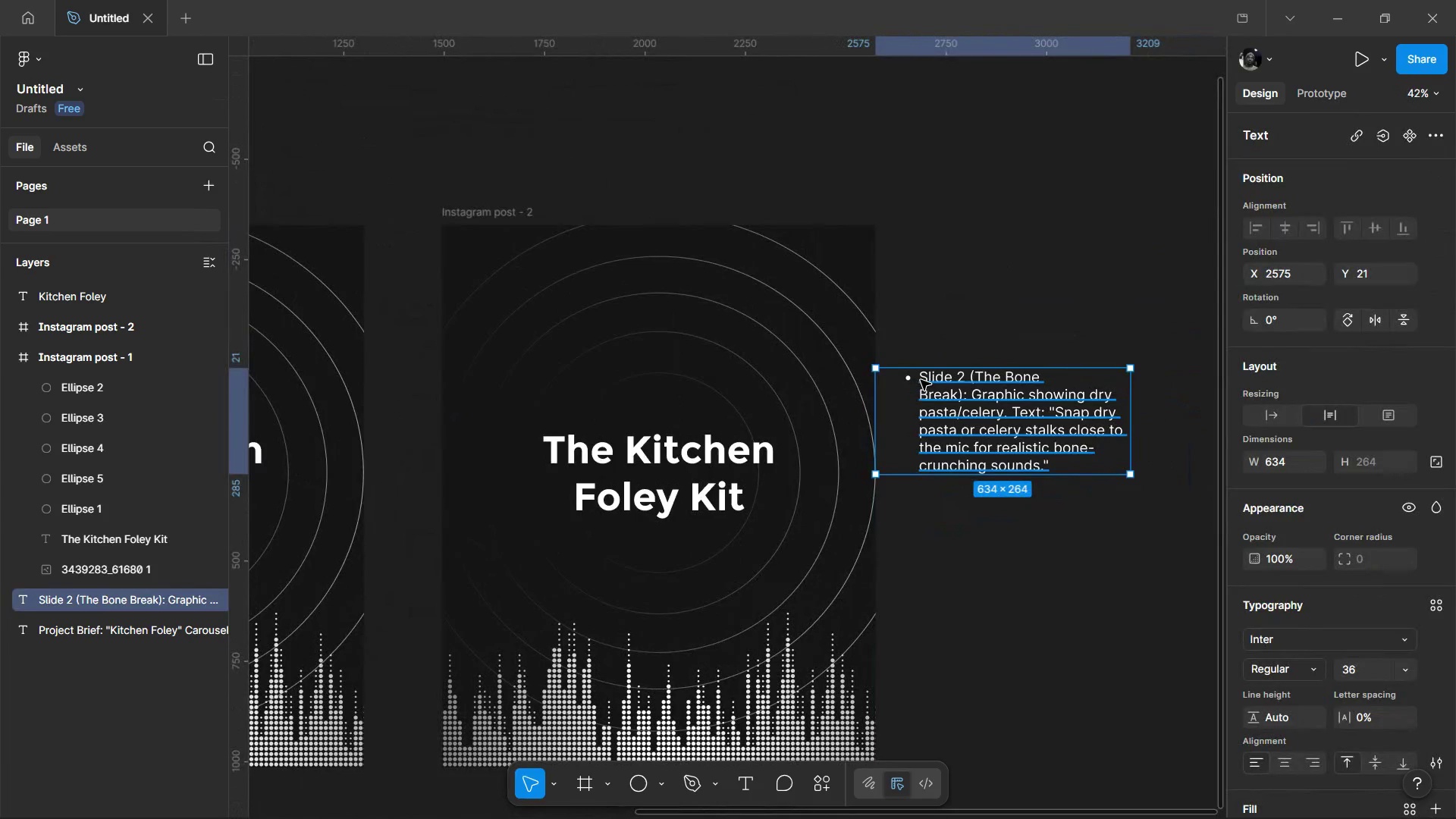 
double_click([921, 380])
 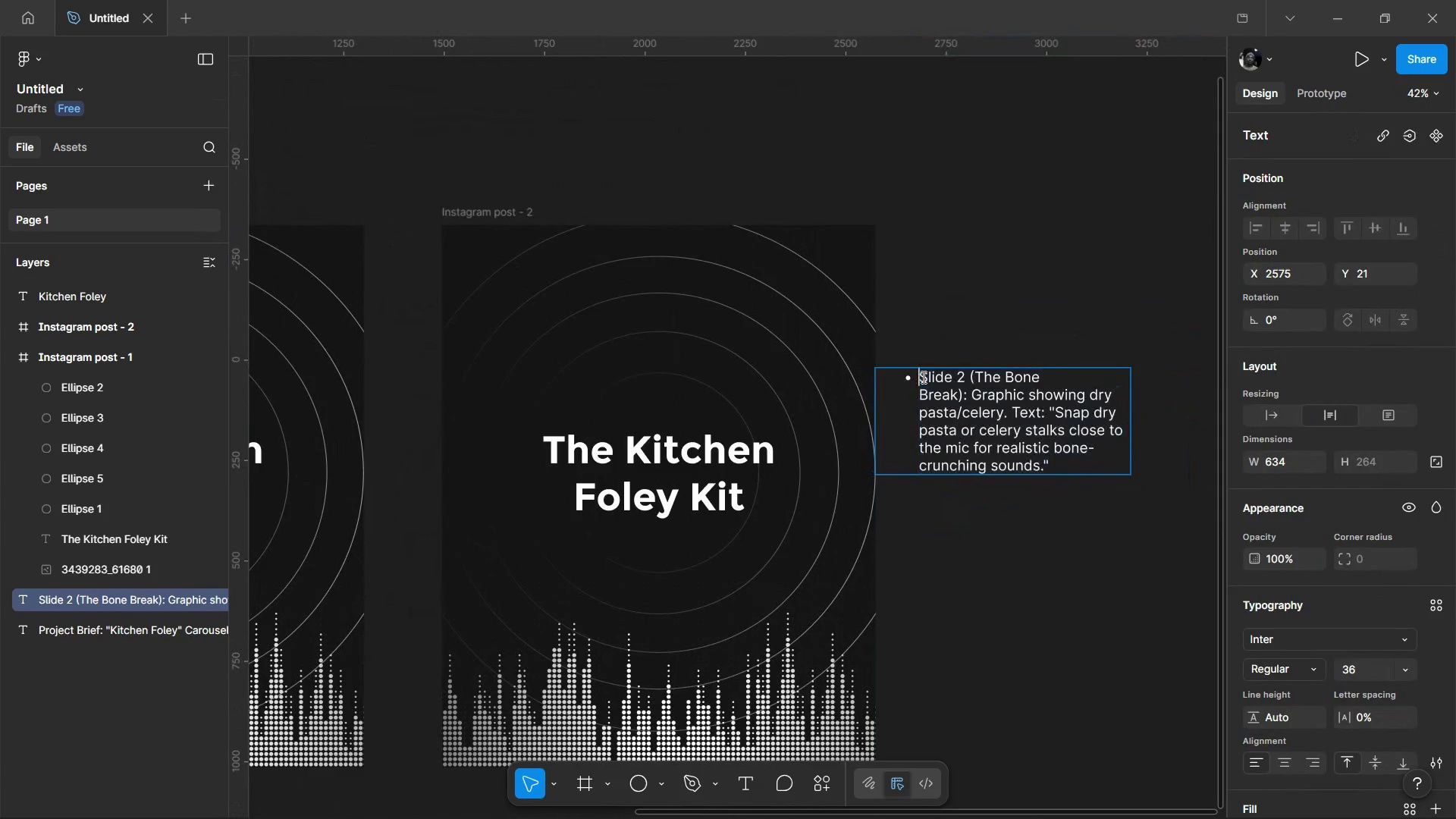 
triple_click([922, 377])
 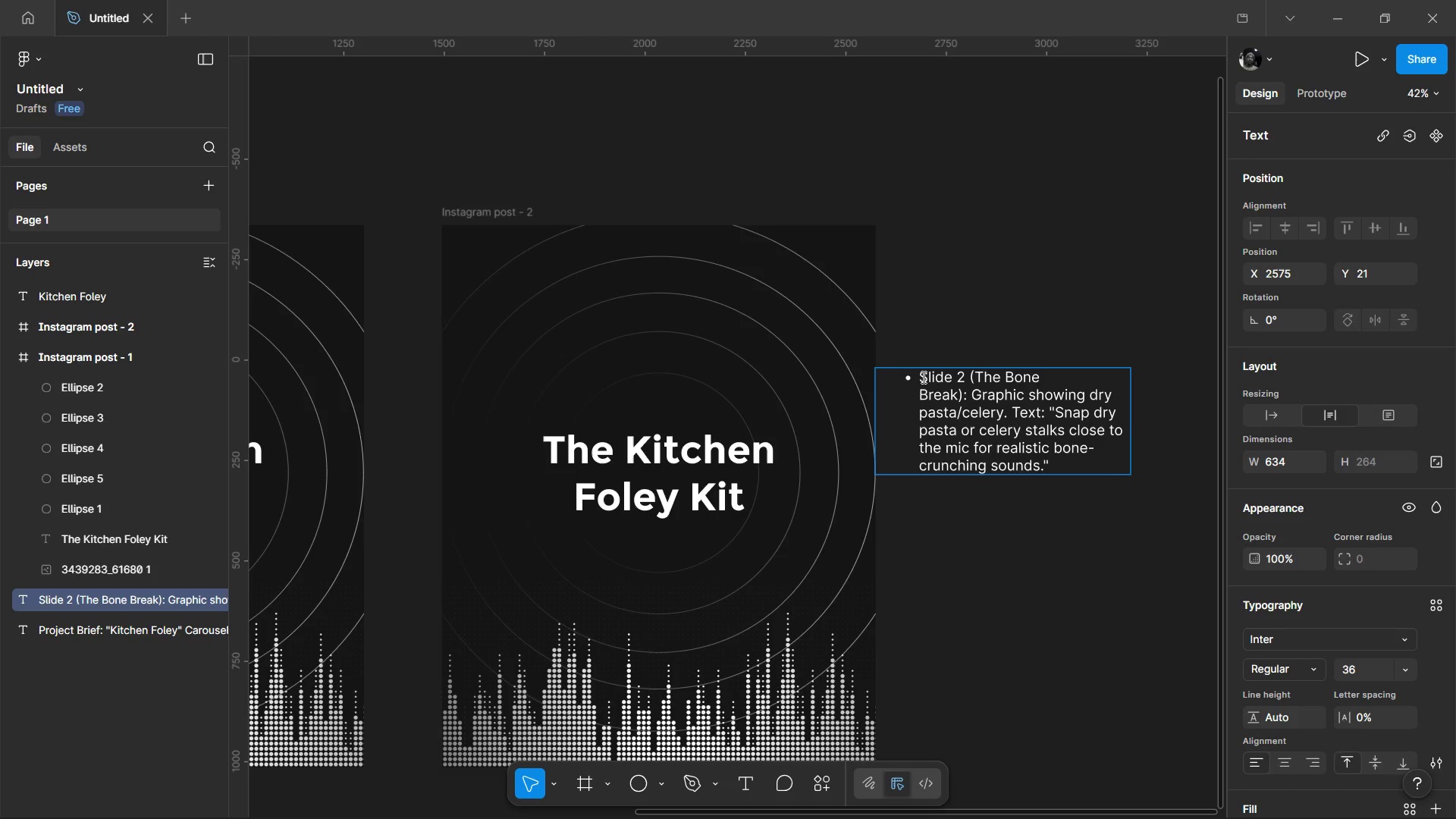 
key(Backspace)
 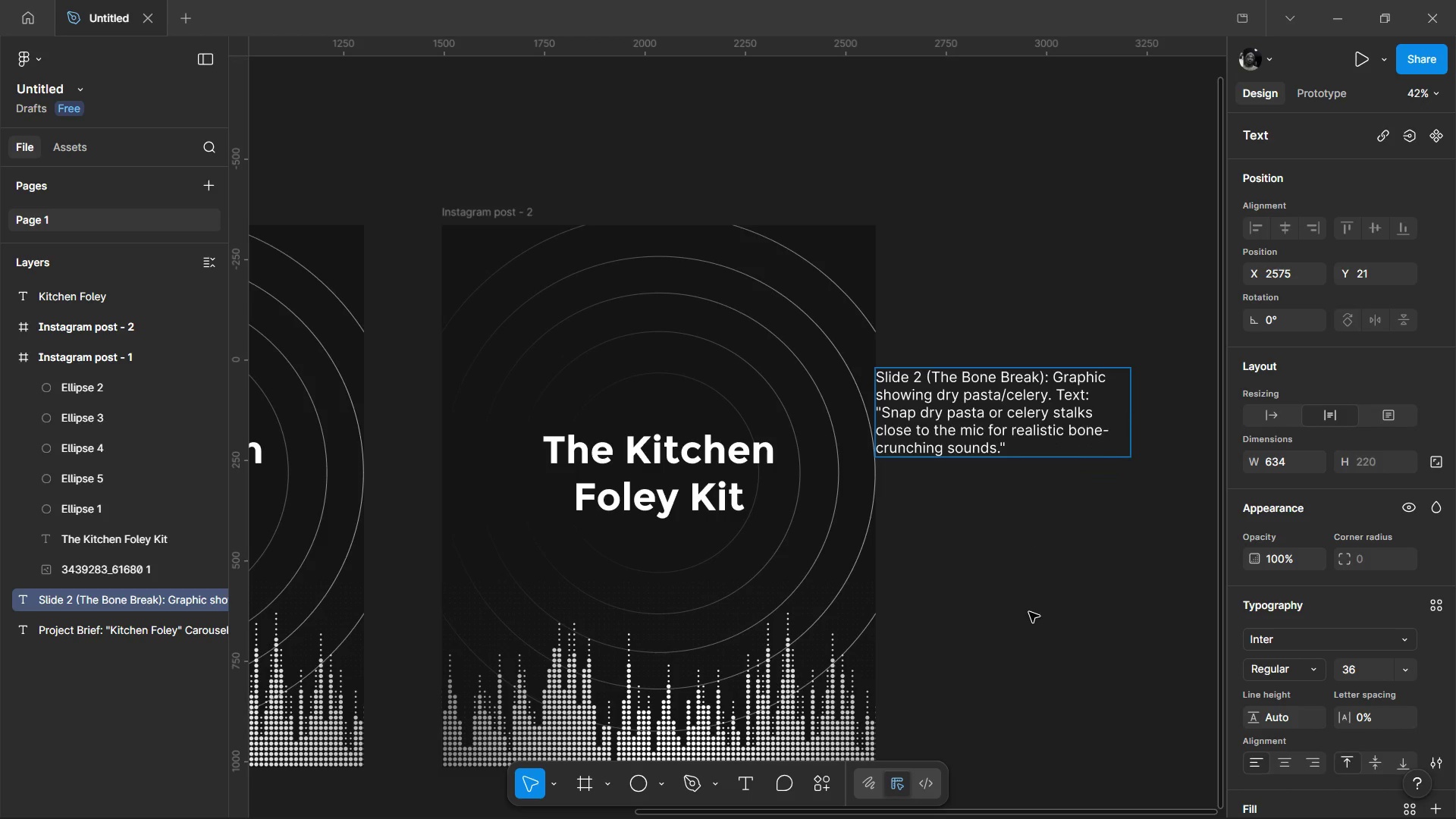 
left_click([1030, 617])
 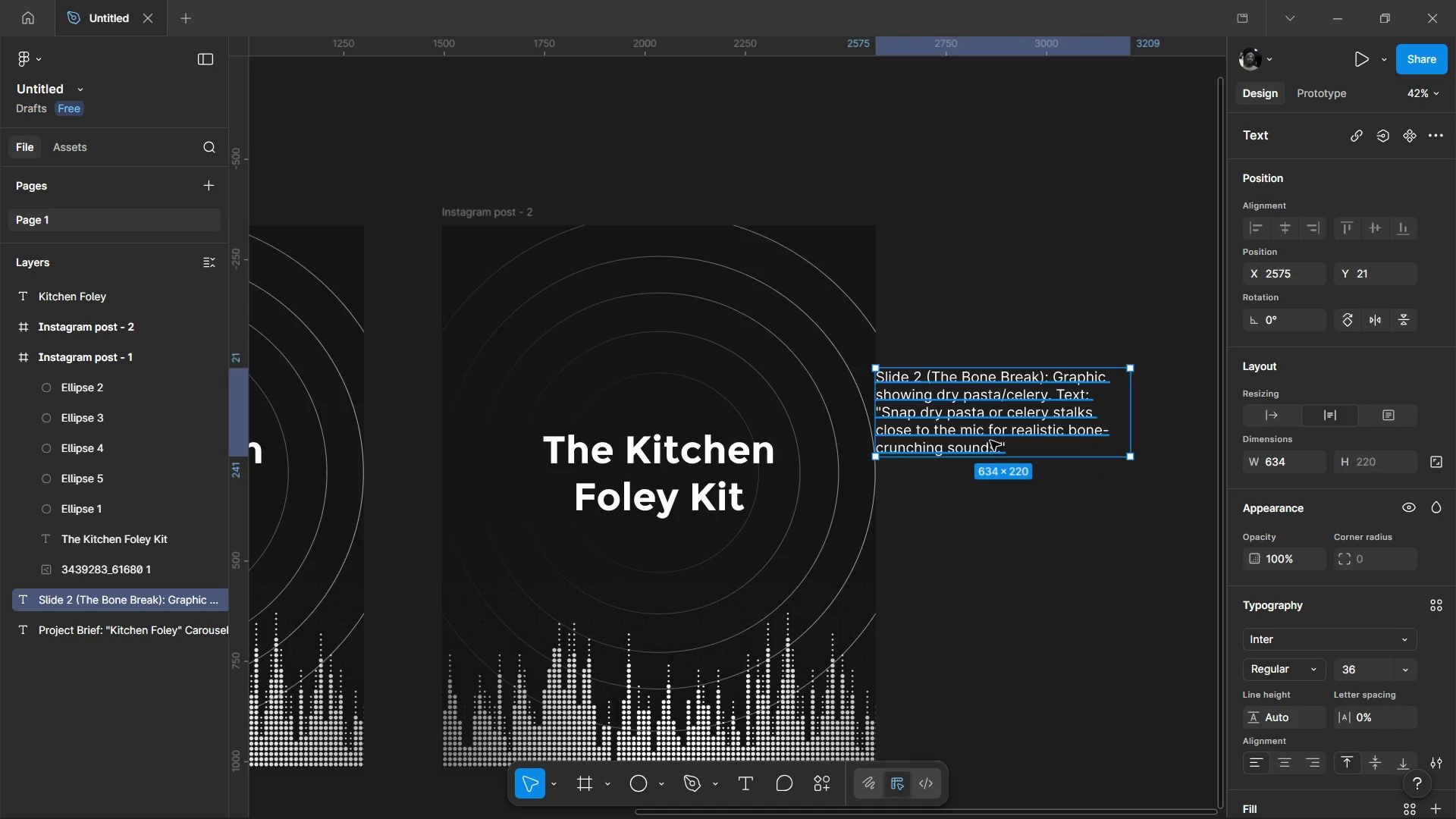 
left_click_drag(start_coordinate=[990, 443], to_coordinate=[1040, 466])
 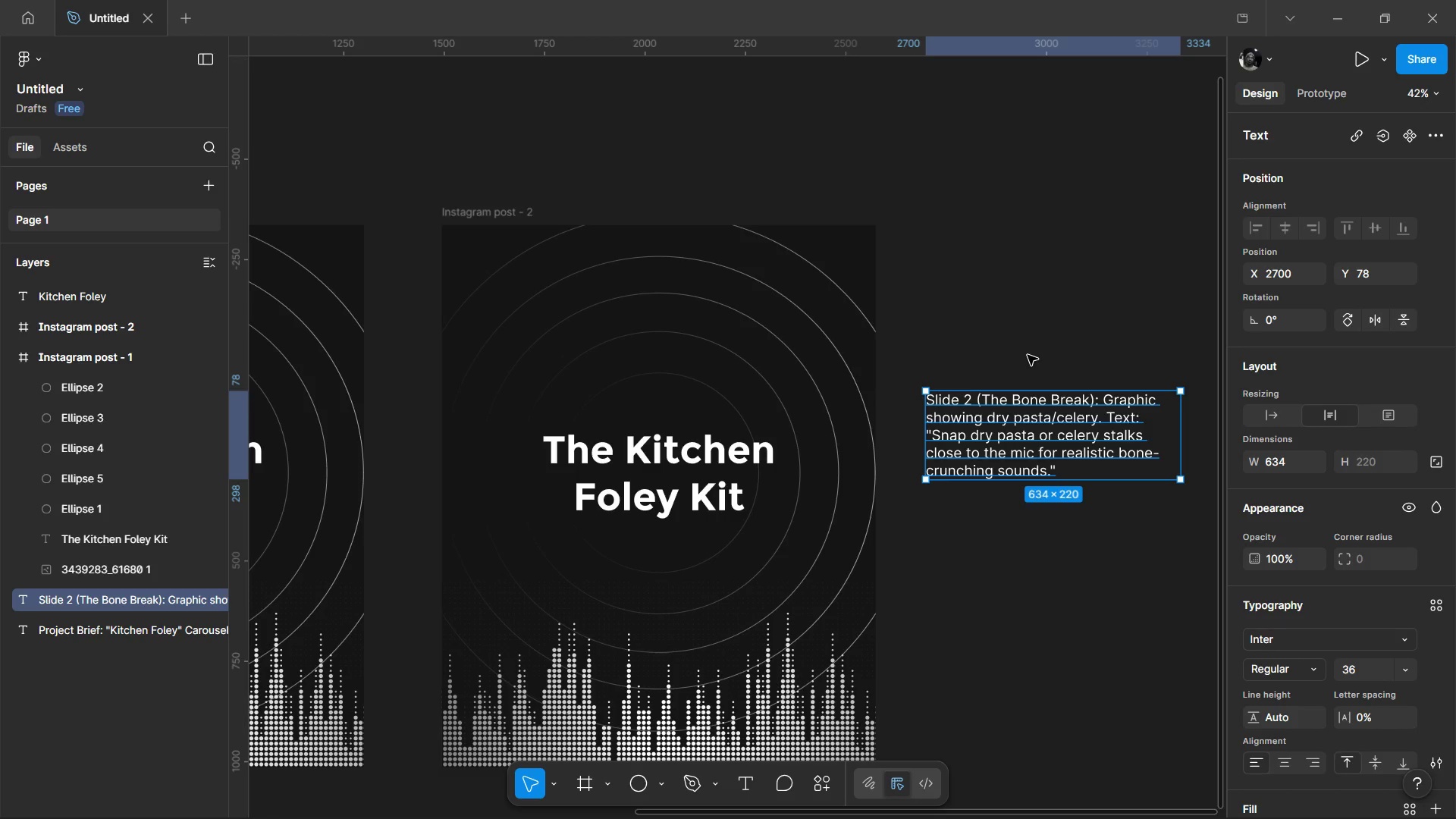 
wait(26.7)
 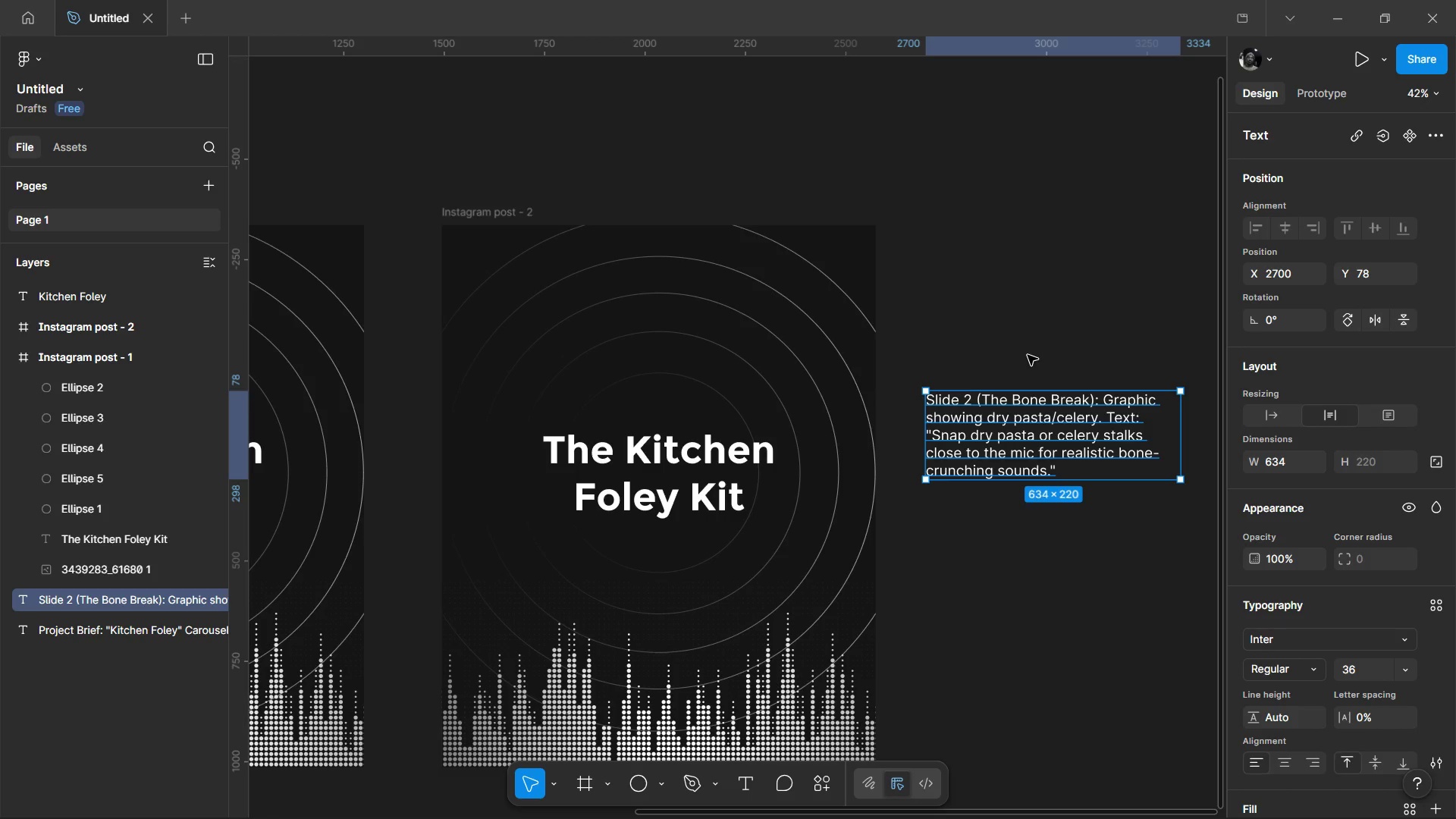 
left_click_drag(start_coordinate=[604, 372], to_coordinate=[500, 111])
 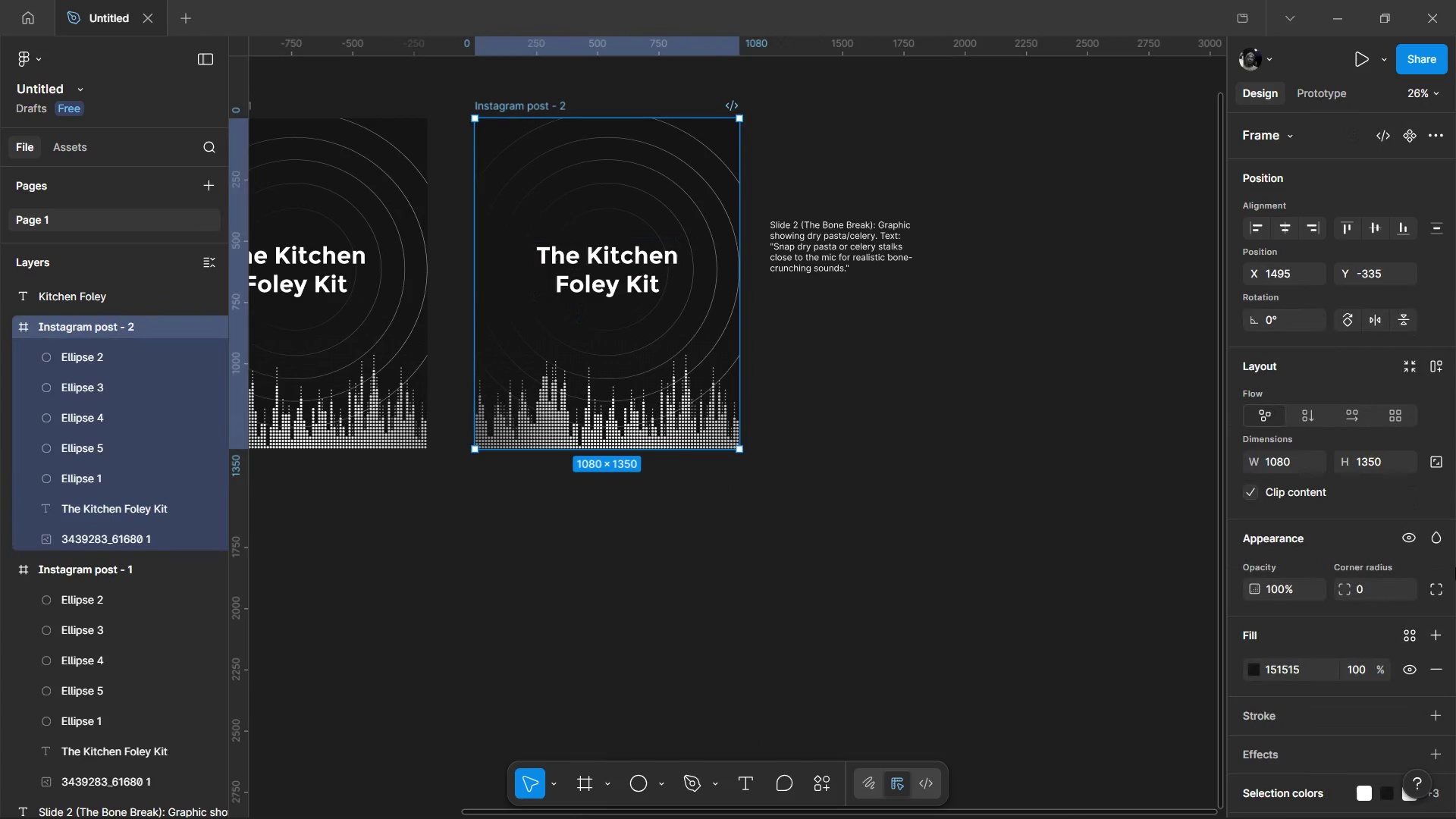 
hold_key(key=ControlLeft, duration=0.7)
scroll: coordinate [734, 112], scroll_direction: down, amount: 2.0
 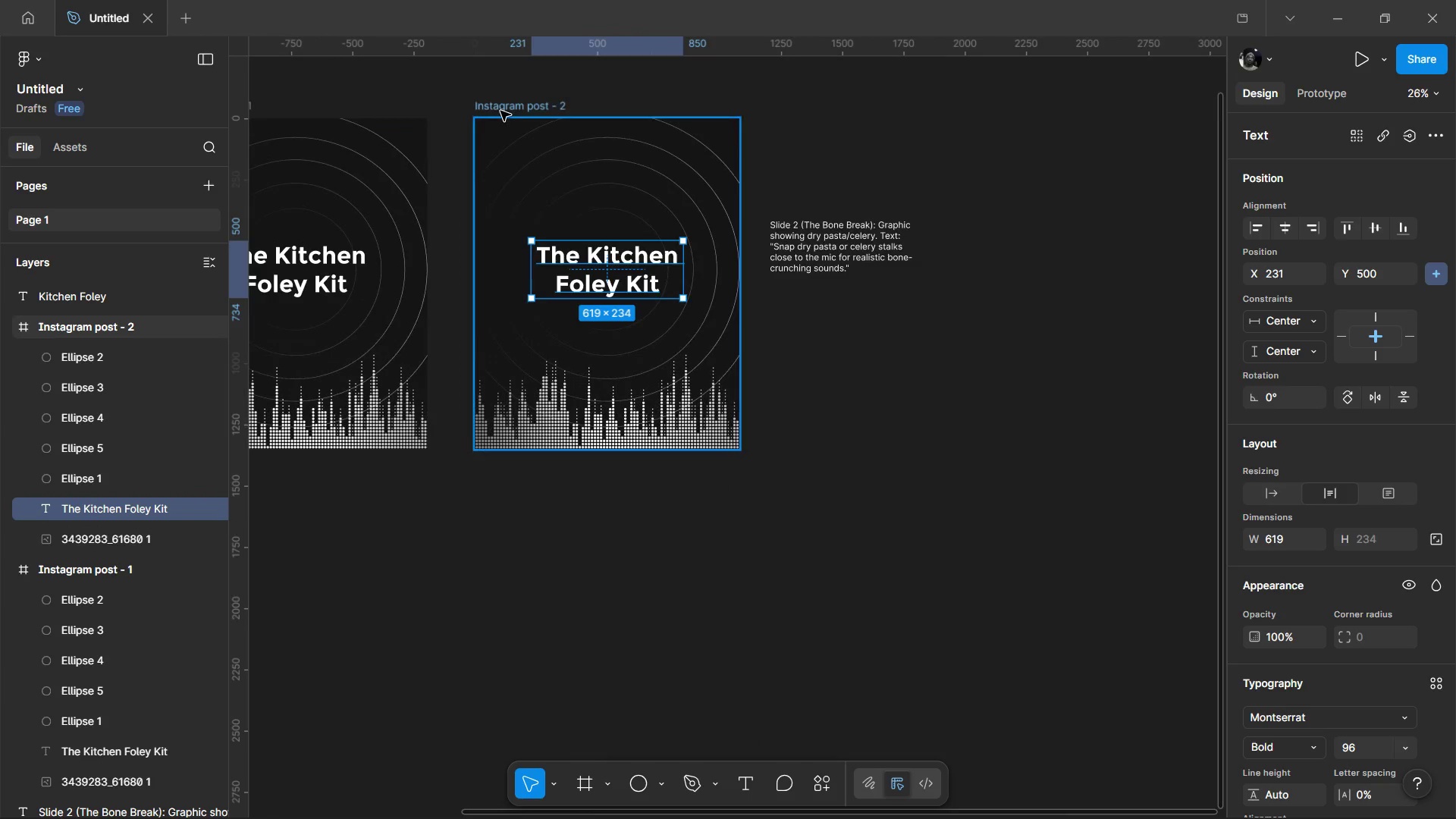 
left_click([500, 111])
 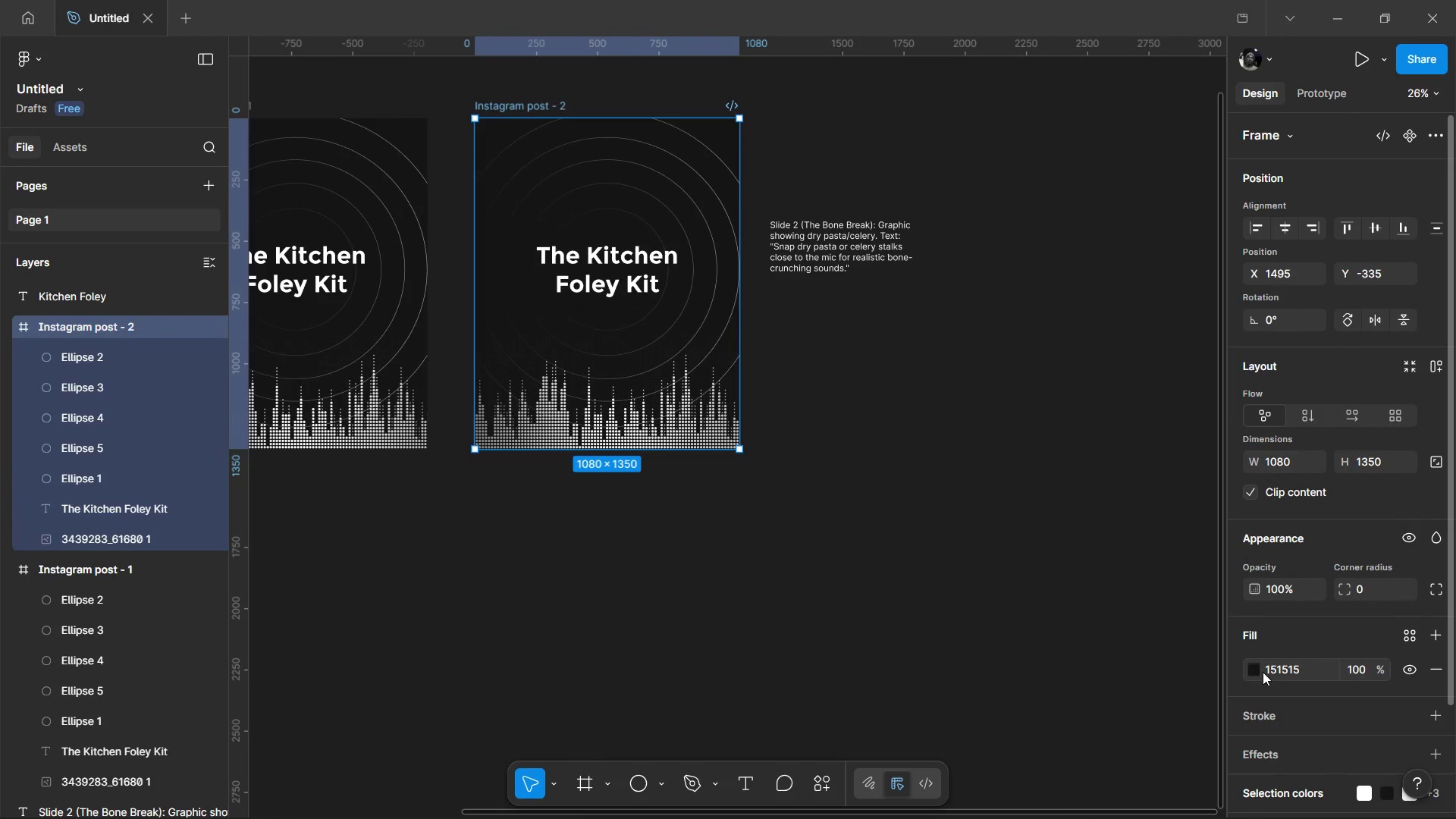 
left_click([1257, 673])
 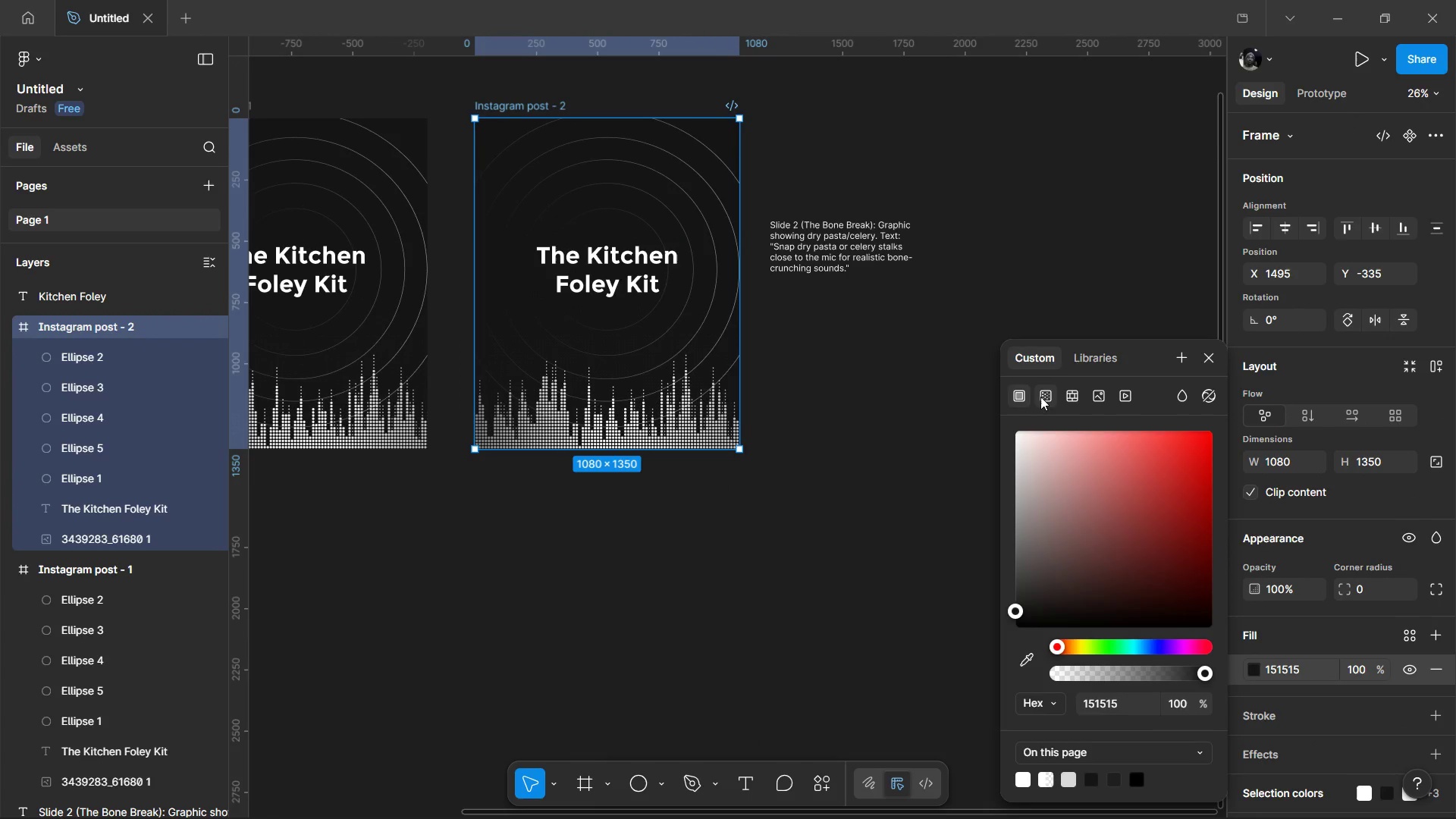 
left_click([1043, 394])
 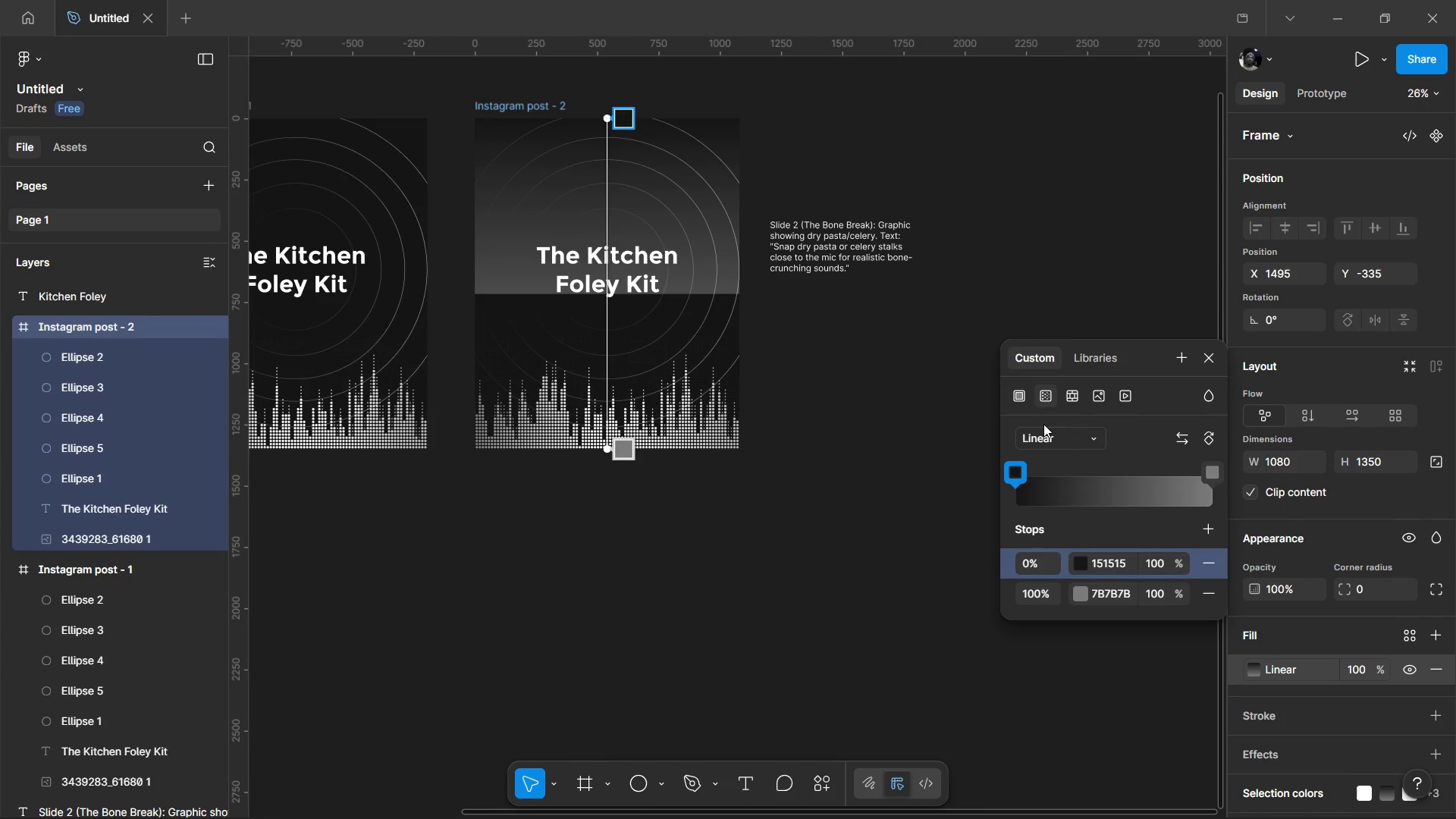 
wait(7.78)
 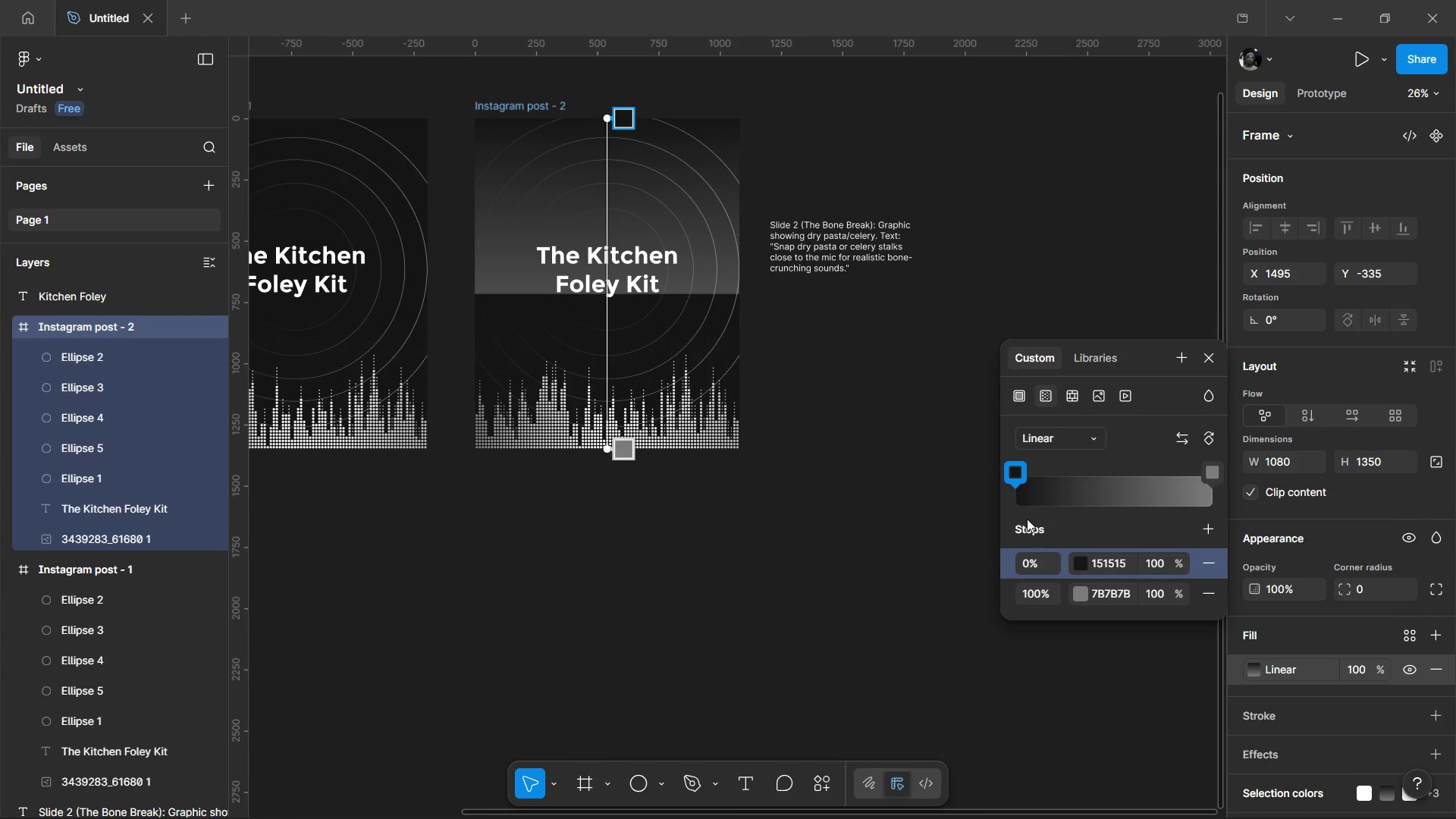 
left_click([1022, 471])
 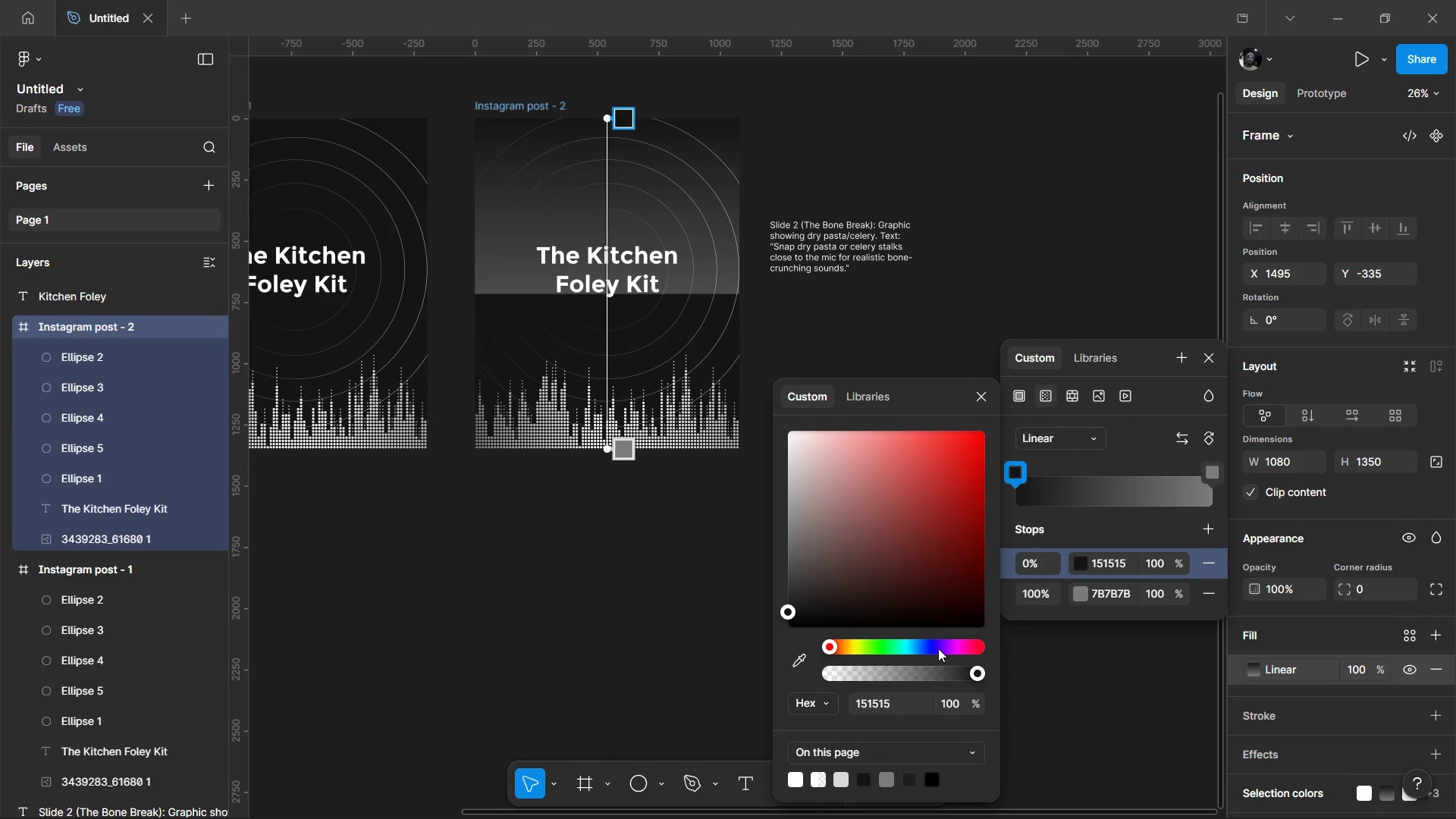 
left_click([934, 649])
 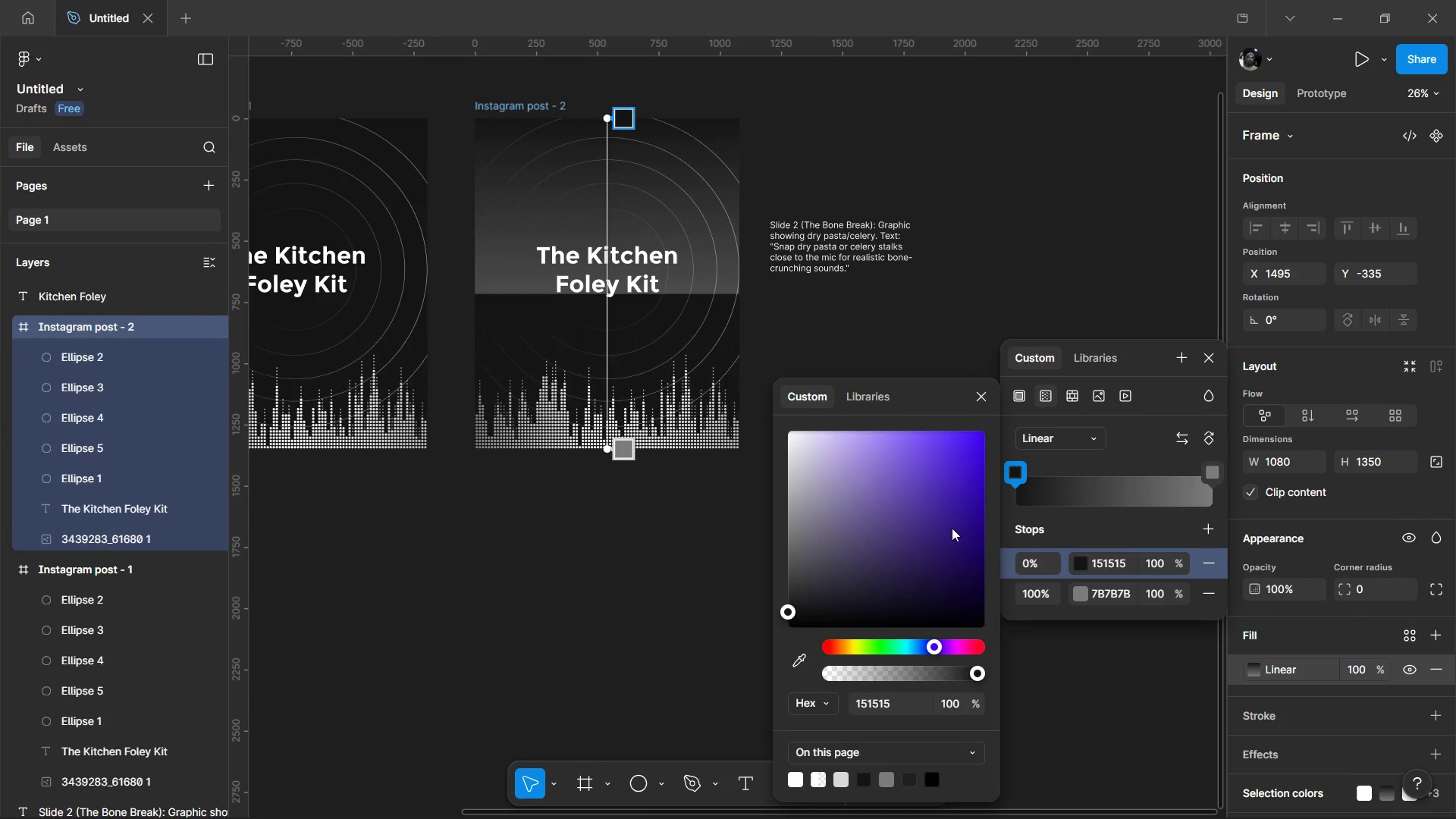 
left_click([956, 508])
 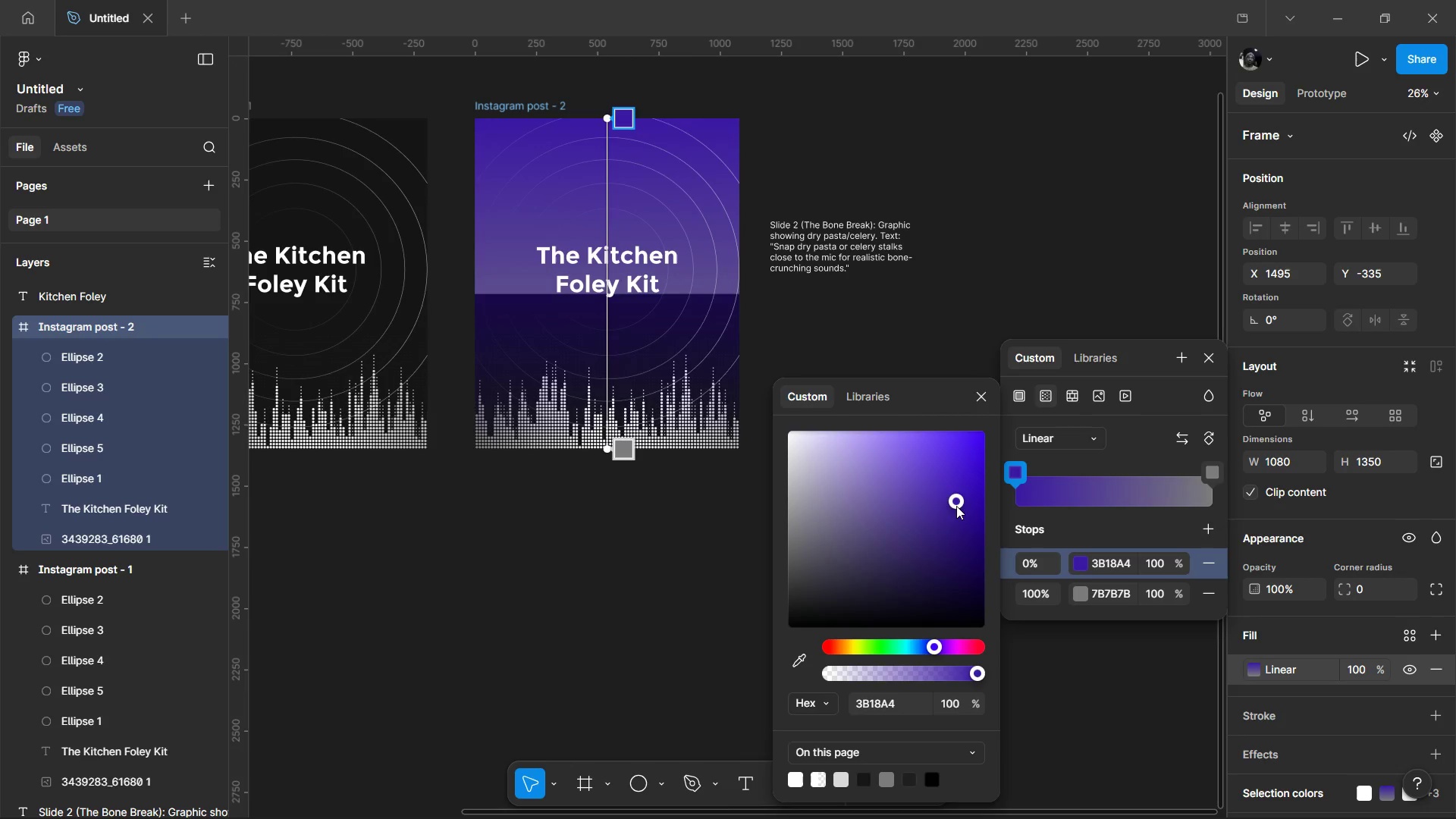 
left_click_drag(start_coordinate=[956, 508], to_coordinate=[965, 532])
 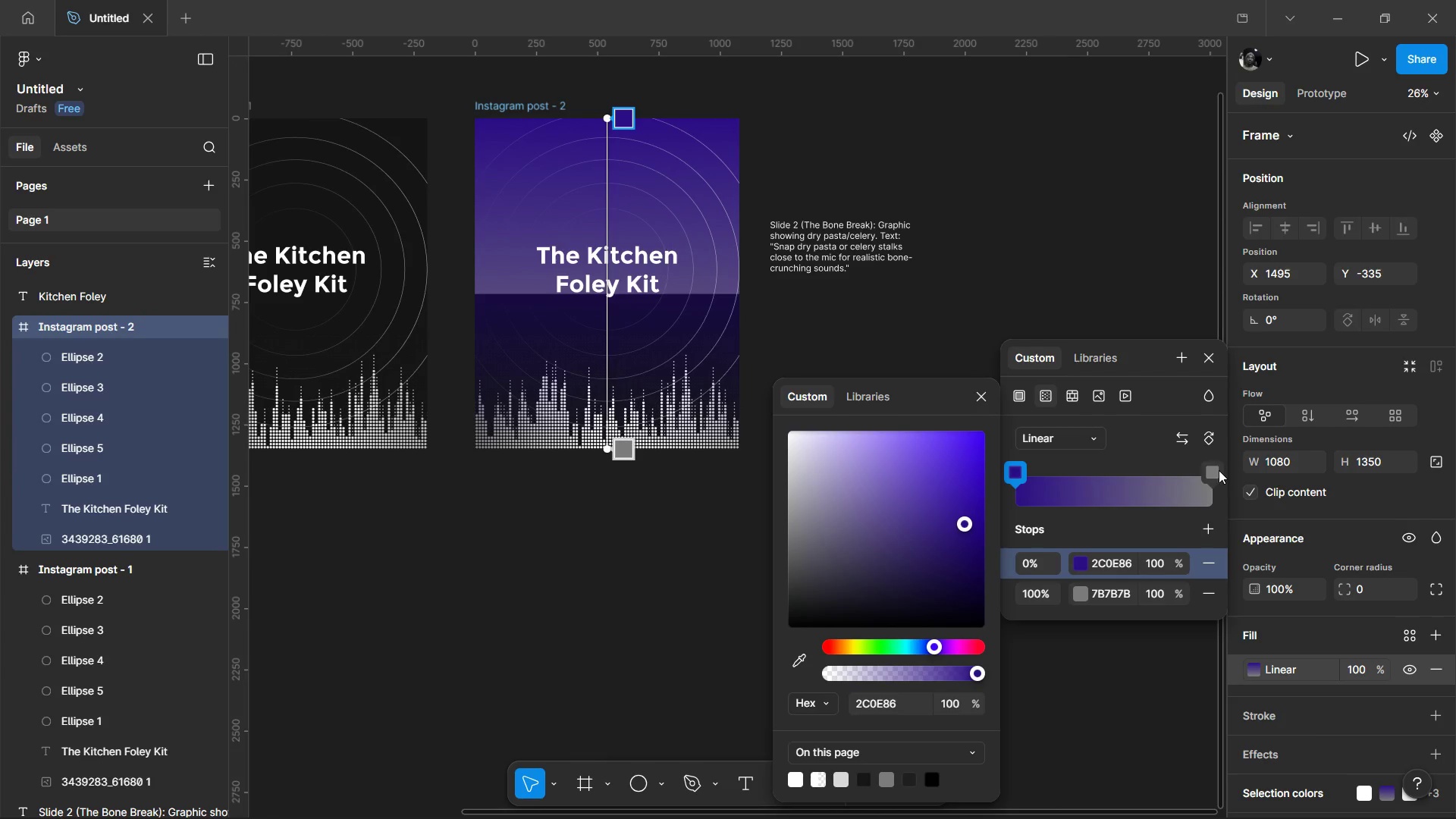 
left_click([1213, 476])
 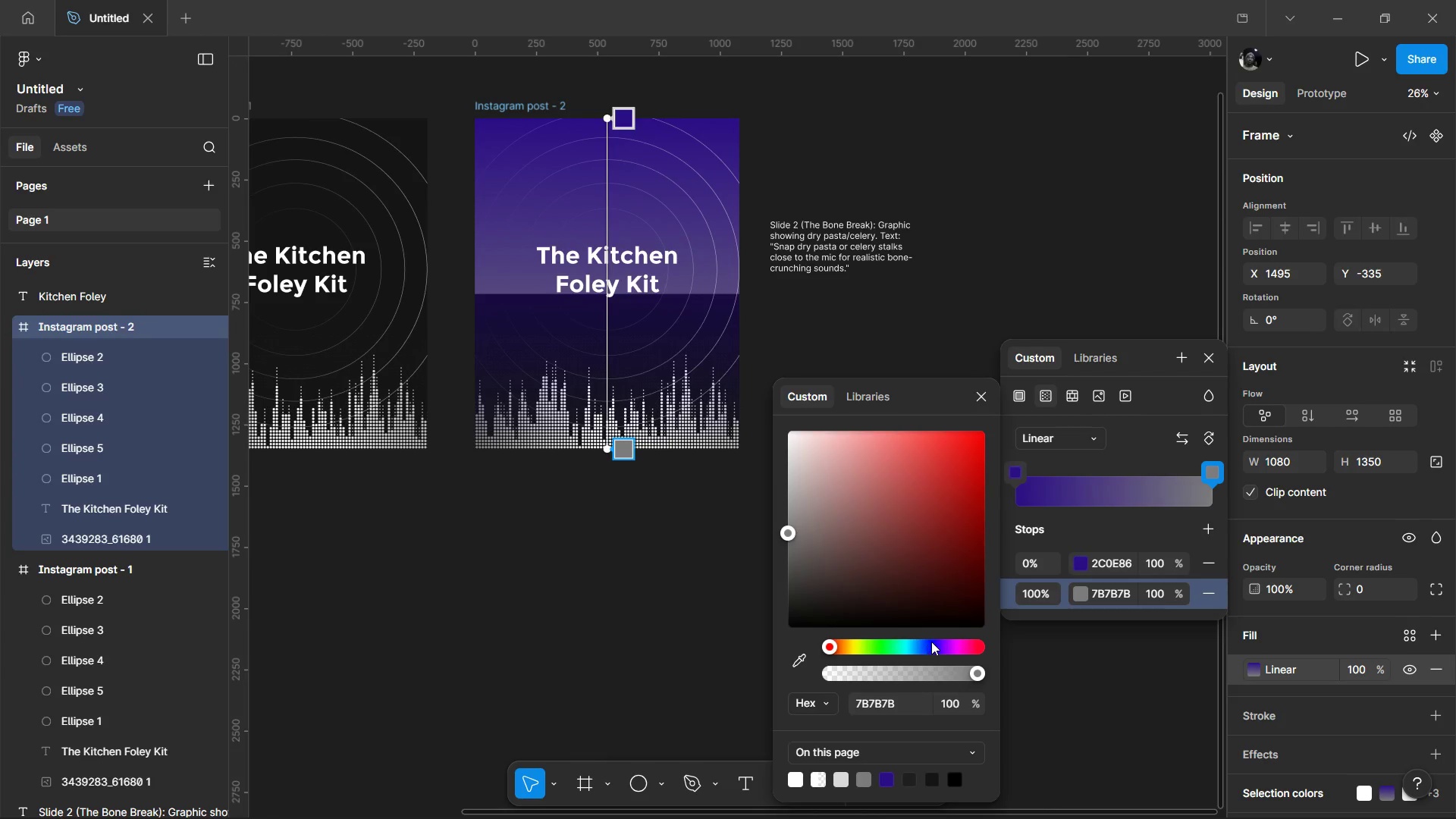 
left_click([931, 642])
 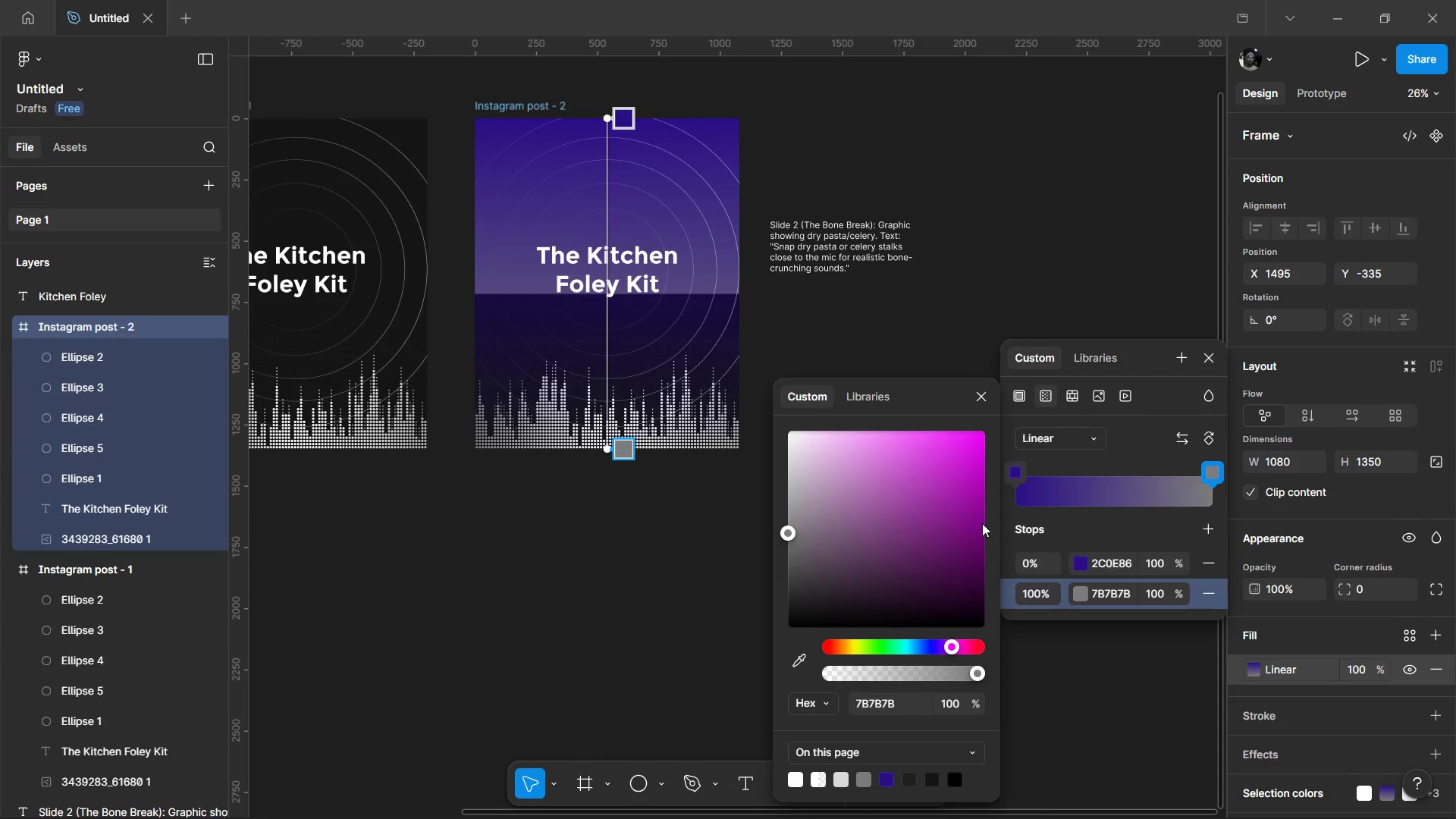 
left_click([959, 502])
 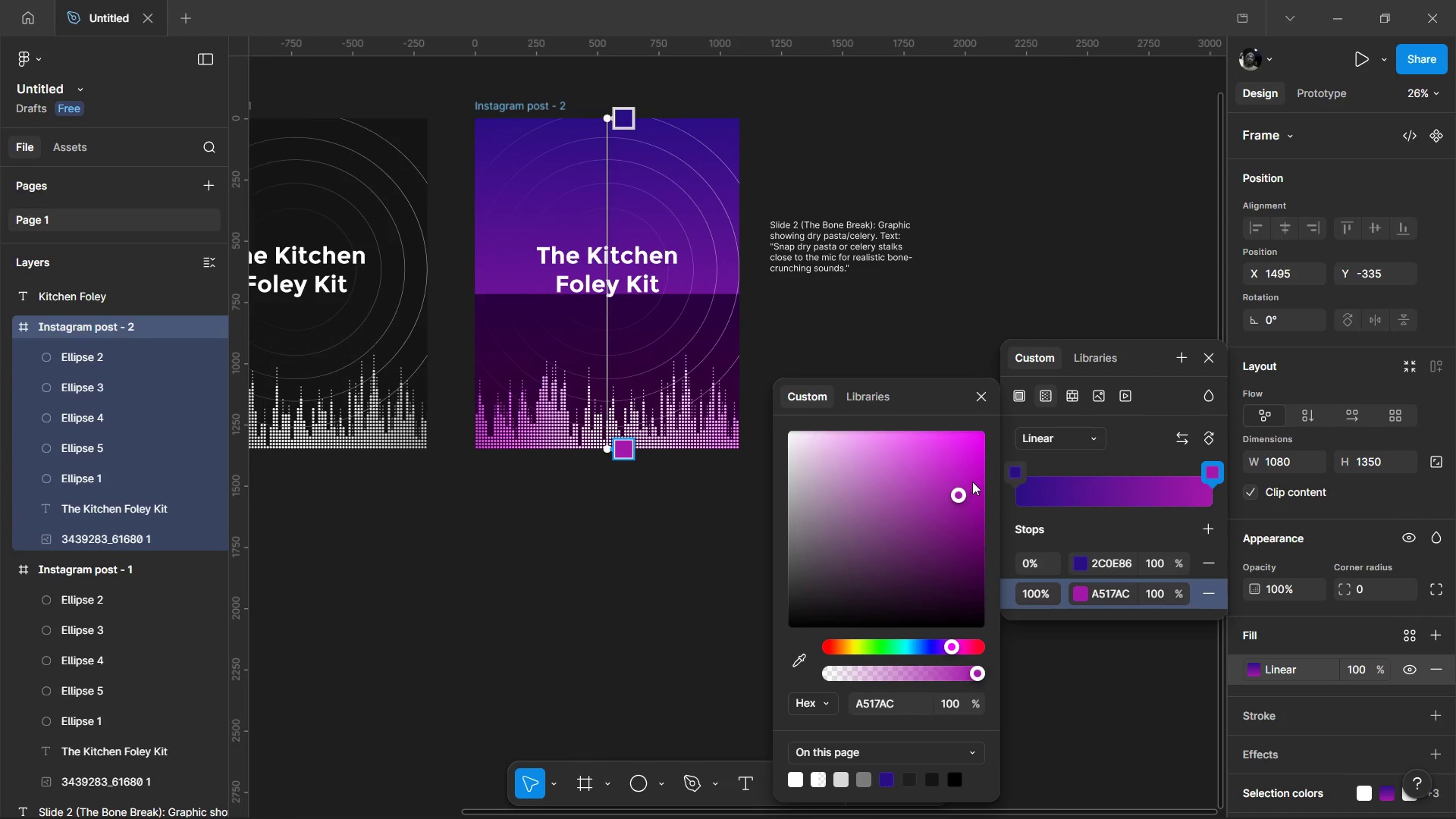 
left_click([972, 482])
 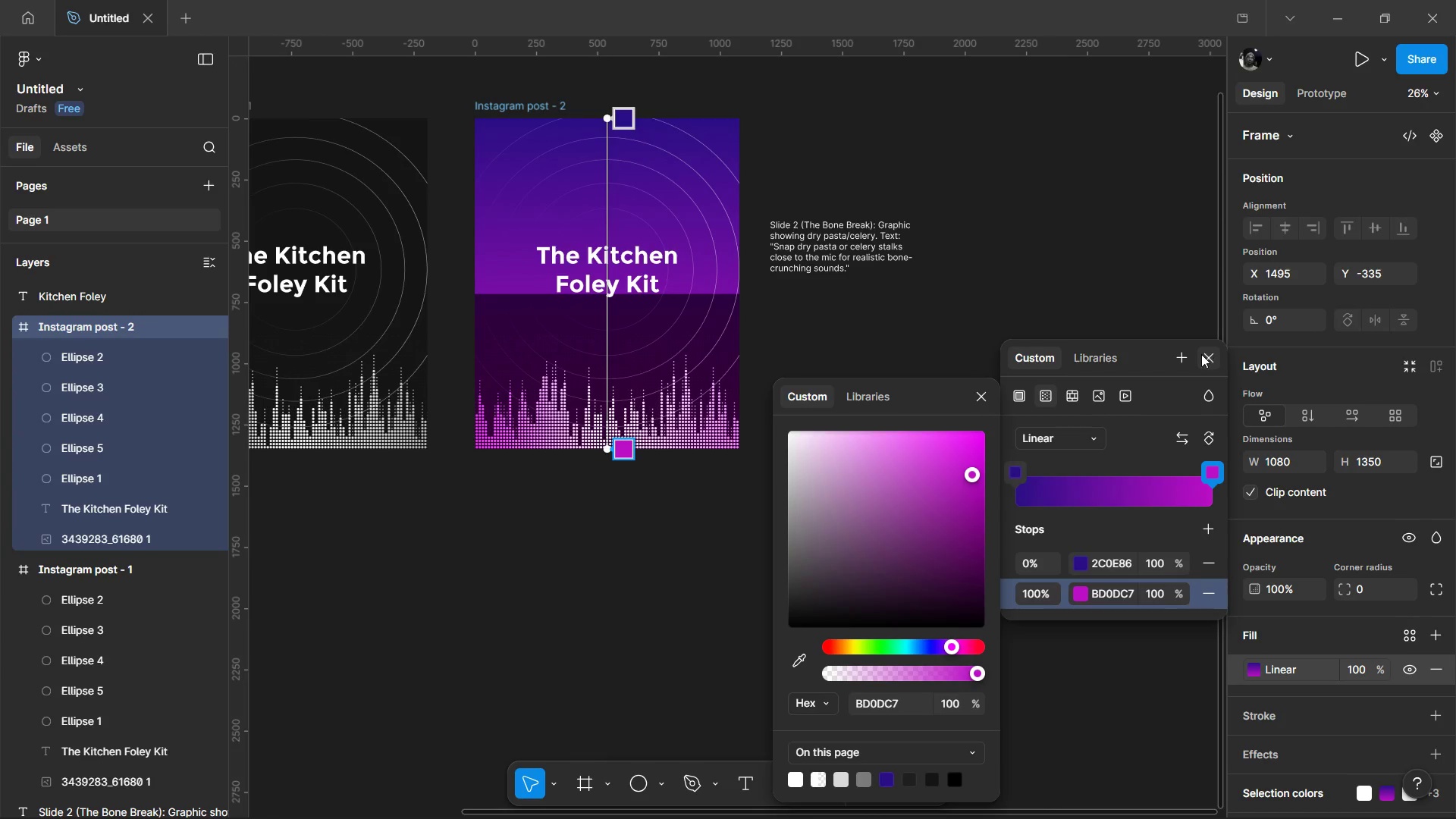 
left_click([1201, 354])
 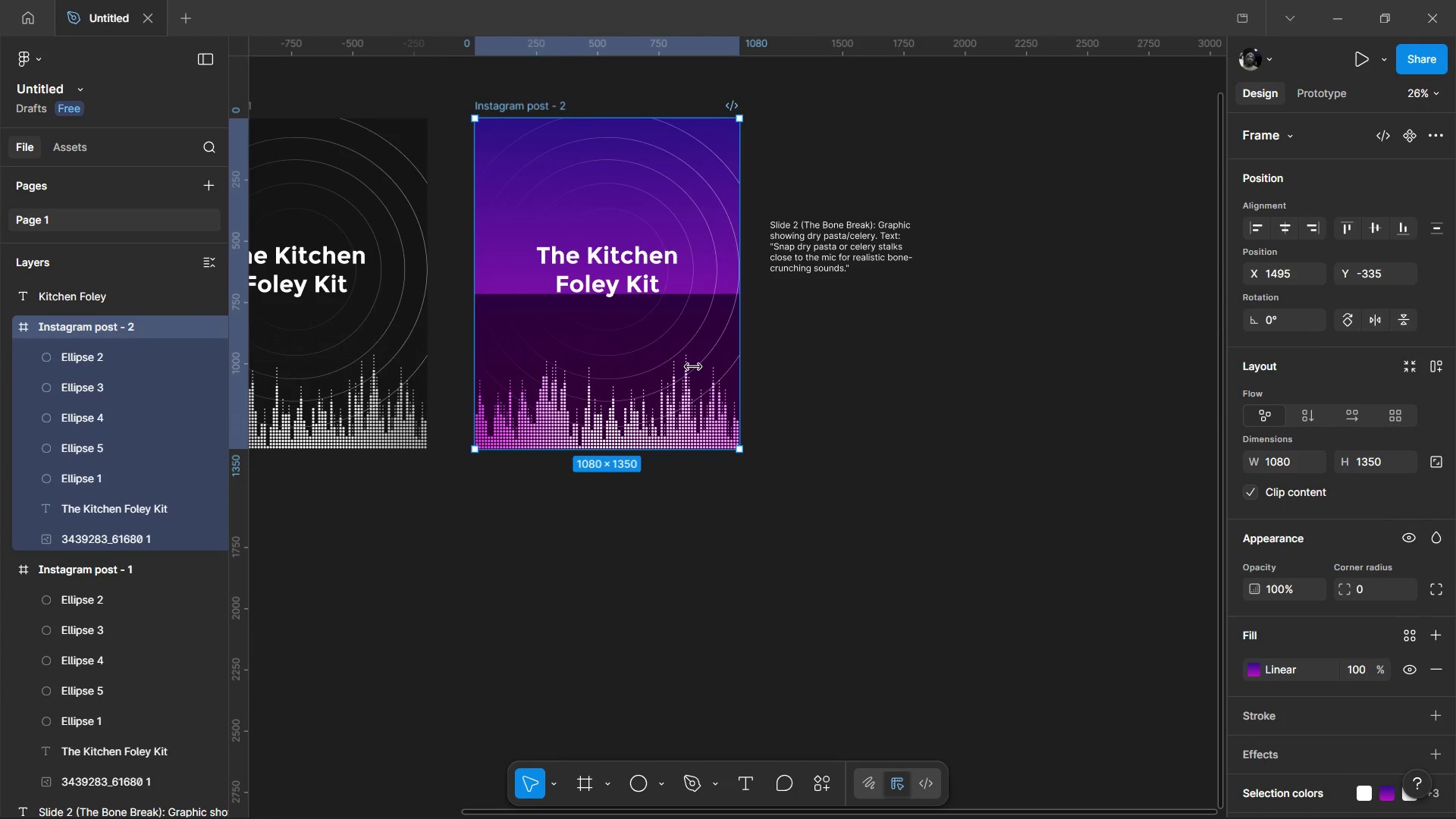 
left_click([693, 367])
 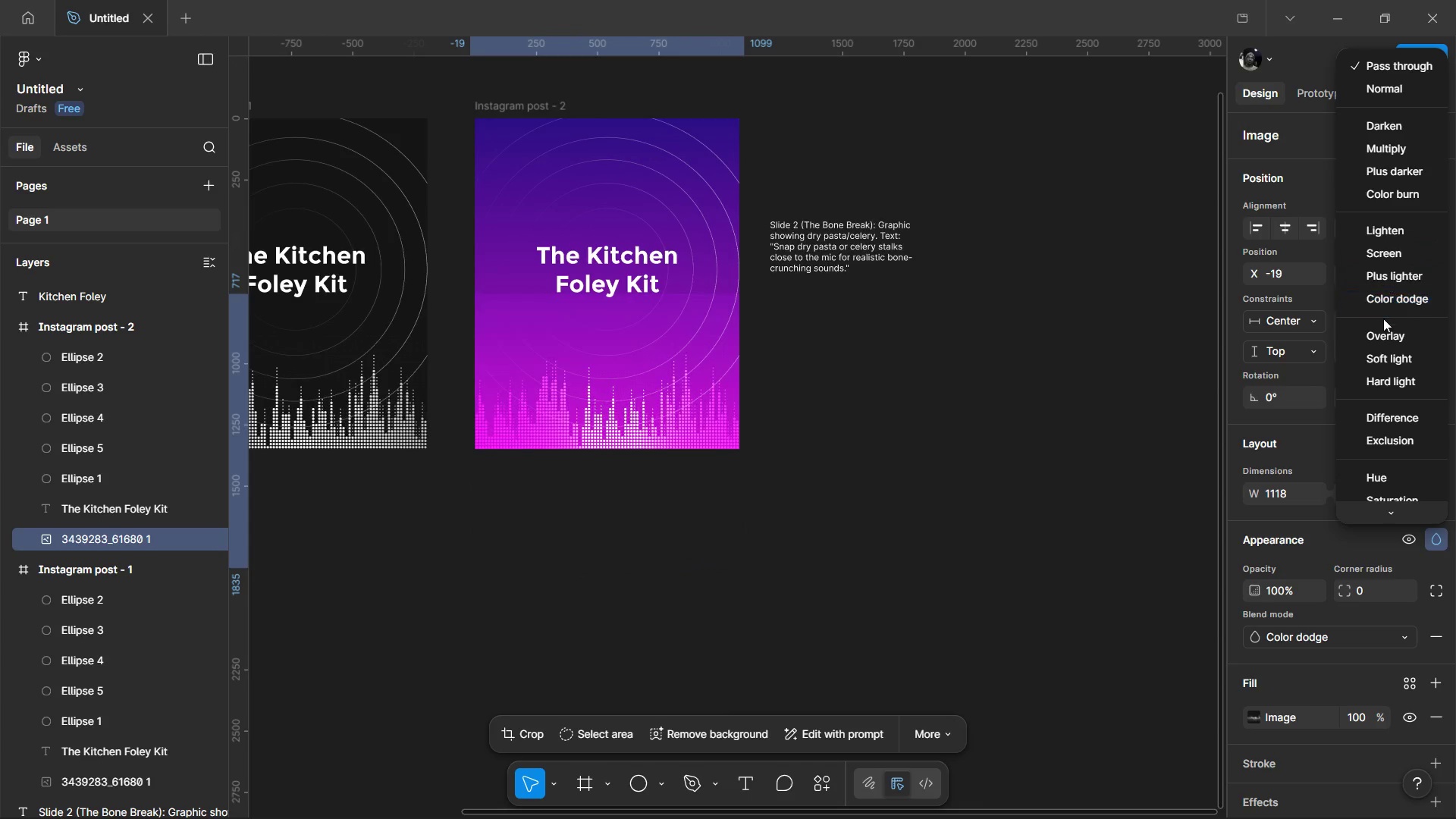 
wait(20.2)
 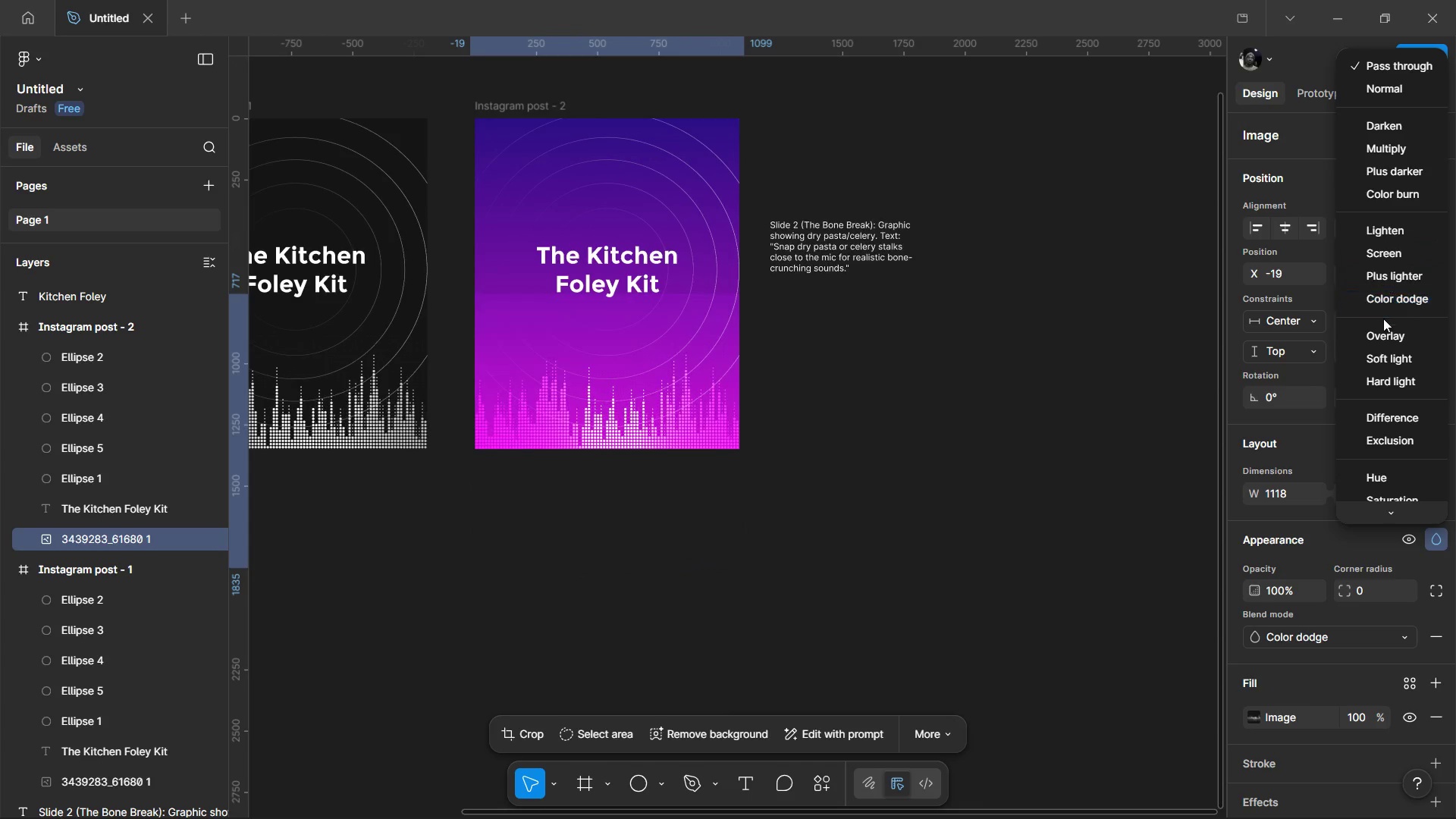 
mouse_move([1382, 470])
 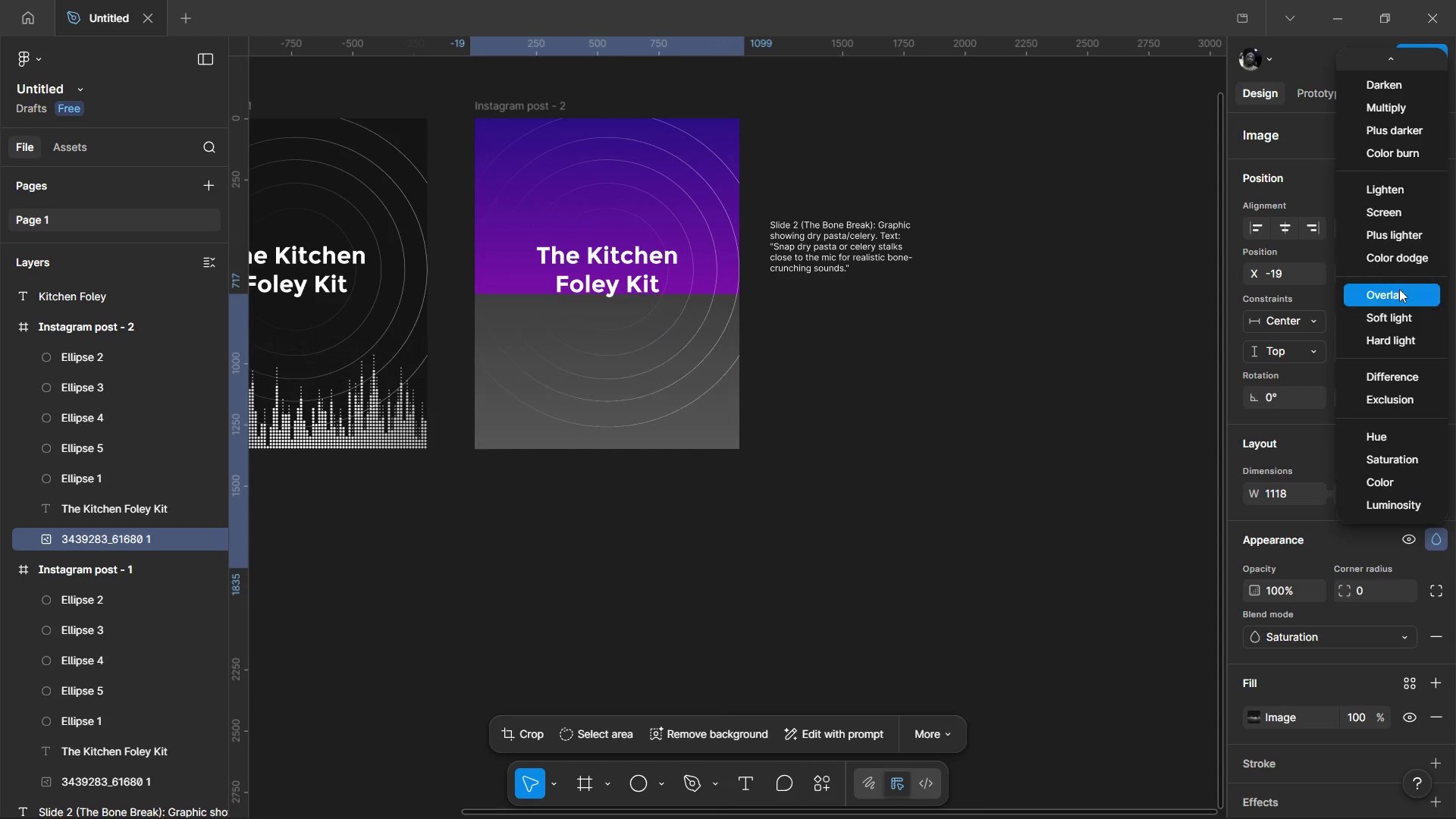 
scroll: coordinate [1398, 248], scroll_direction: up, amount: 6.0
 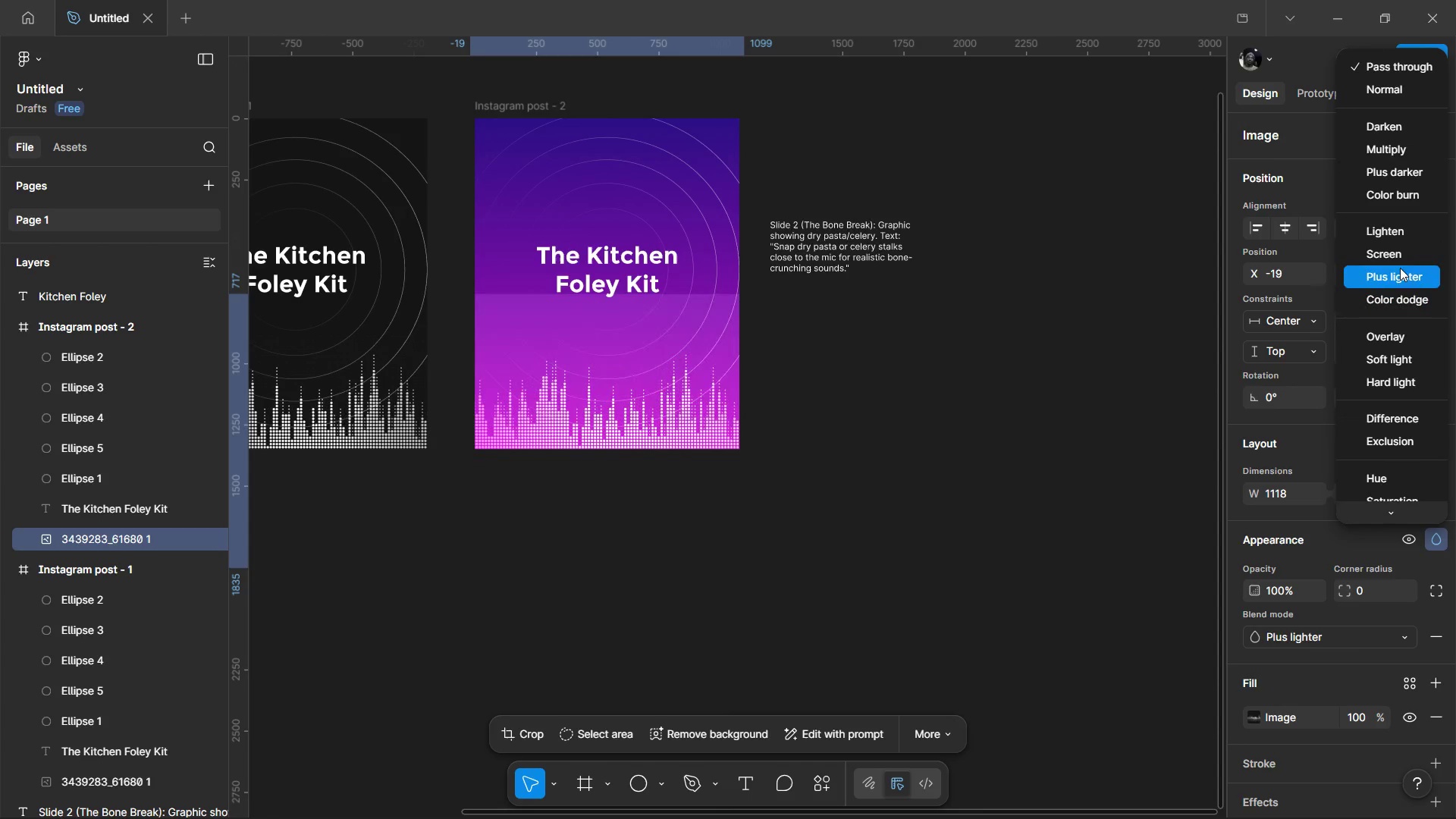 
left_click([1407, 231])
 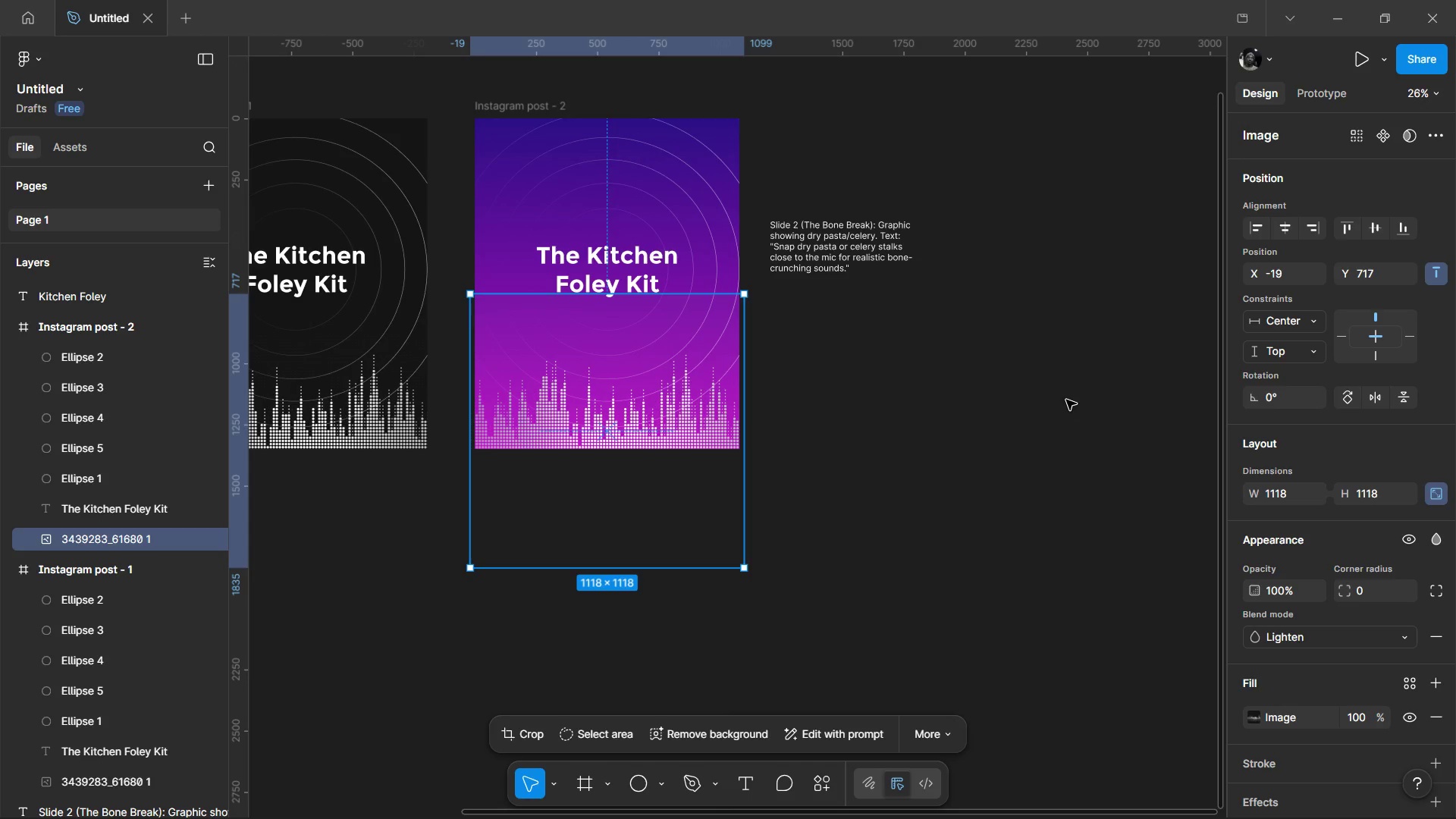 
wait(66.72)
 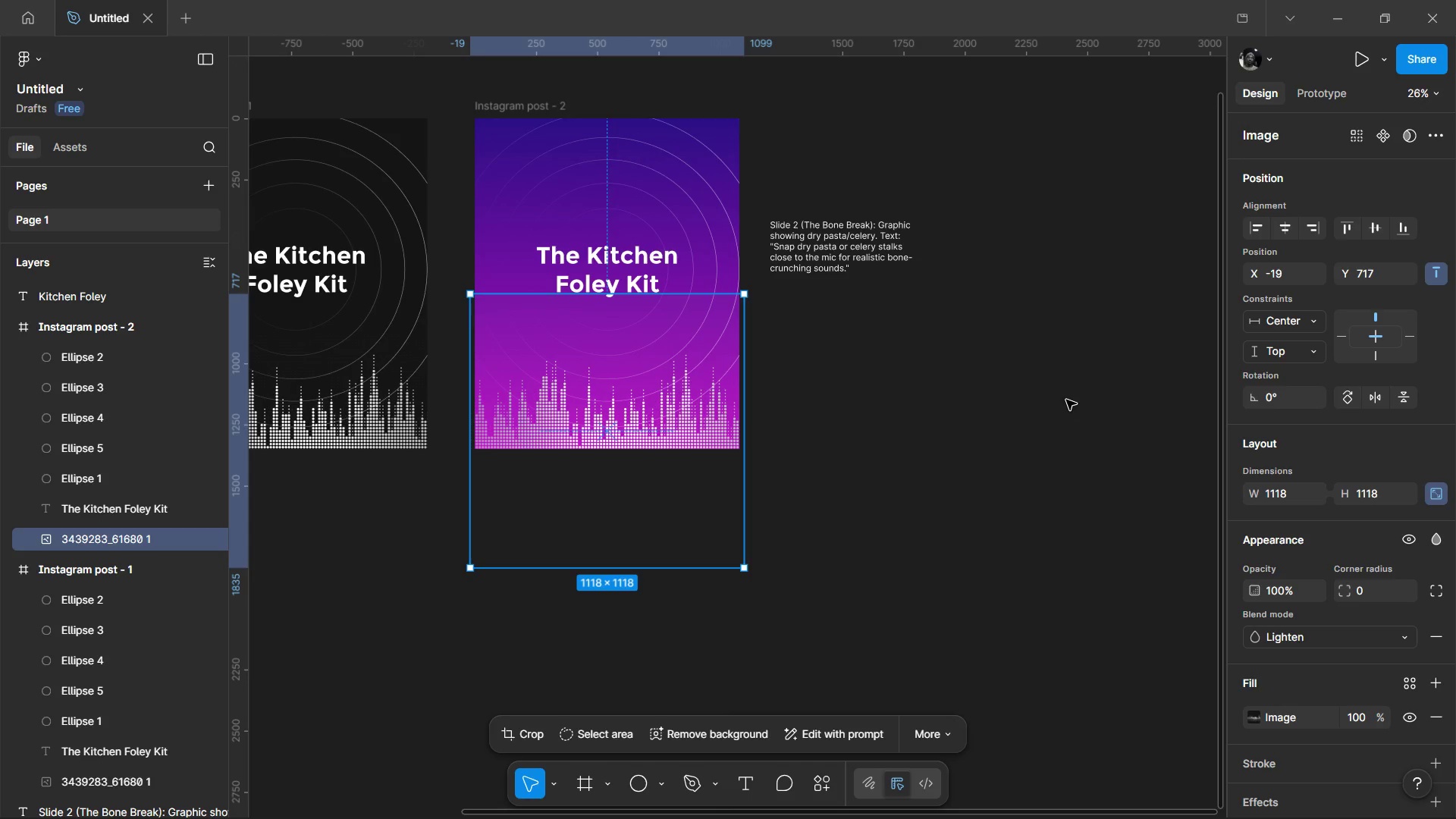 
left_click([550, 99])
 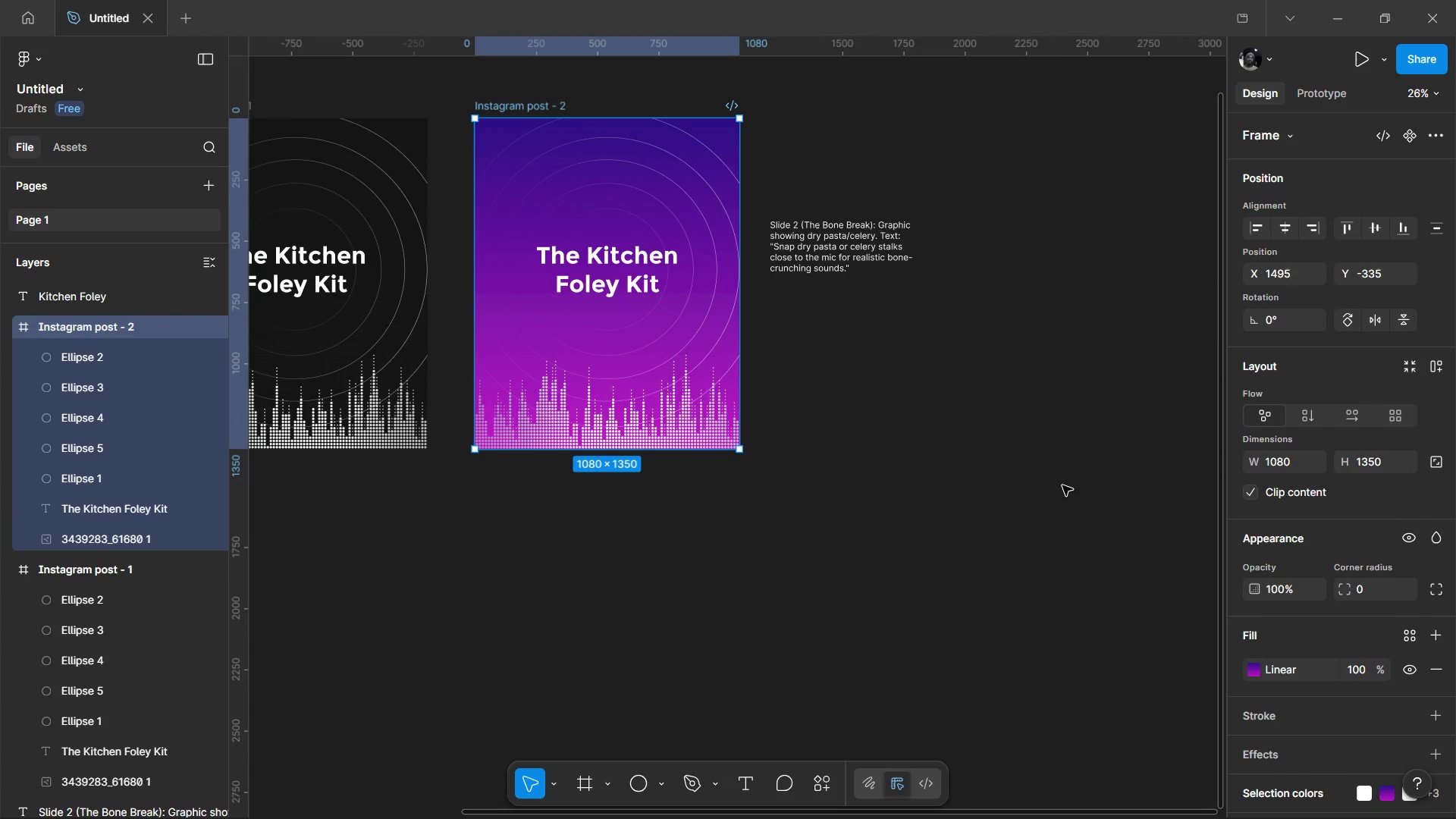 
mouse_move([1251, 664])
 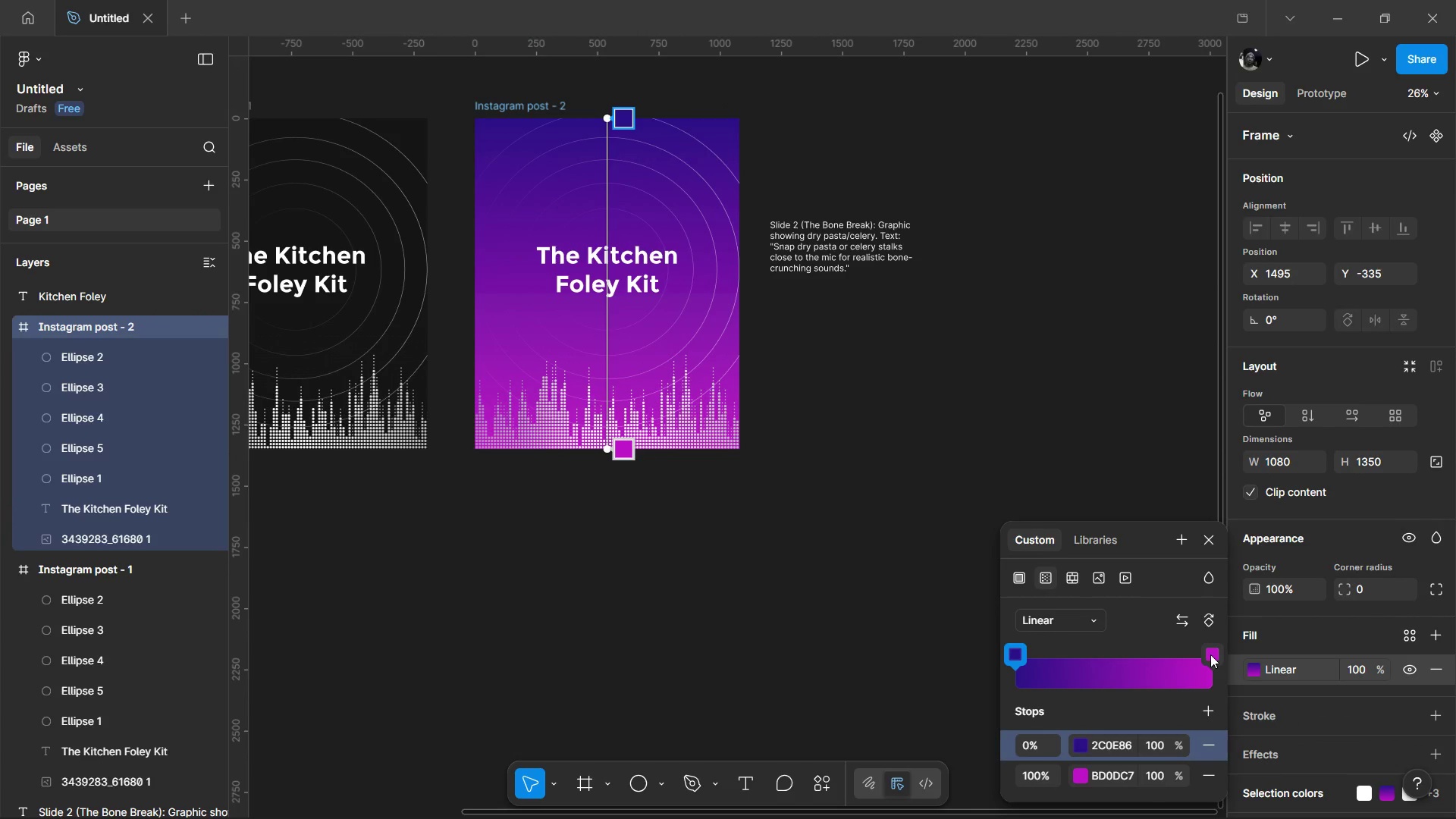 
left_click([1216, 652])
 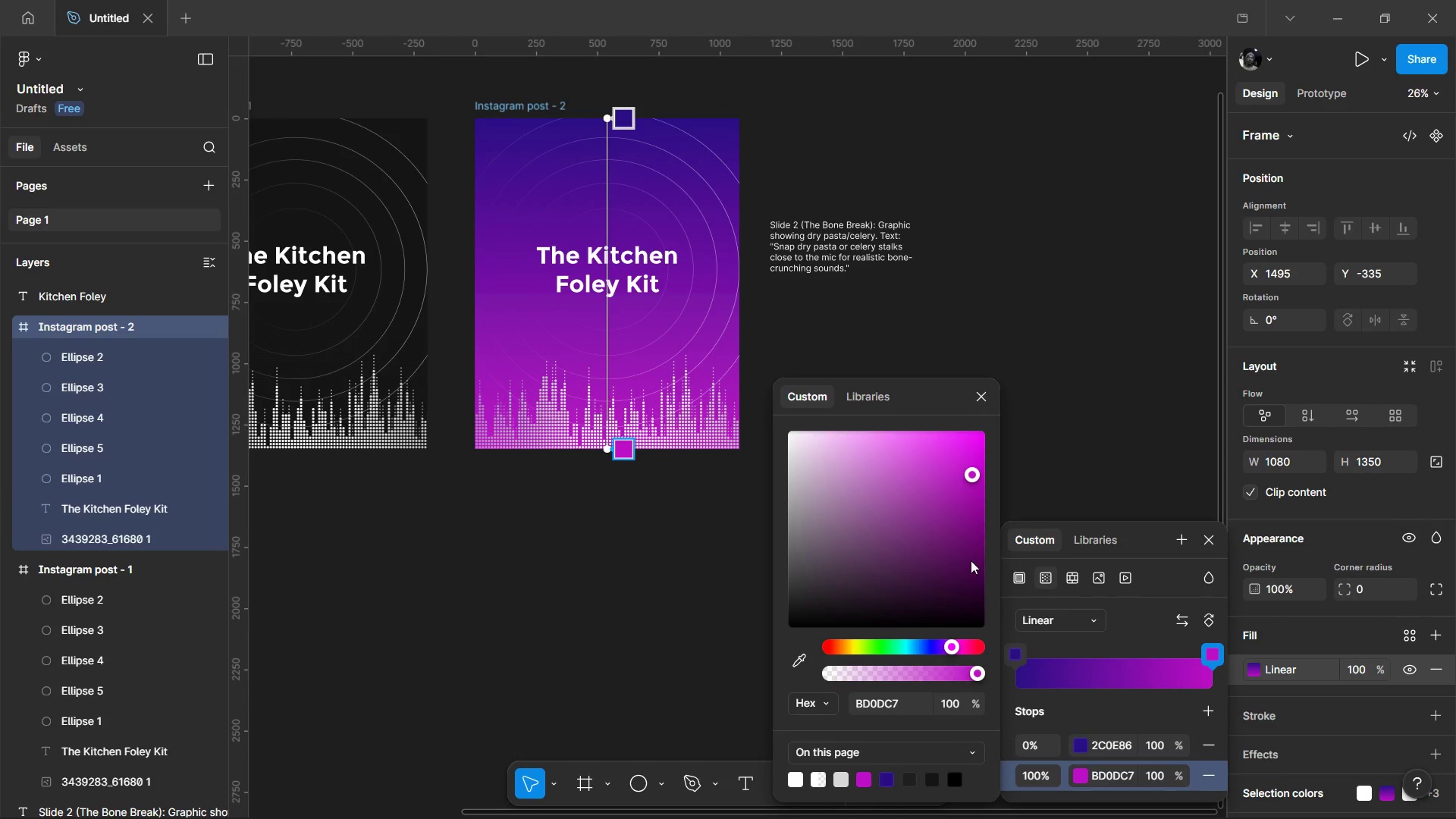 
left_click([971, 560])
 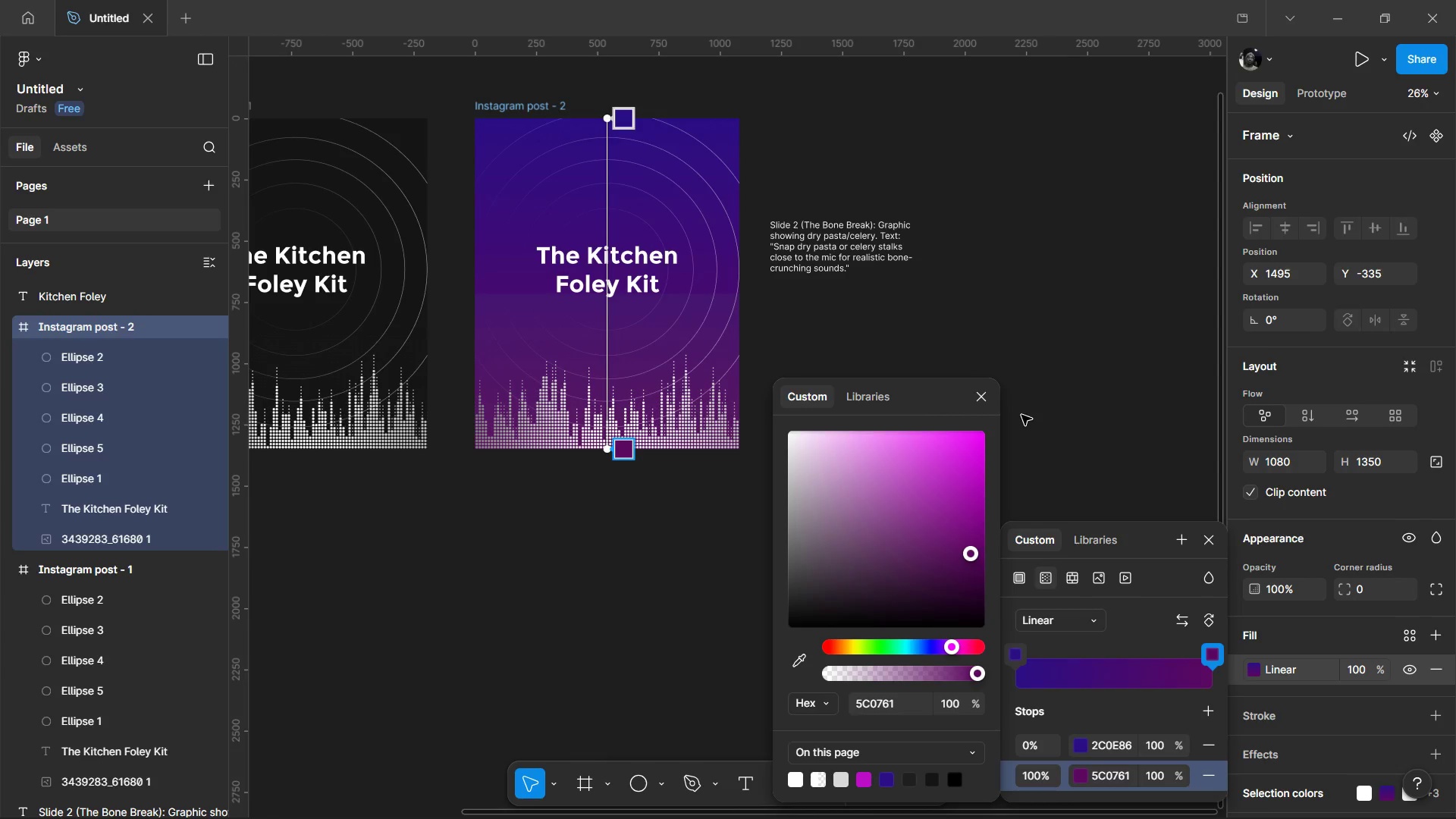 
left_click([1067, 368])
 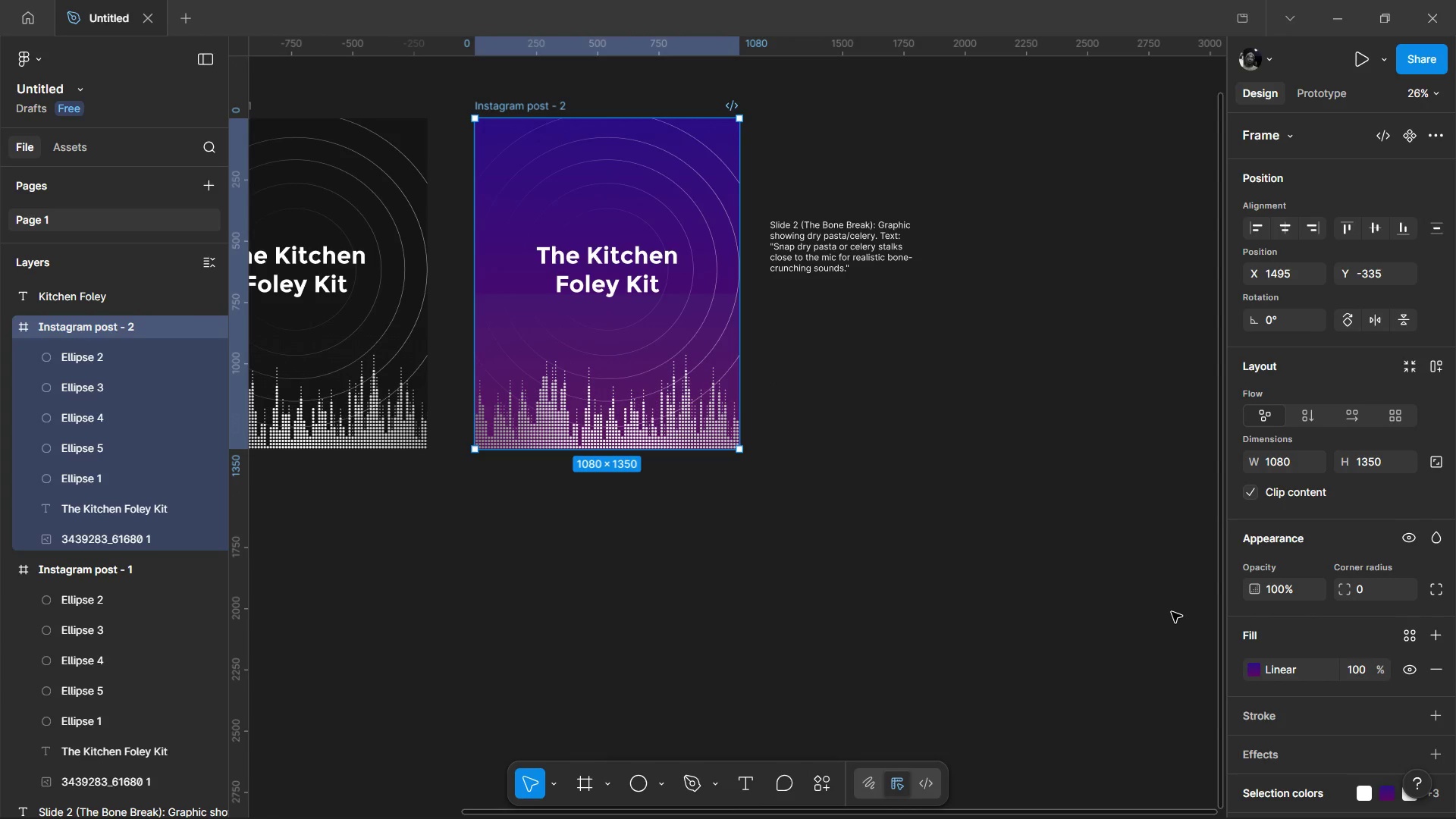 
left_click([1257, 662])
 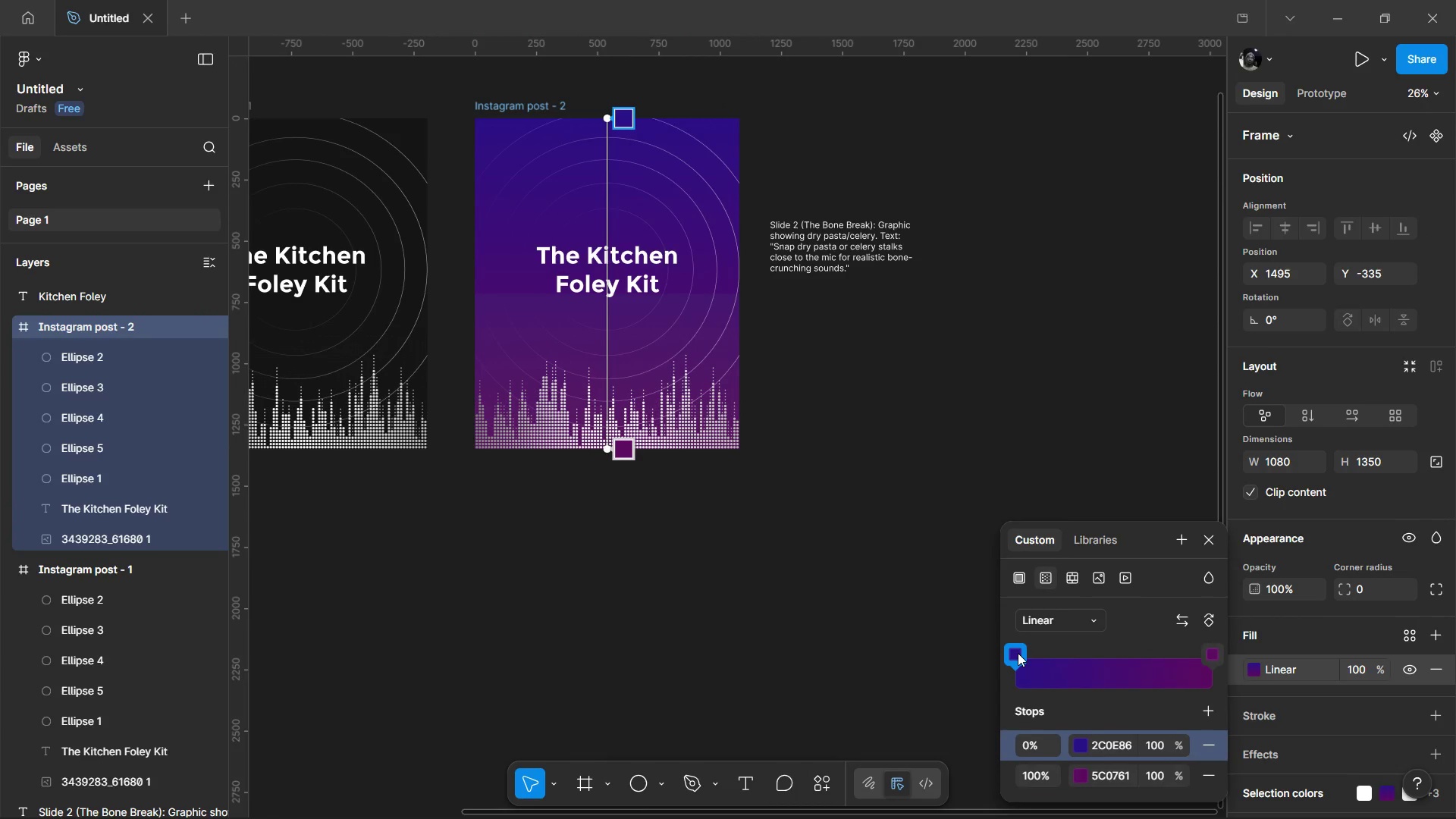 
left_click([1018, 653])
 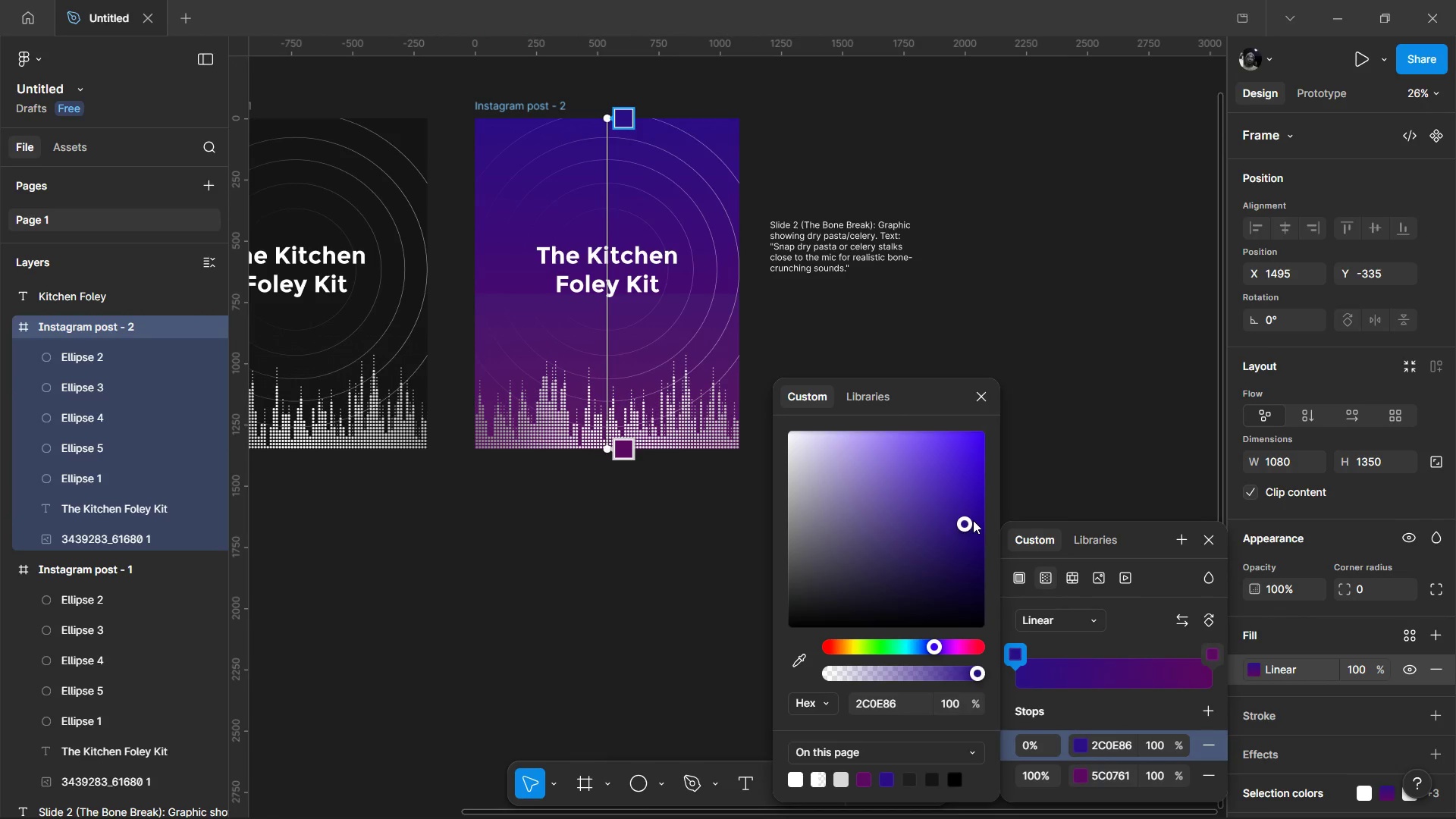 
left_click_drag(start_coordinate=[973, 520], to_coordinate=[968, 496])
 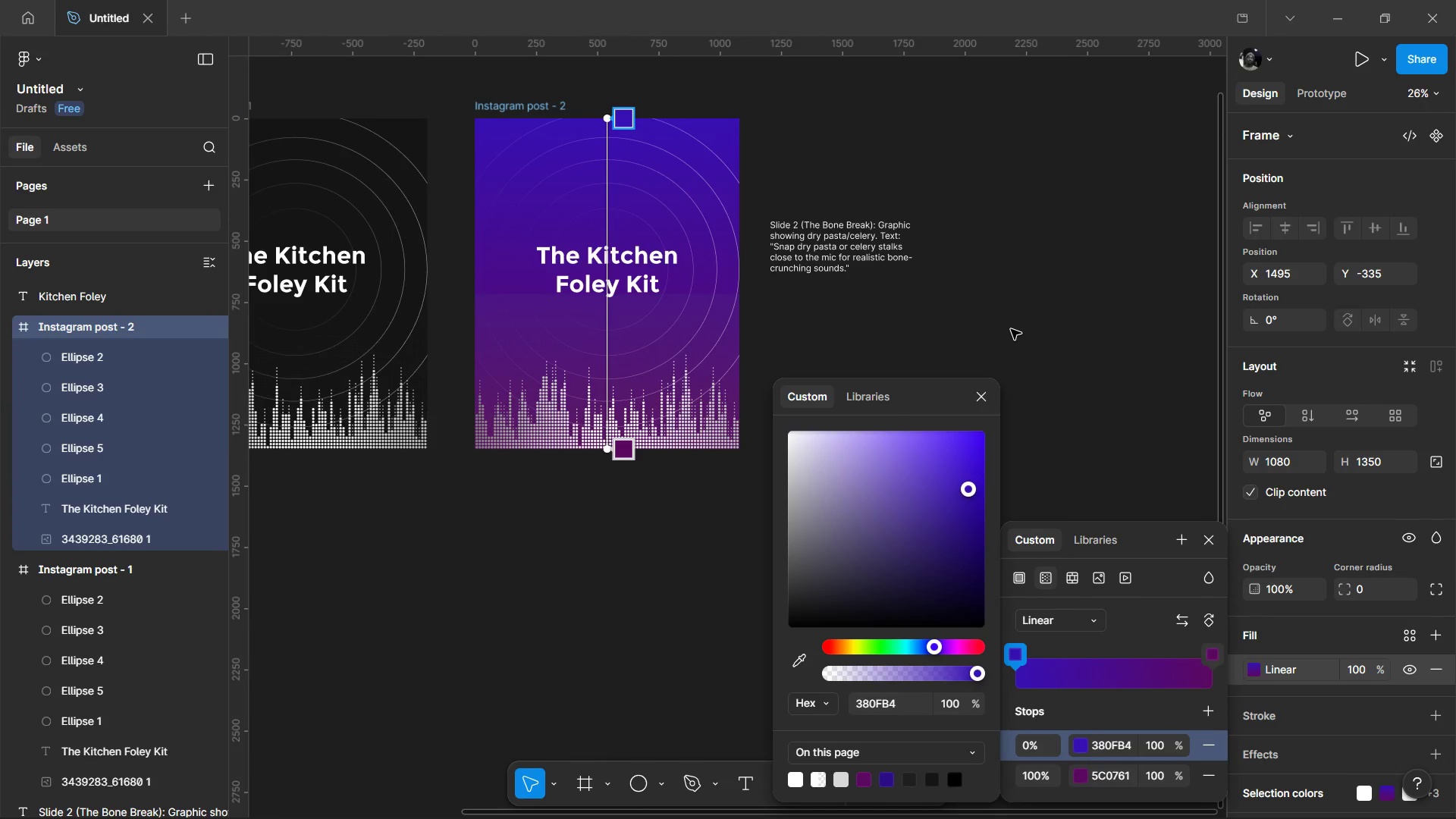 
left_click([1011, 328])
 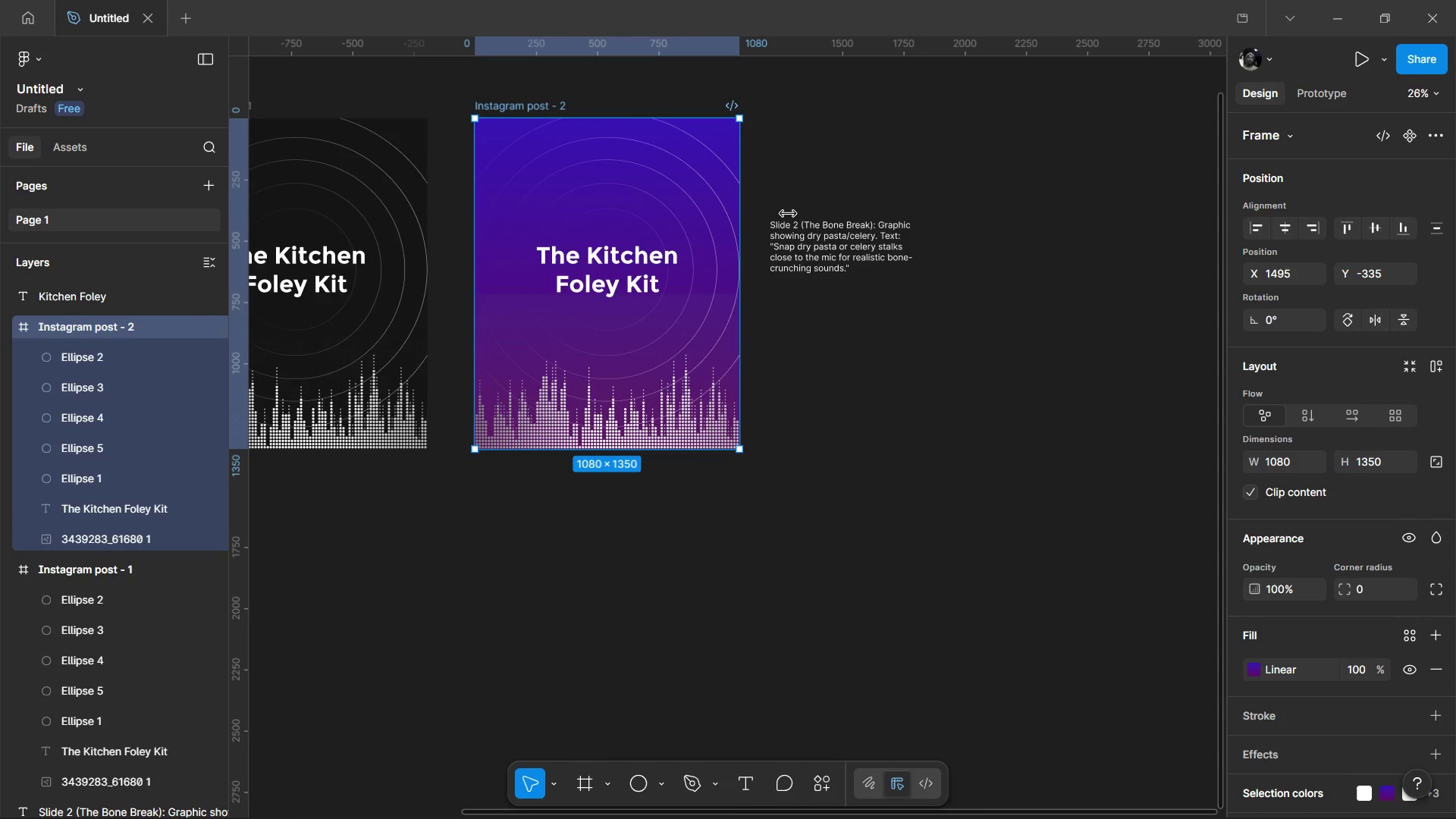 
hold_key(key=ControlLeft, duration=0.64)
 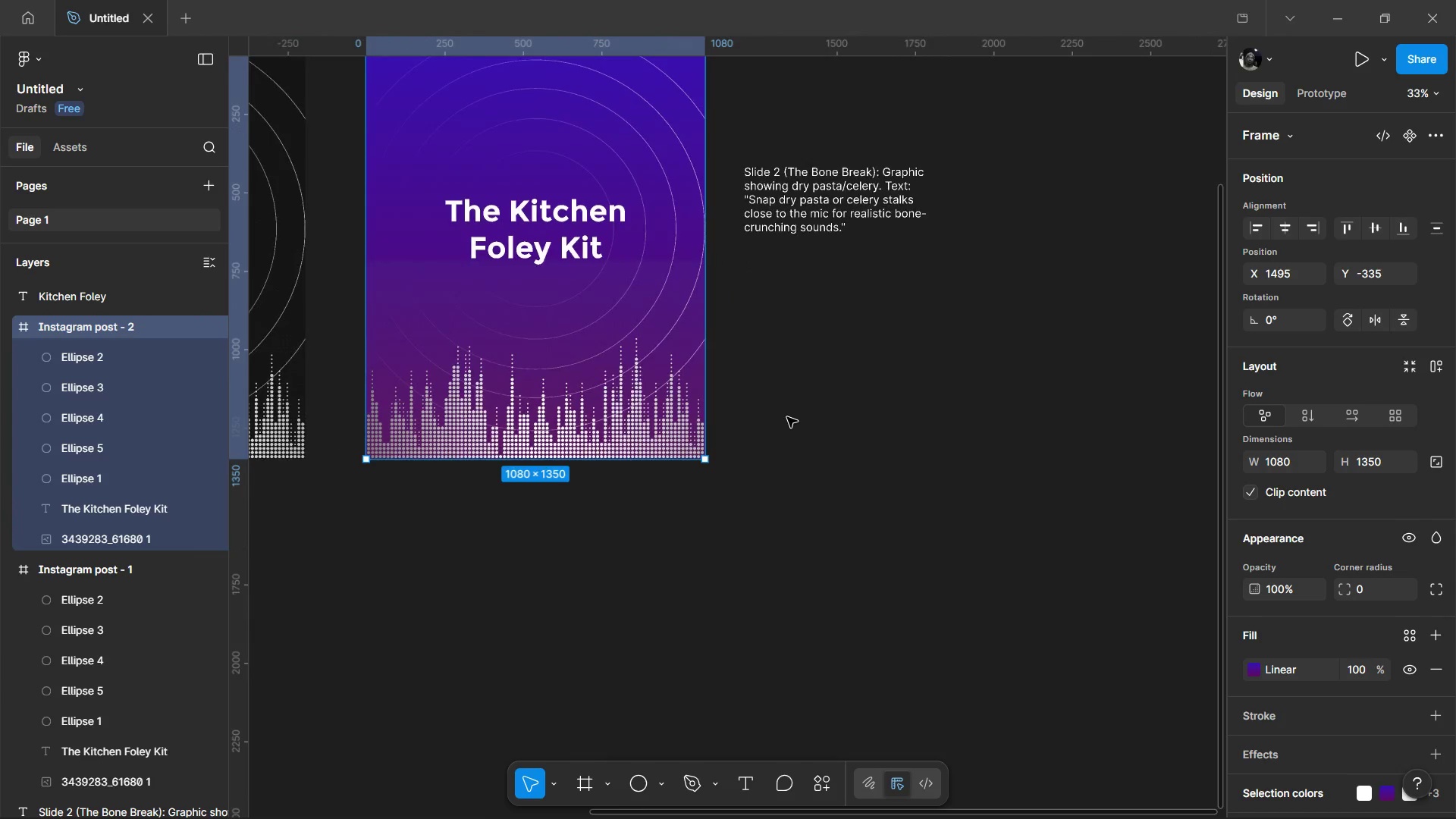 
hold_key(key=ControlLeft, duration=0.55)
 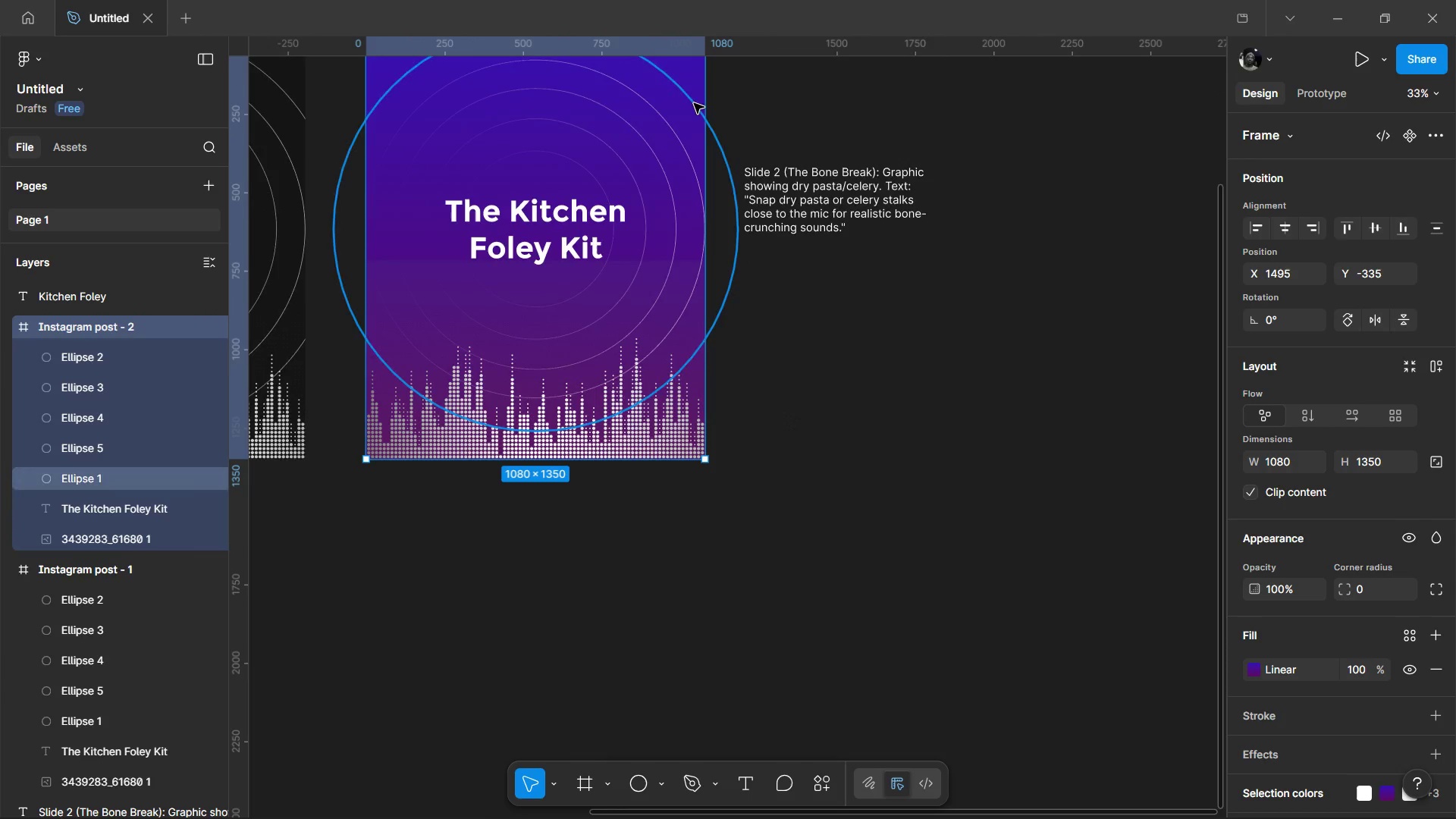 
scroll: coordinate [810, 391], scroll_direction: up, amount: 3.0
 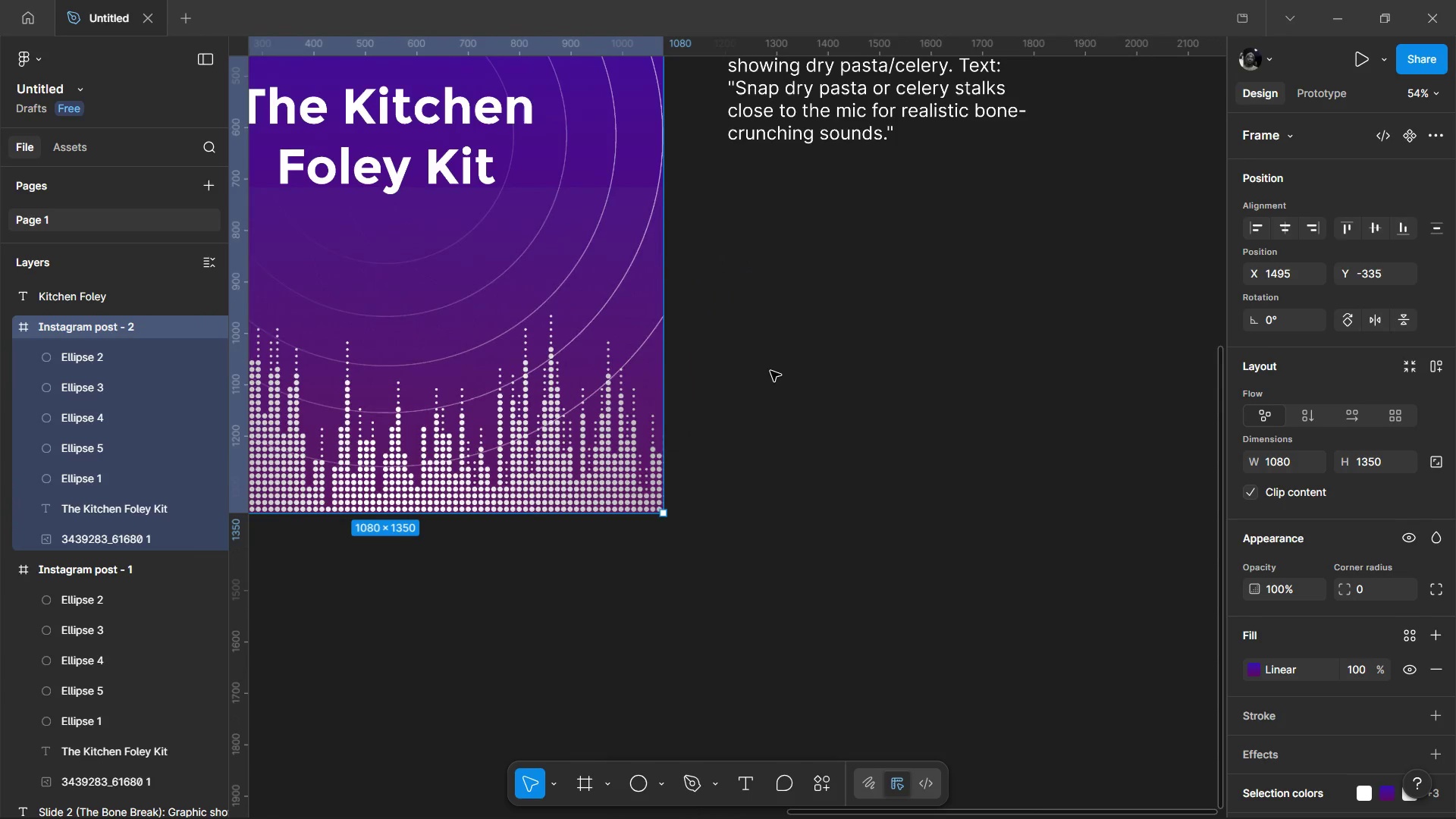 
scroll: coordinate [773, 378], scroll_direction: down, amount: 2.0
 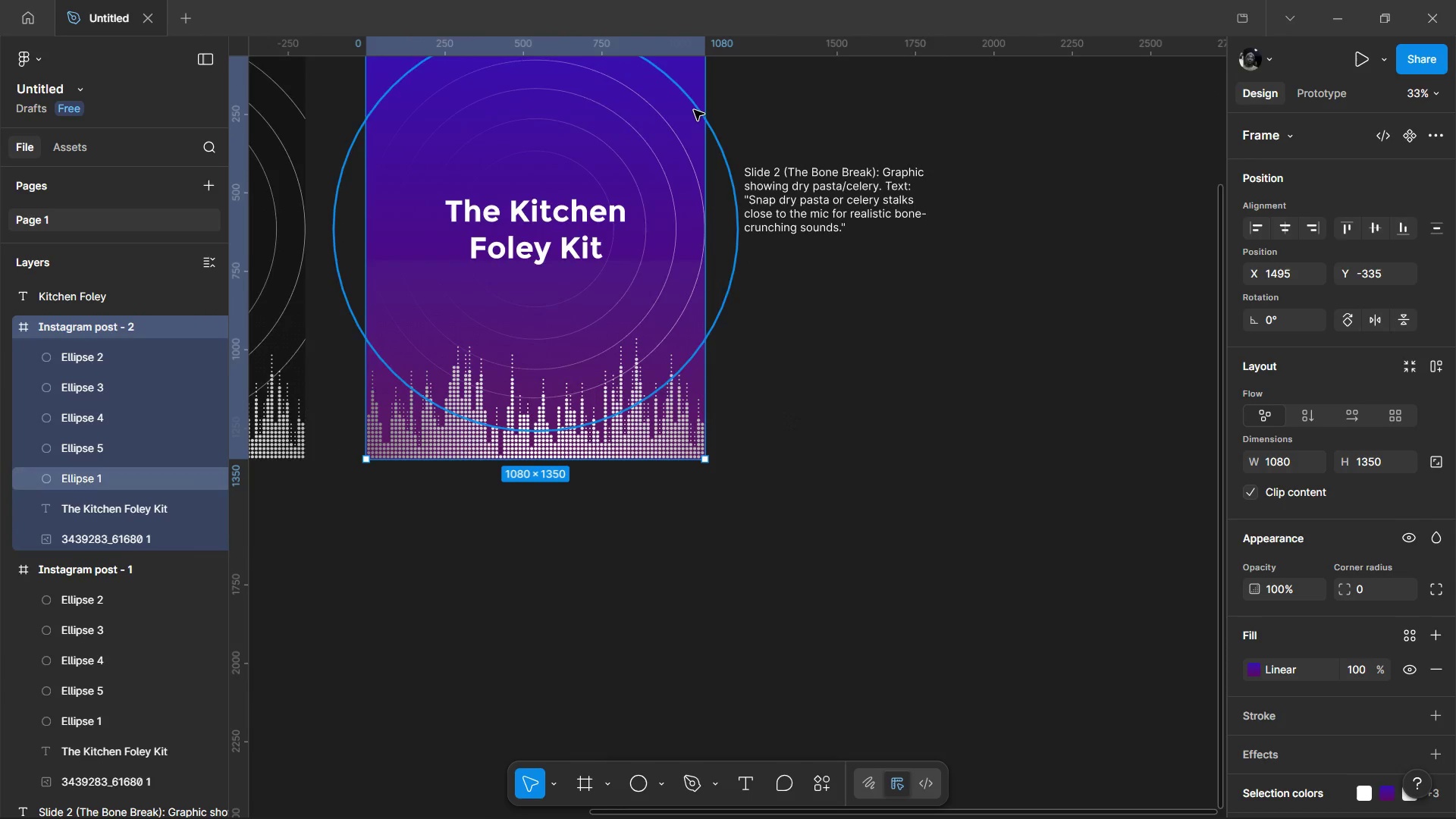 
hold_key(key=ControlLeft, duration=1.12)
scroll: coordinate [759, 450], scroll_direction: down, amount: 2.0
 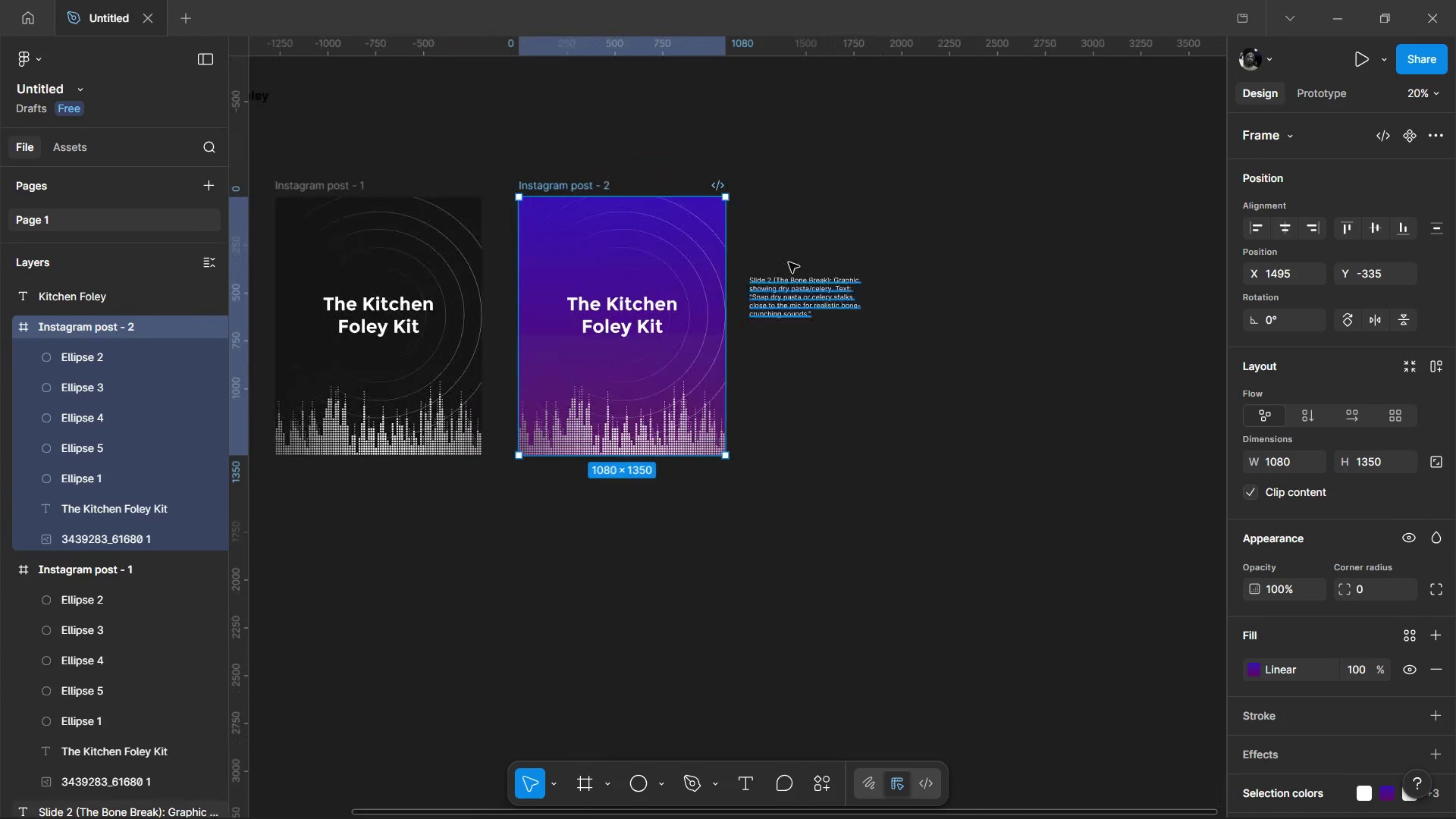 
left_click([657, 305])
 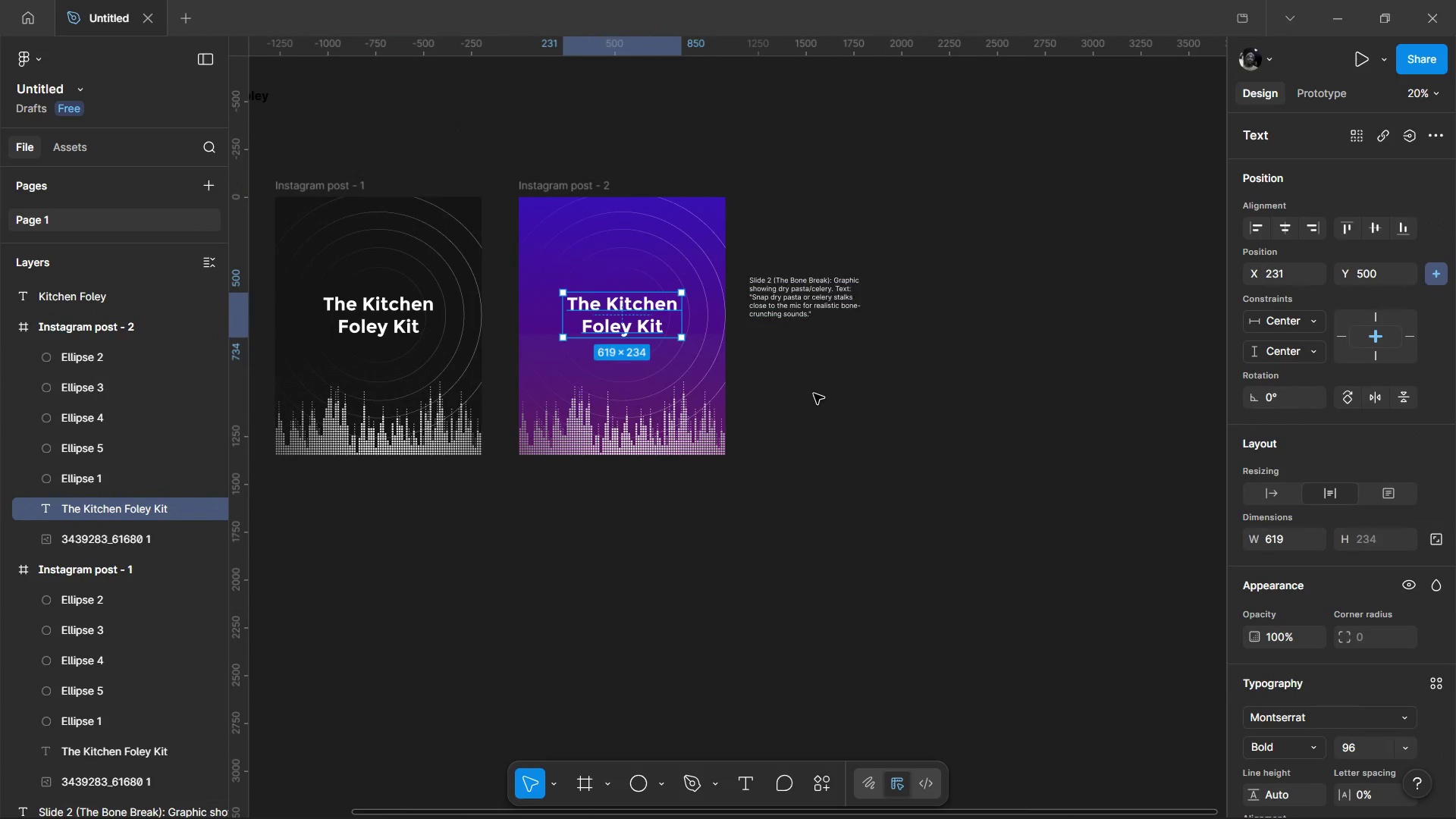 
left_click([815, 400])
 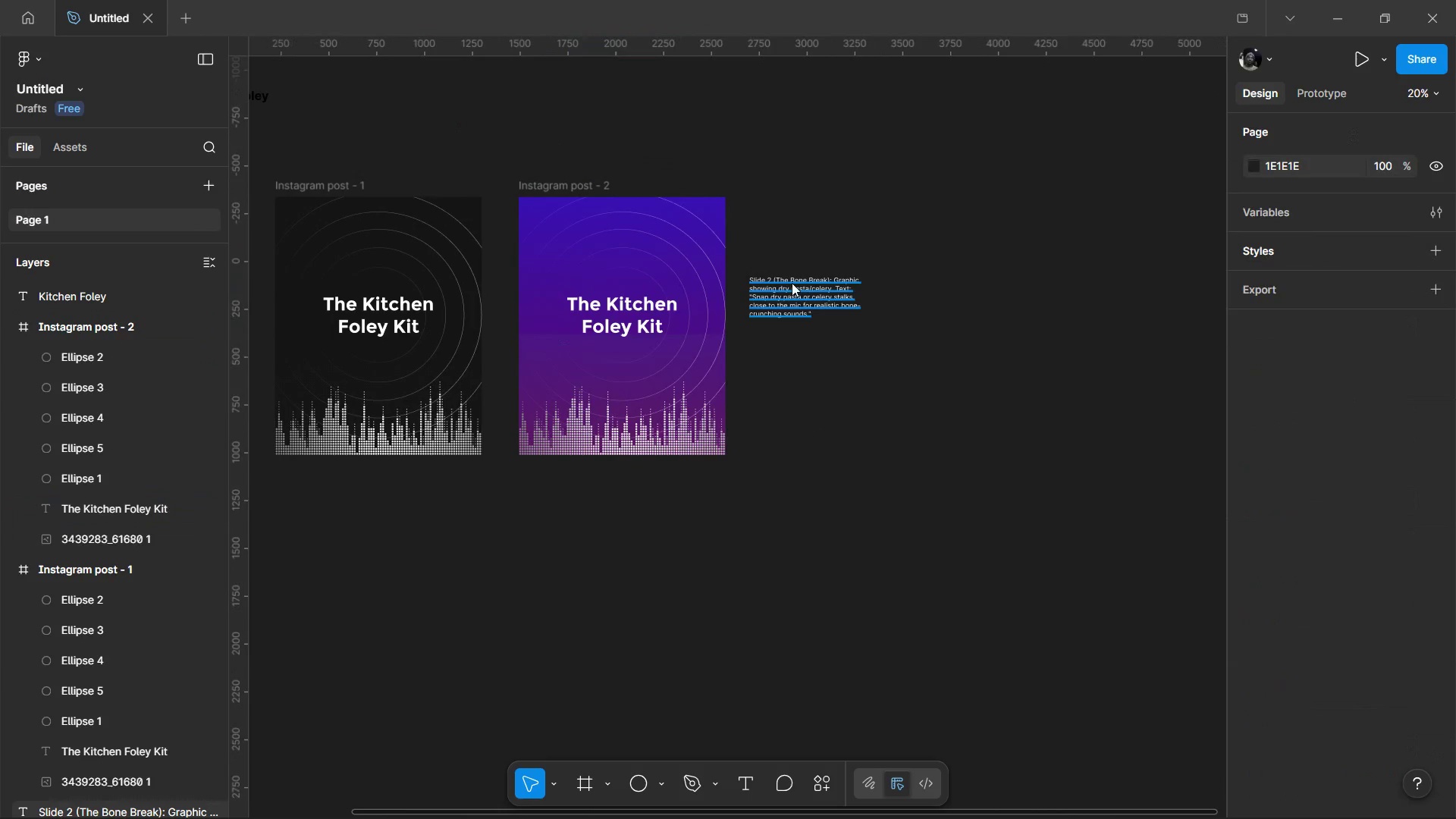 
left_click_drag(start_coordinate=[792, 283], to_coordinate=[721, 135])
 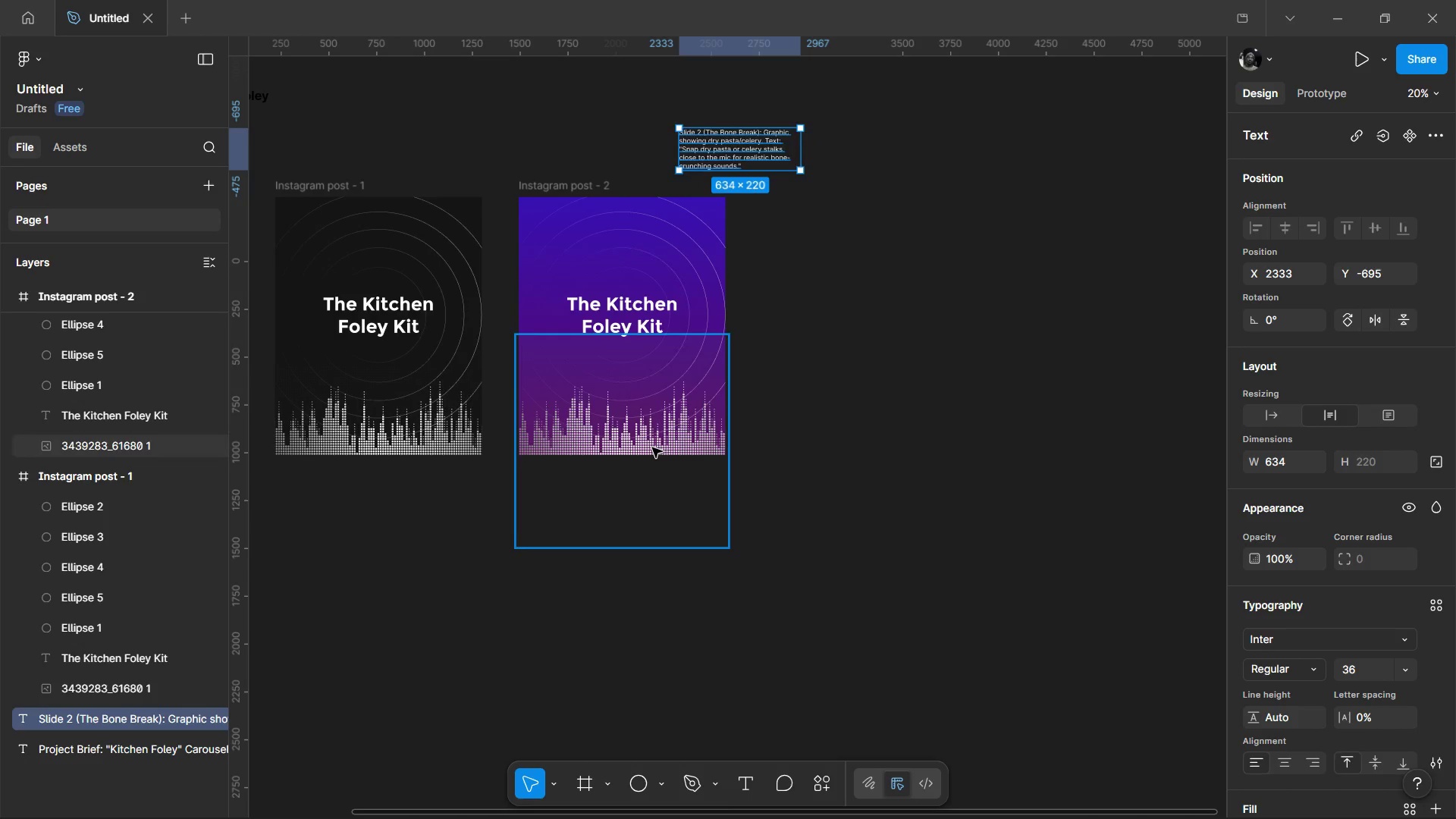 
left_click_drag(start_coordinate=[652, 447], to_coordinate=[507, 571])
 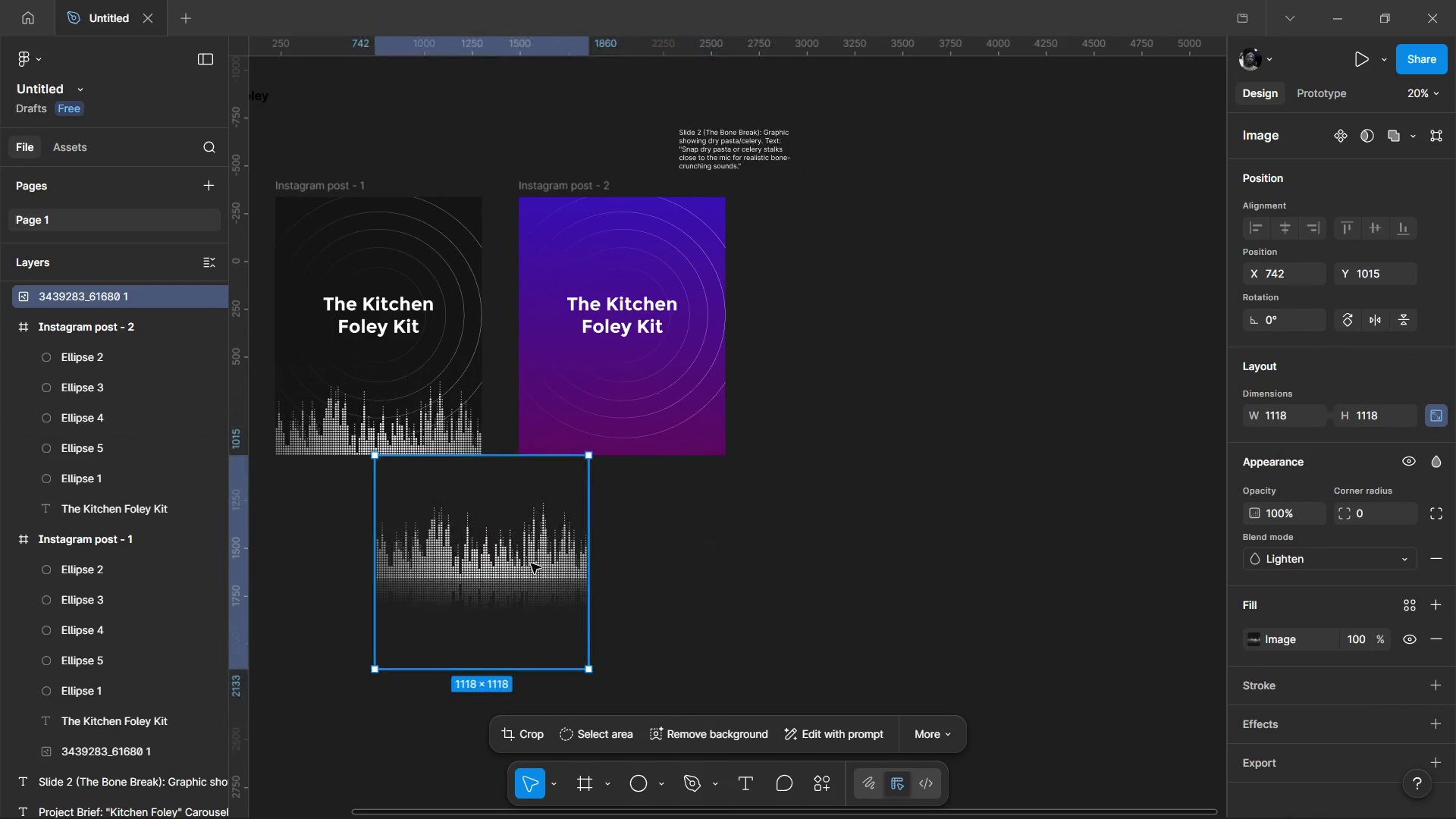 
left_click_drag(start_coordinate=[510, 570], to_coordinate=[649, 376])
 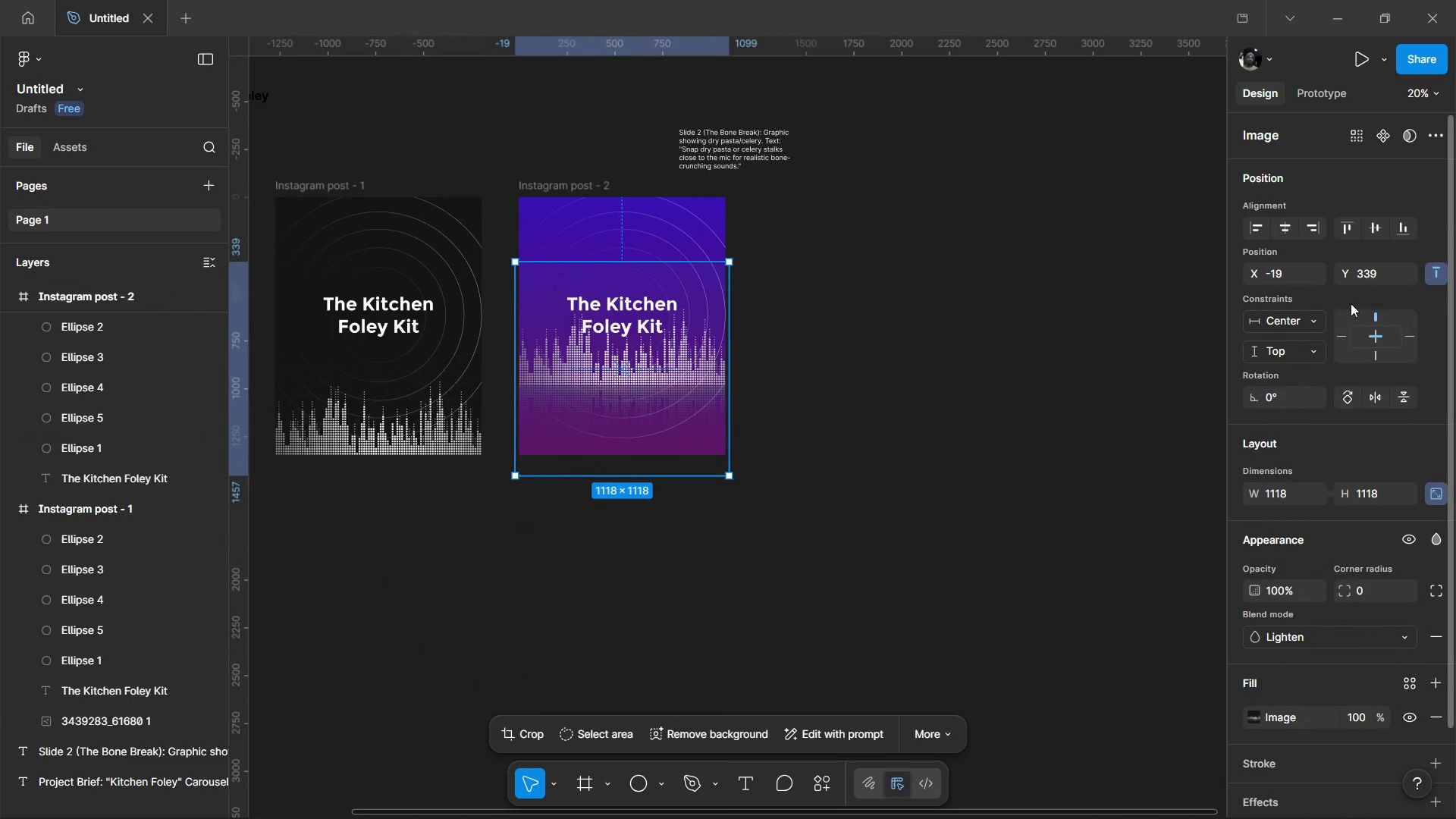 
left_click([1382, 234])
 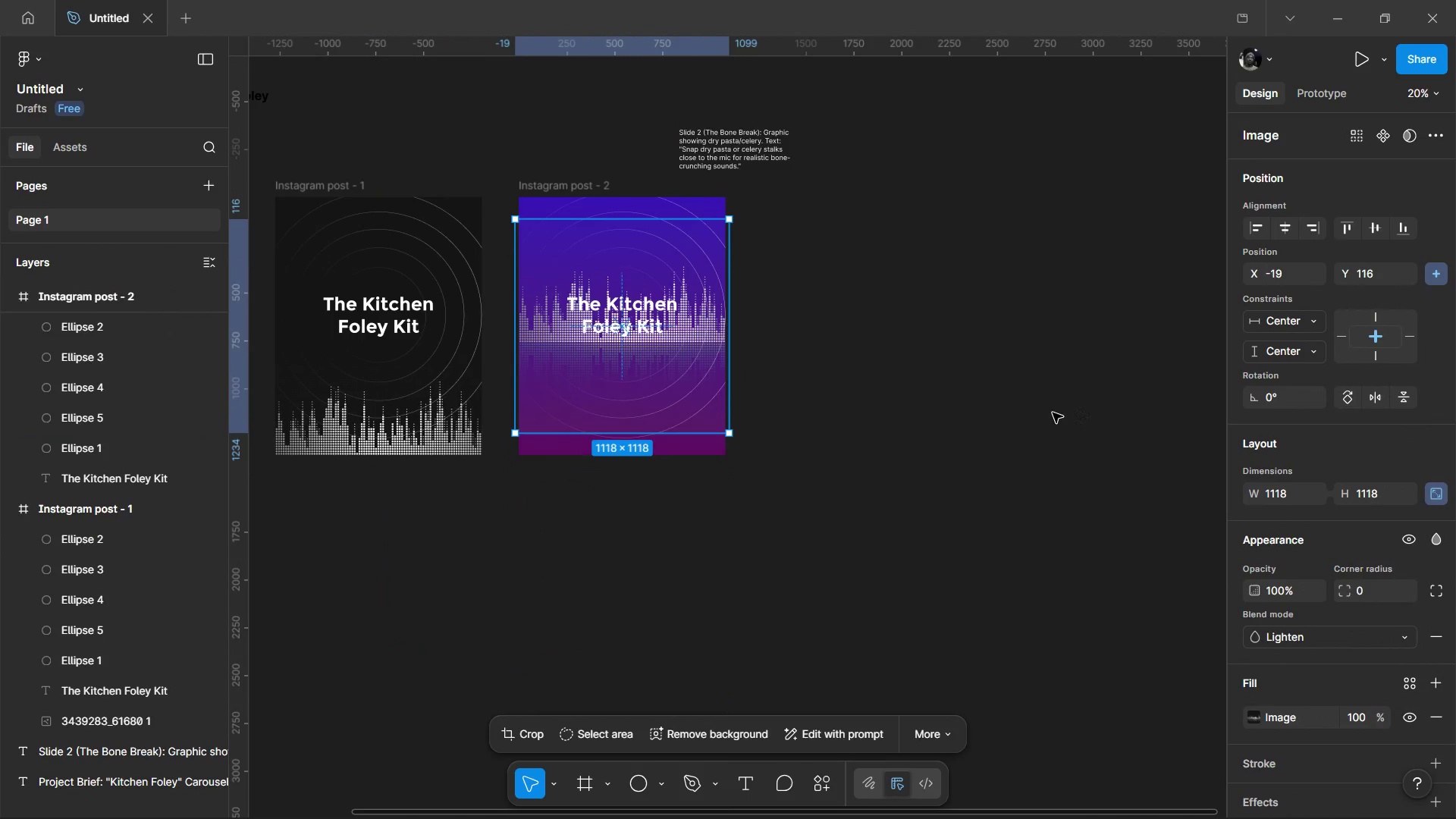 
left_click([1019, 412])
 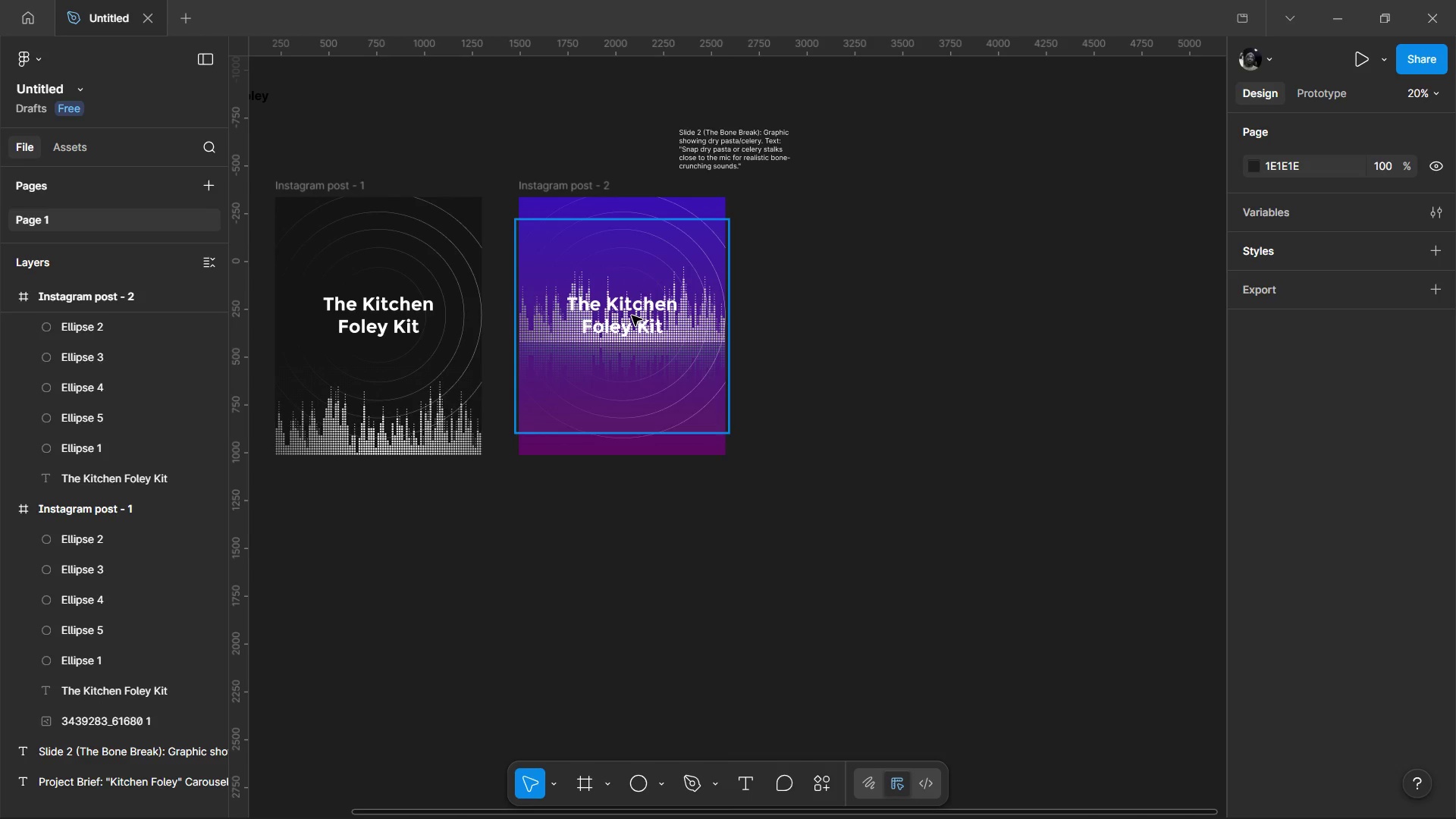 
double_click([632, 315])
 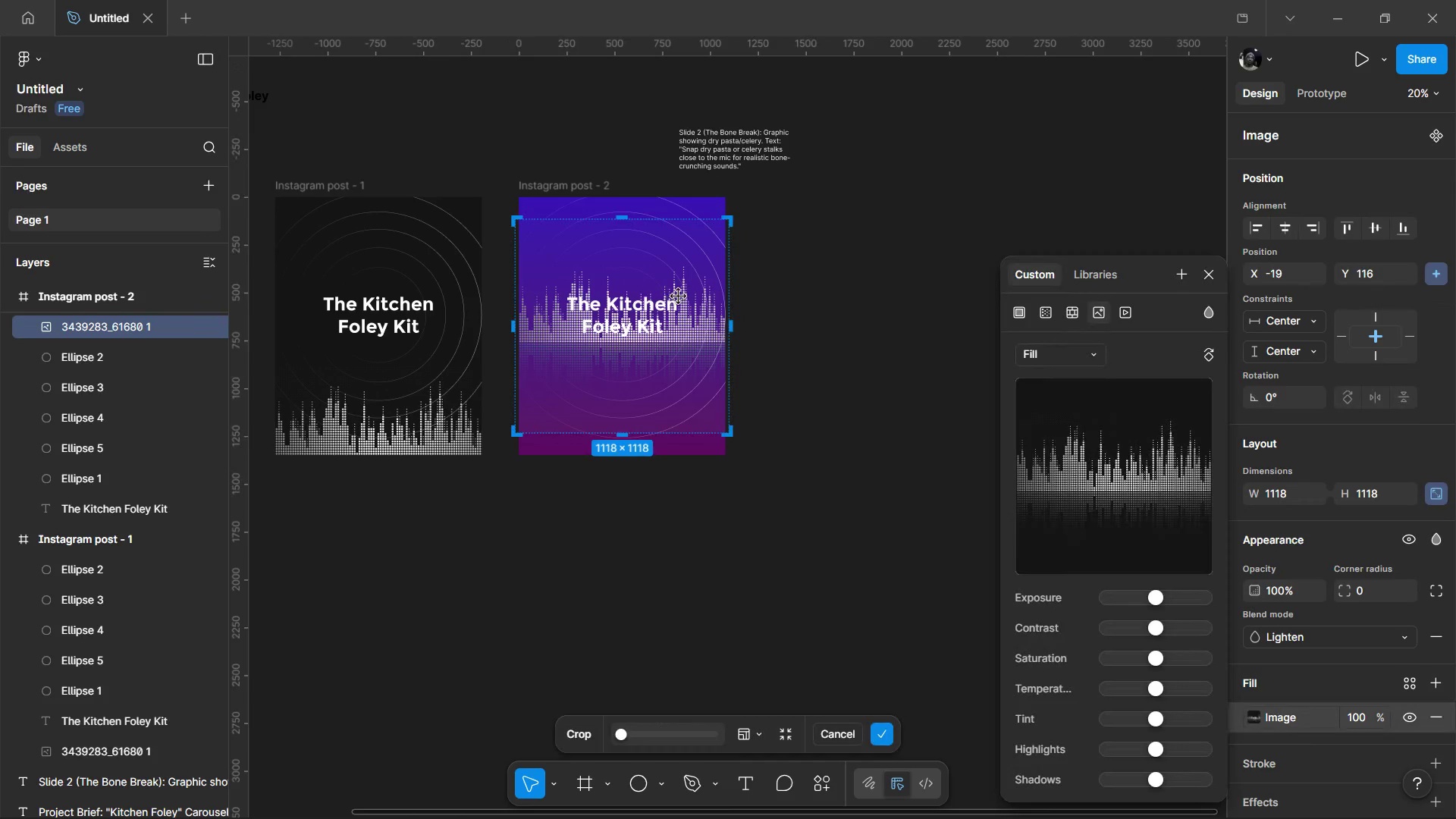 
left_click([679, 297])
 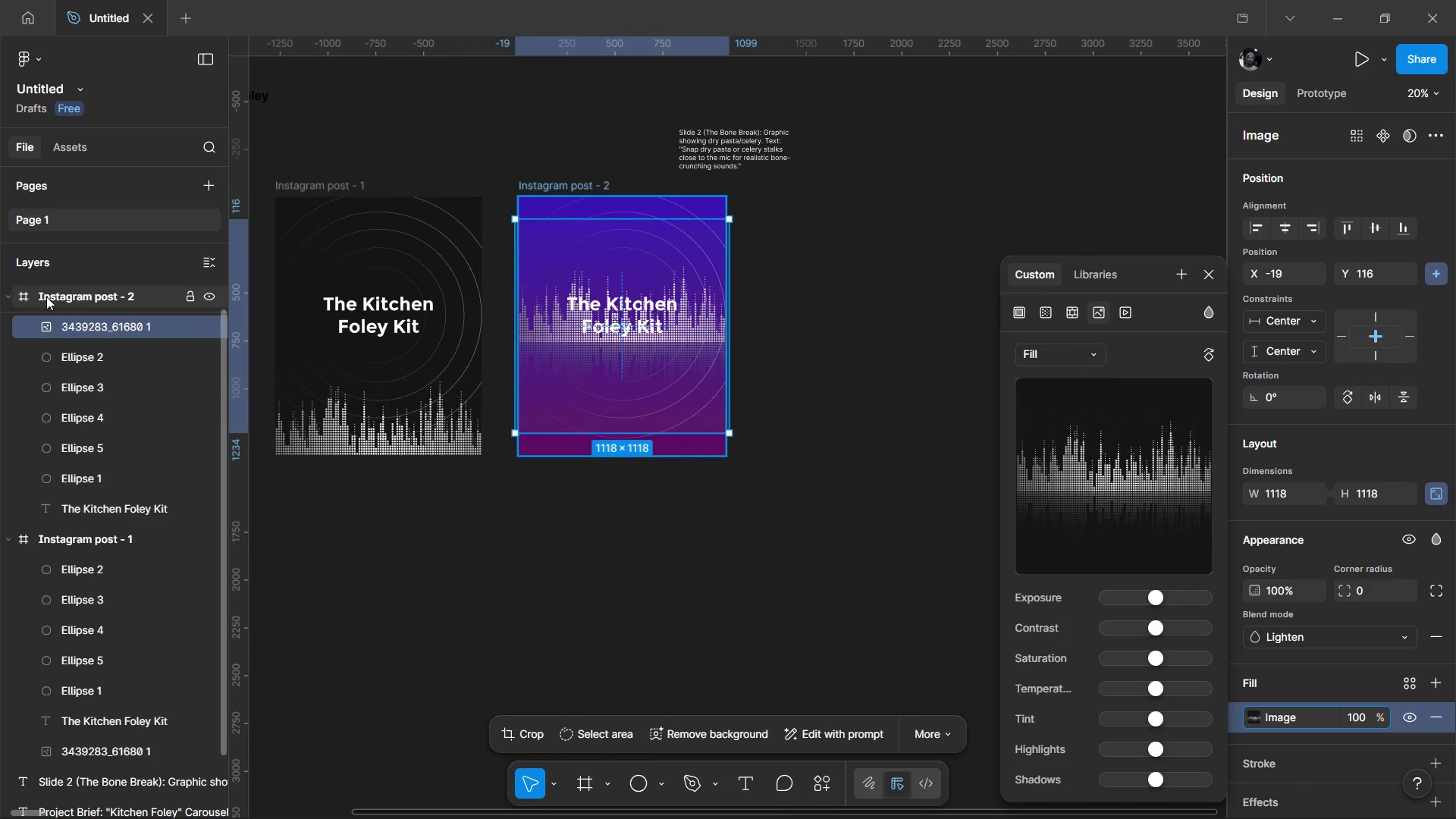 
left_click_drag(start_coordinate=[101, 327], to_coordinate=[76, 521])
 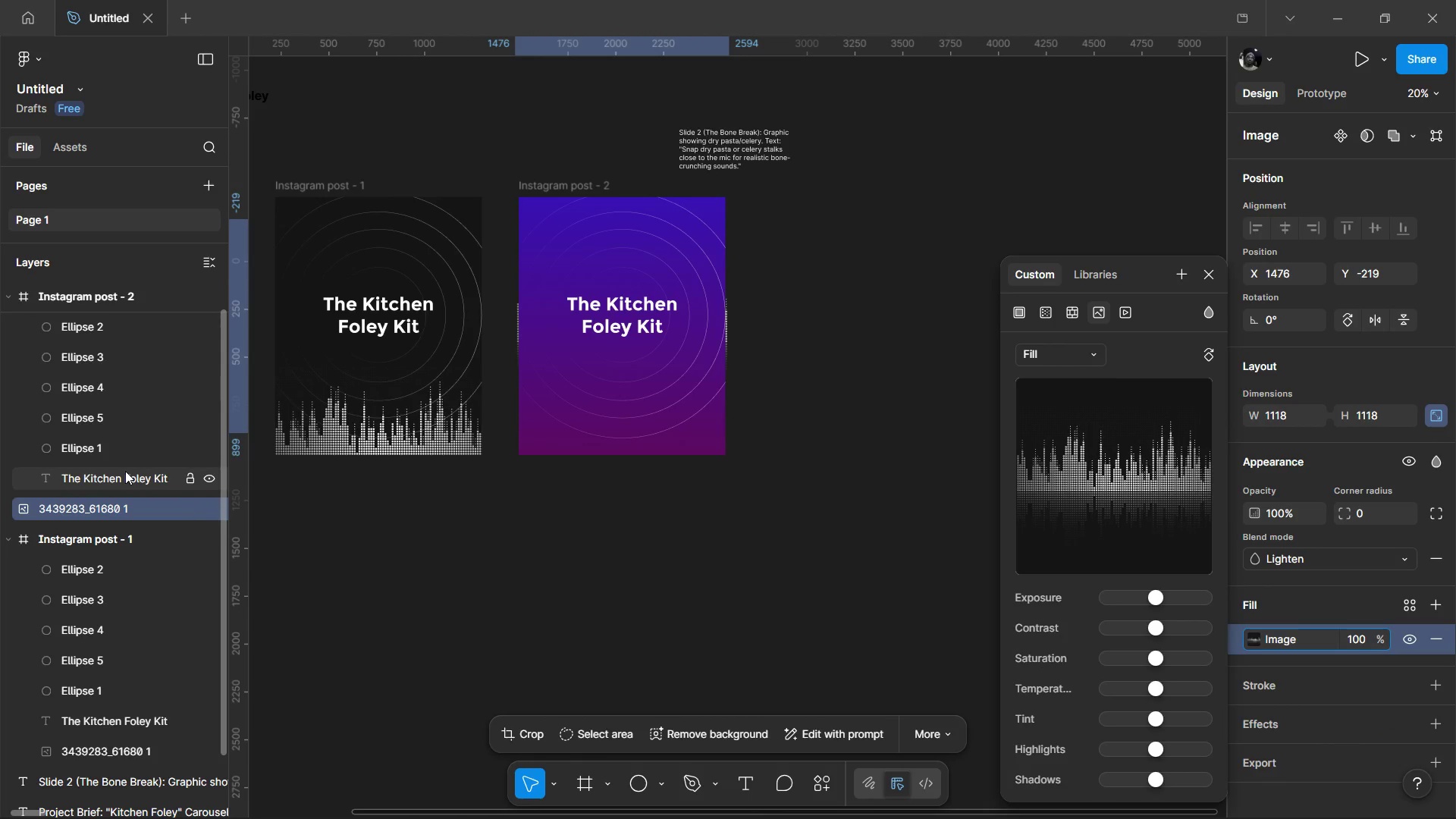 
scroll: coordinate [126, 472], scroll_direction: up, amount: 1.0
 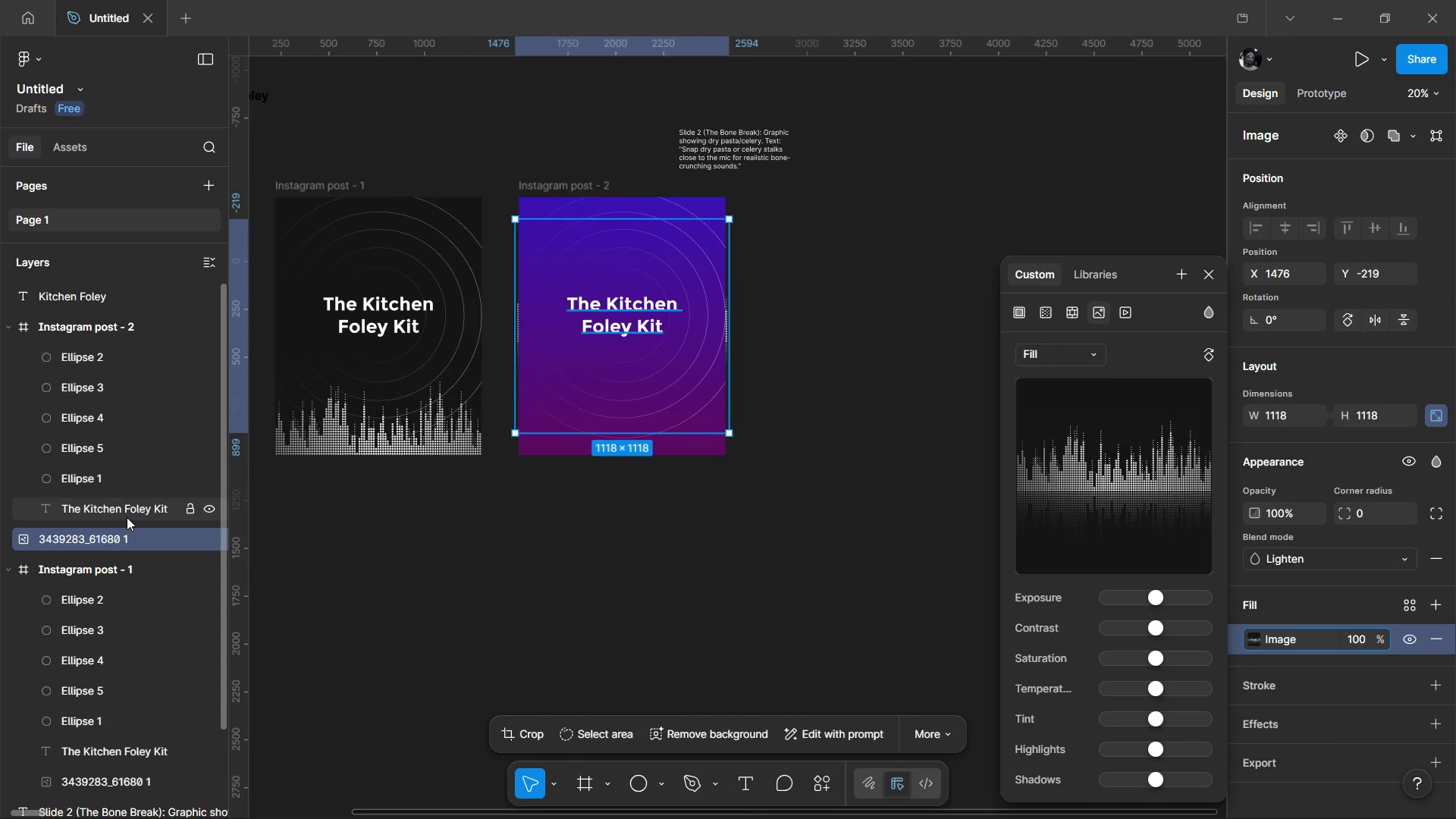 
left_click_drag(start_coordinate=[127, 517], to_coordinate=[133, 349])
 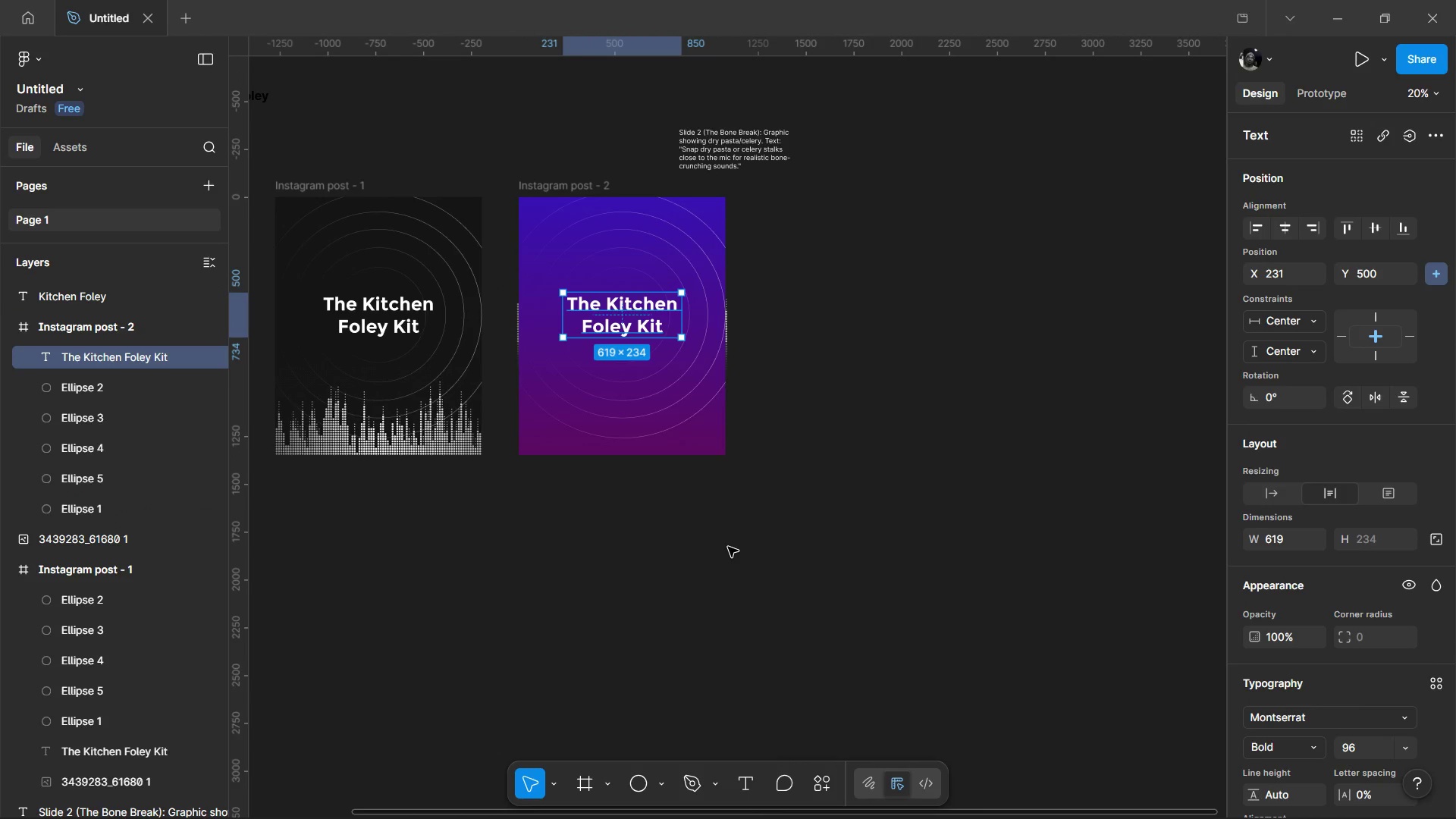 
left_click([728, 547])
 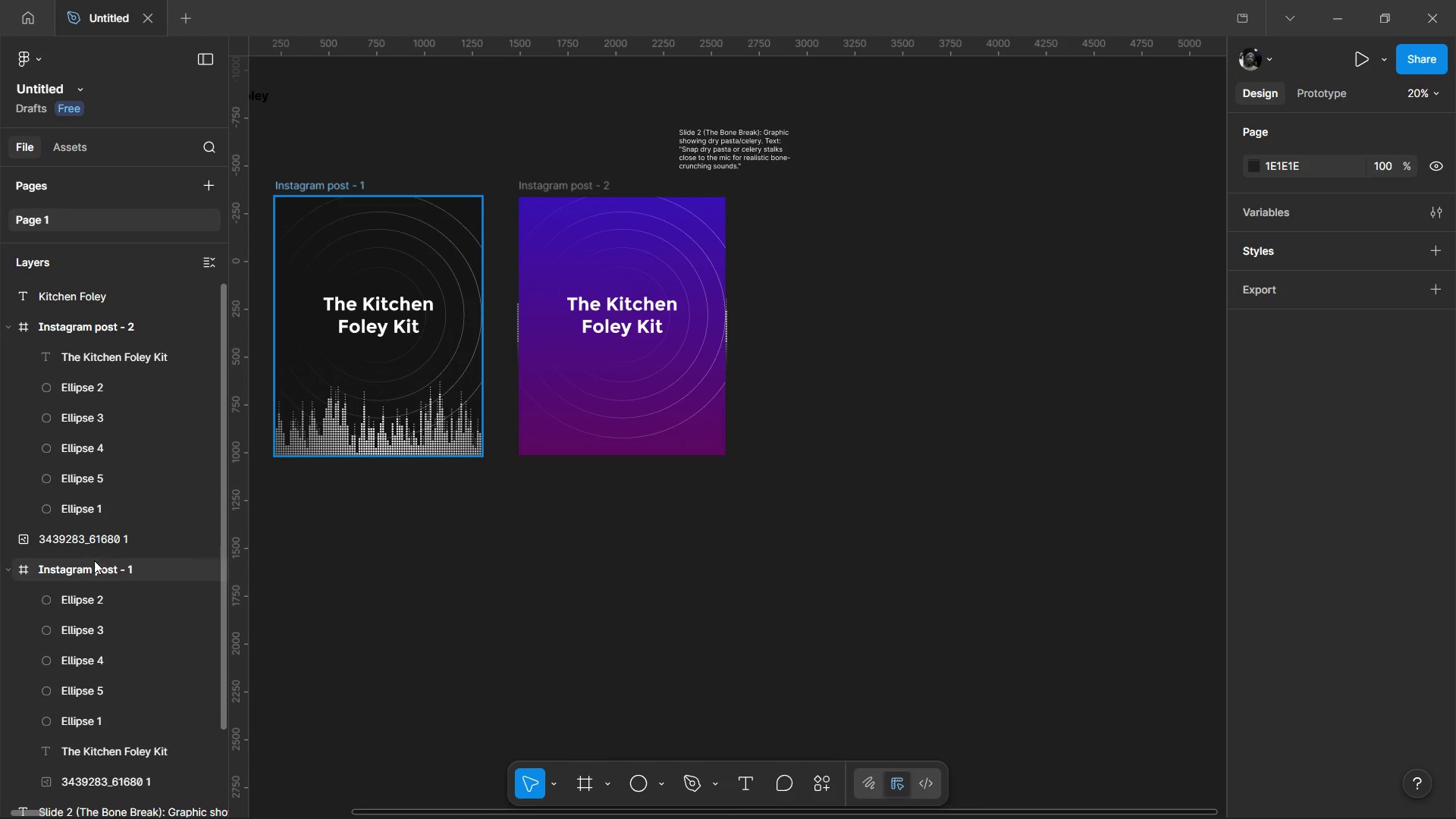 
left_click([101, 548])
 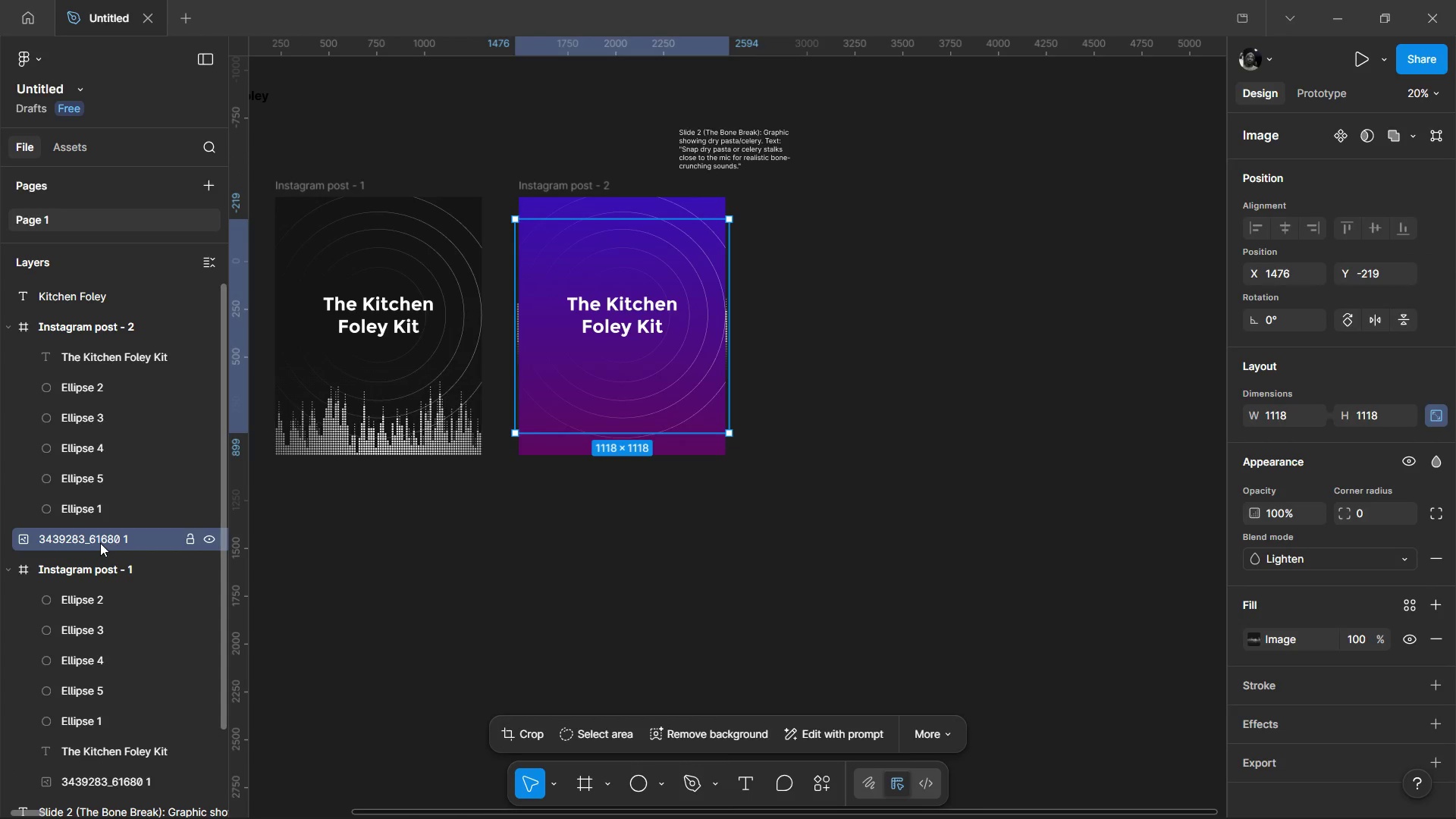 
left_click_drag(start_coordinate=[100, 543], to_coordinate=[103, 526])
 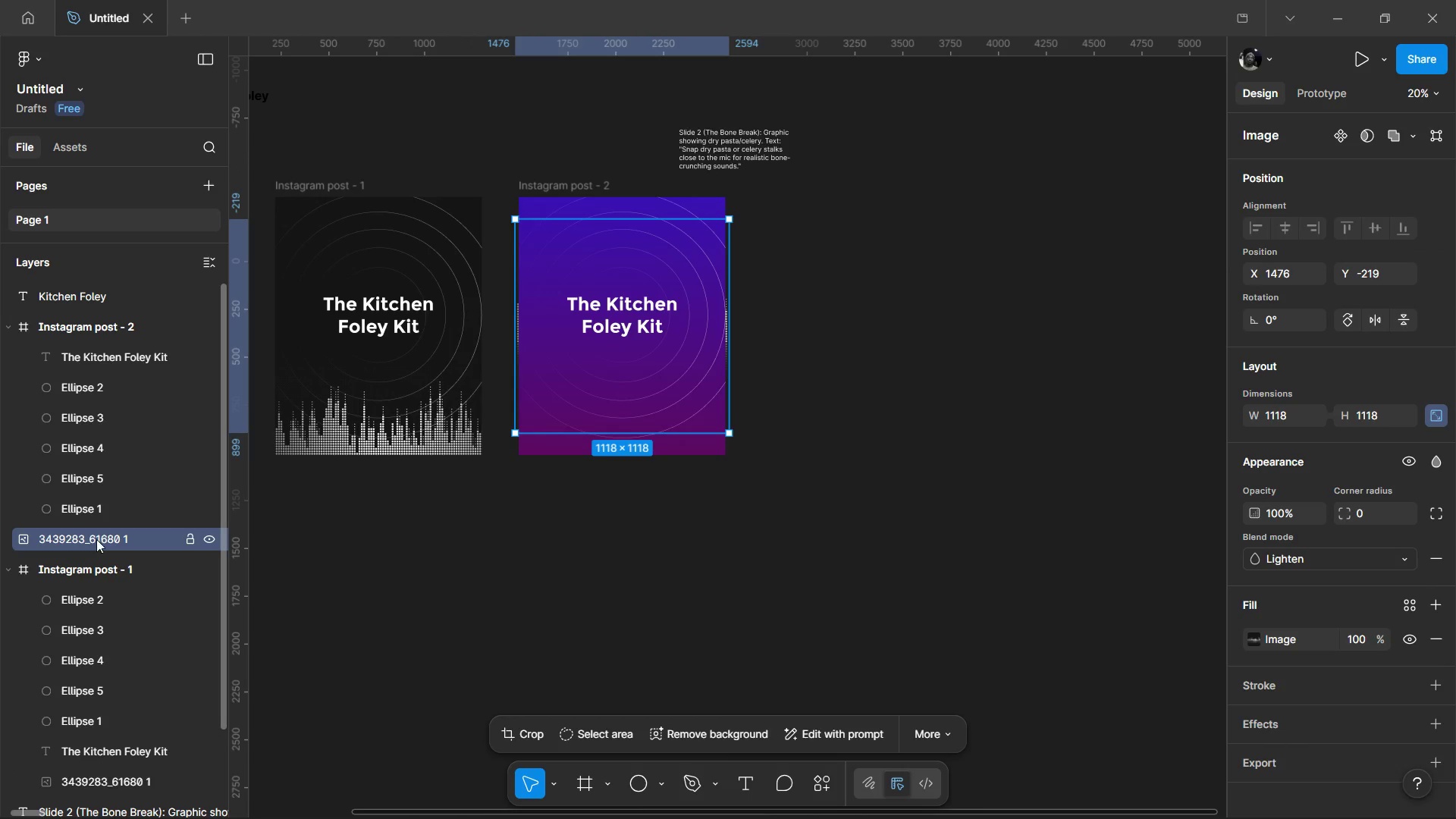 
left_click_drag(start_coordinate=[96, 539], to_coordinate=[111, 517])
 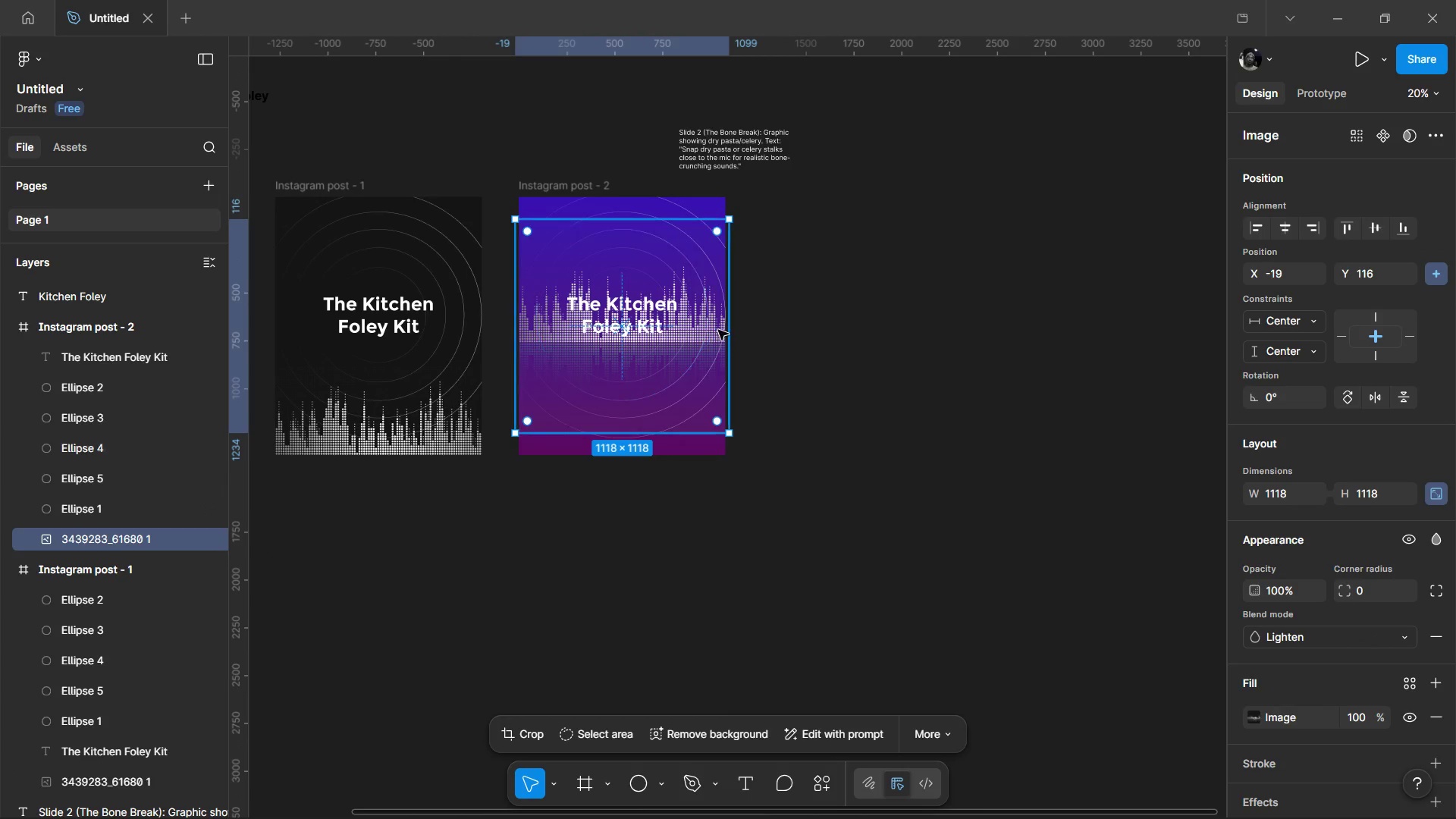 
left_click_drag(start_coordinate=[719, 330], to_coordinate=[949, 325])
 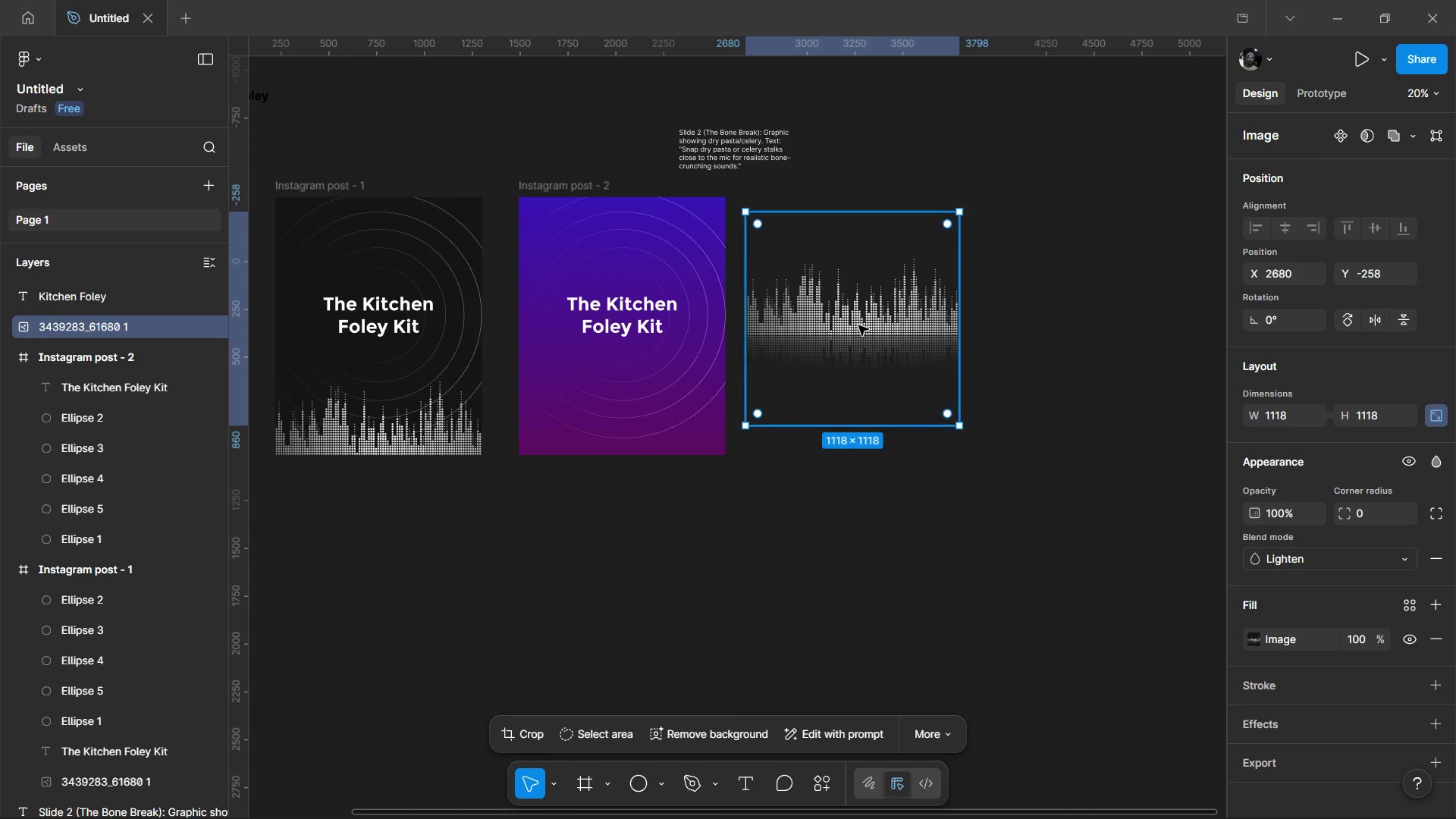 
left_click_drag(start_coordinate=[858, 325], to_coordinate=[515, 100])
 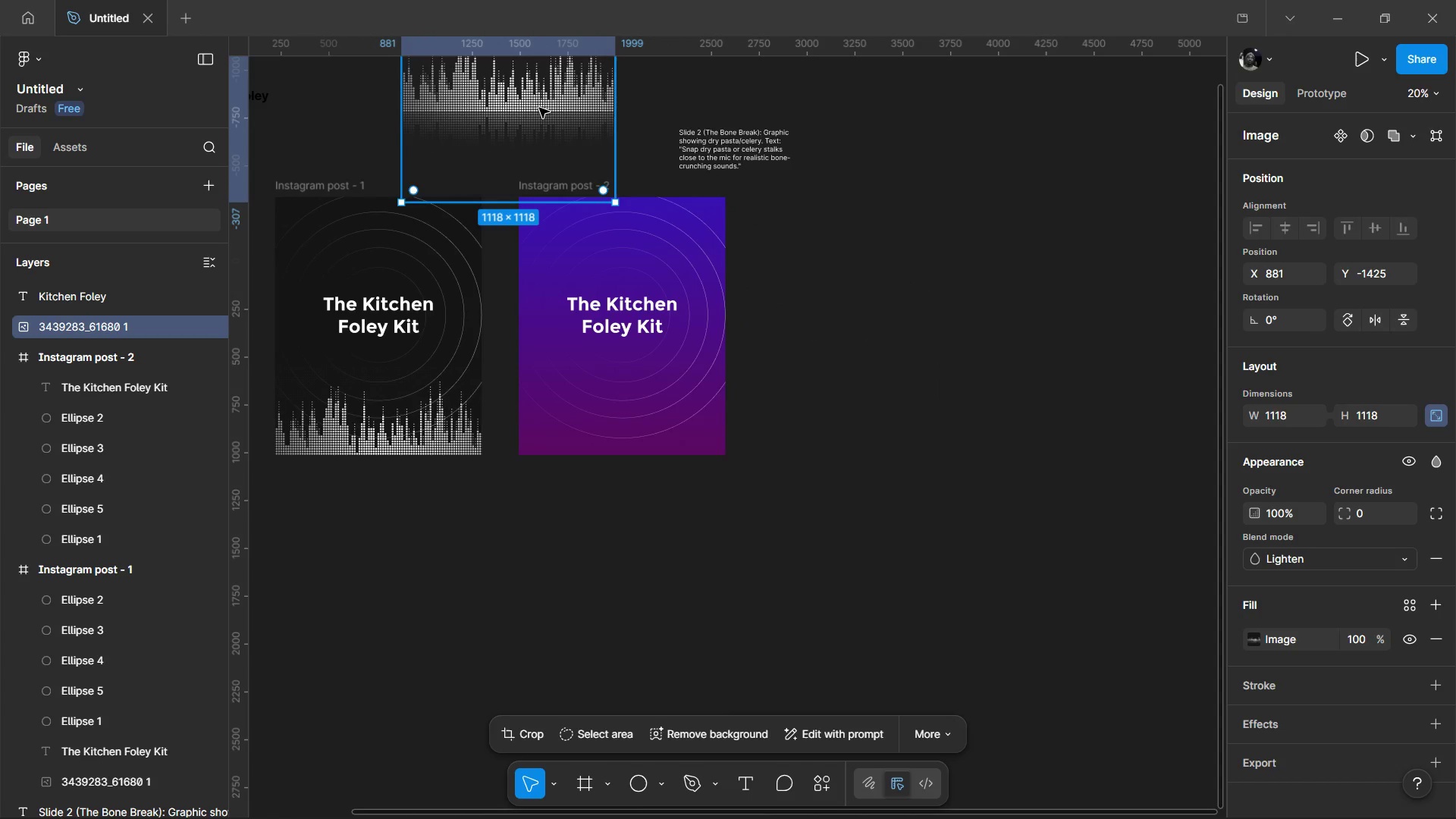 
left_click_drag(start_coordinate=[539, 108], to_coordinate=[535, 83])
 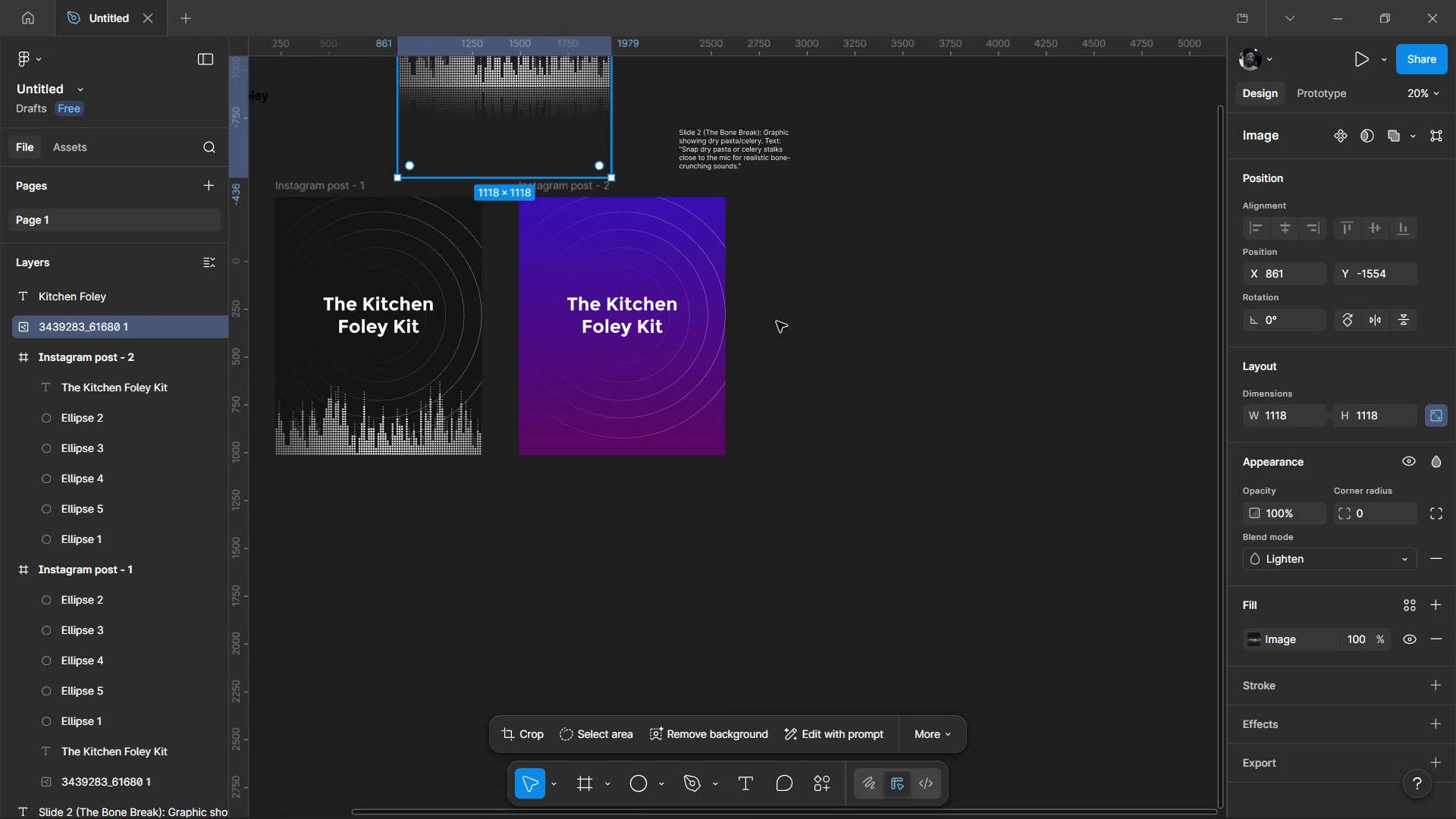 
hold_key(key=ControlLeft, duration=1.45)
scroll: coordinate [691, 318], scroll_direction: up, amount: 2.0
 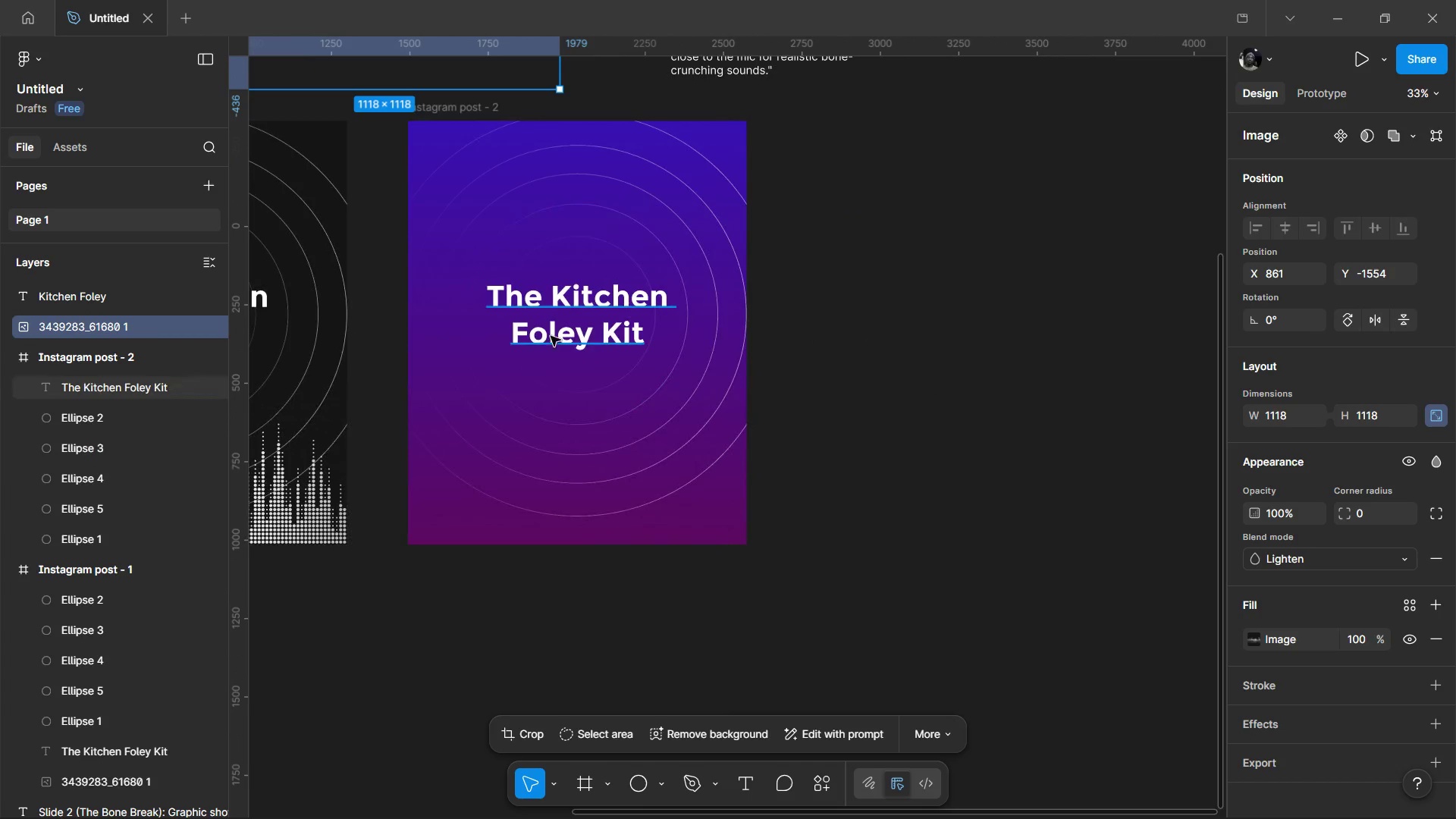 
left_click([551, 336])
 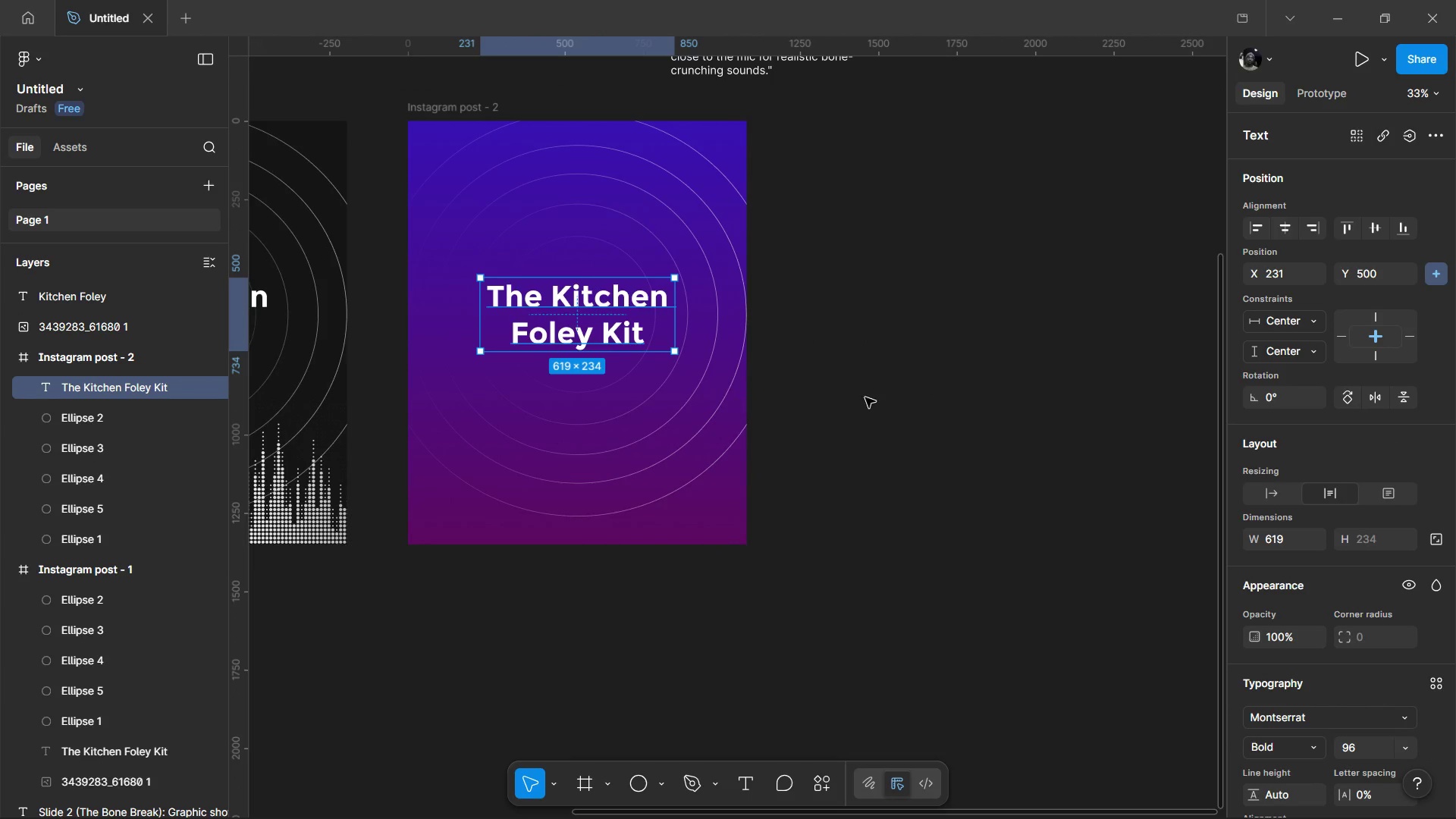 
hold_key(key=ControlLeft, duration=1.59)
scroll: coordinate [886, 493], scroll_direction: up, amount: 1.0
 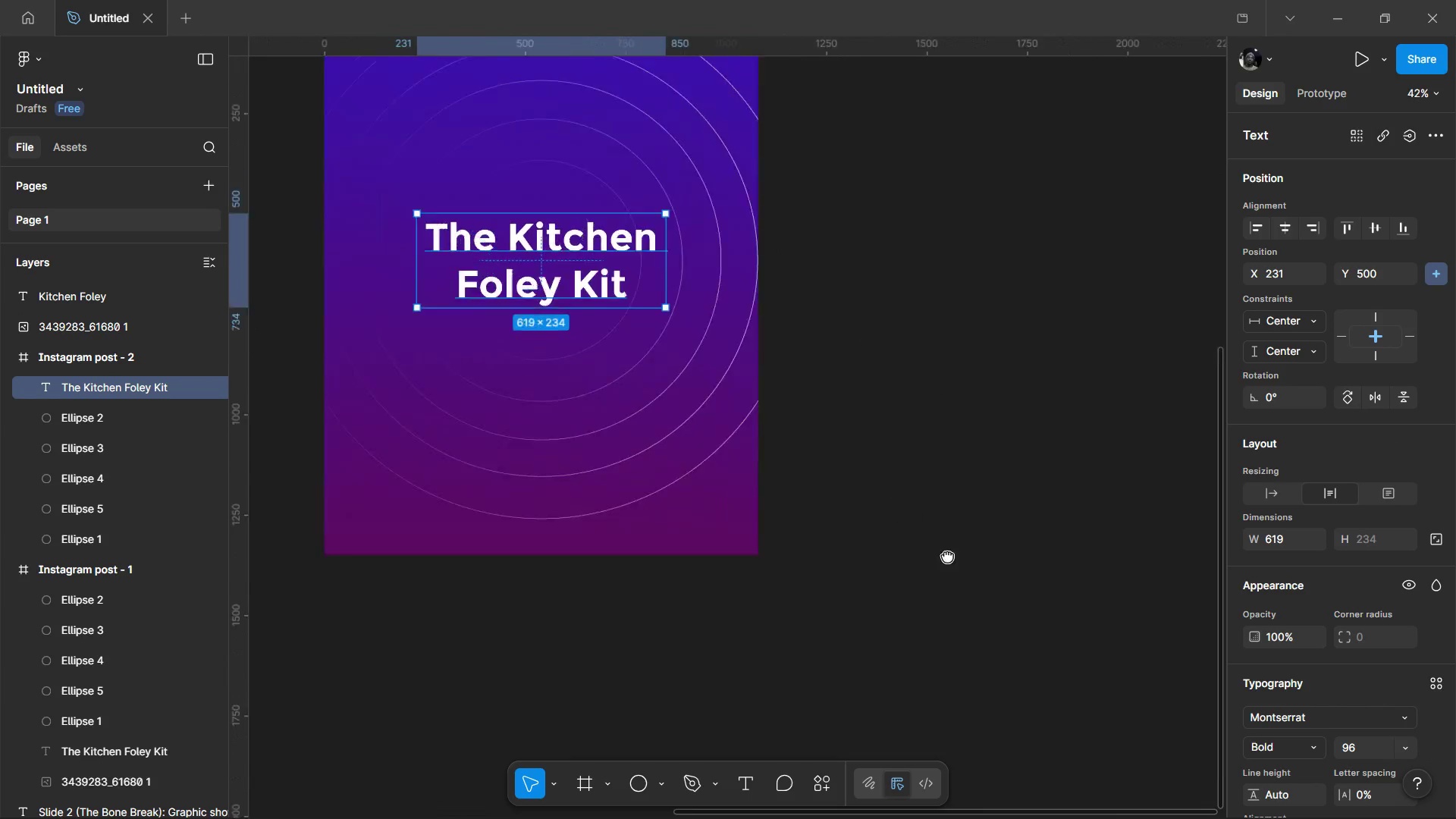 
key(Control+ControlLeft)
 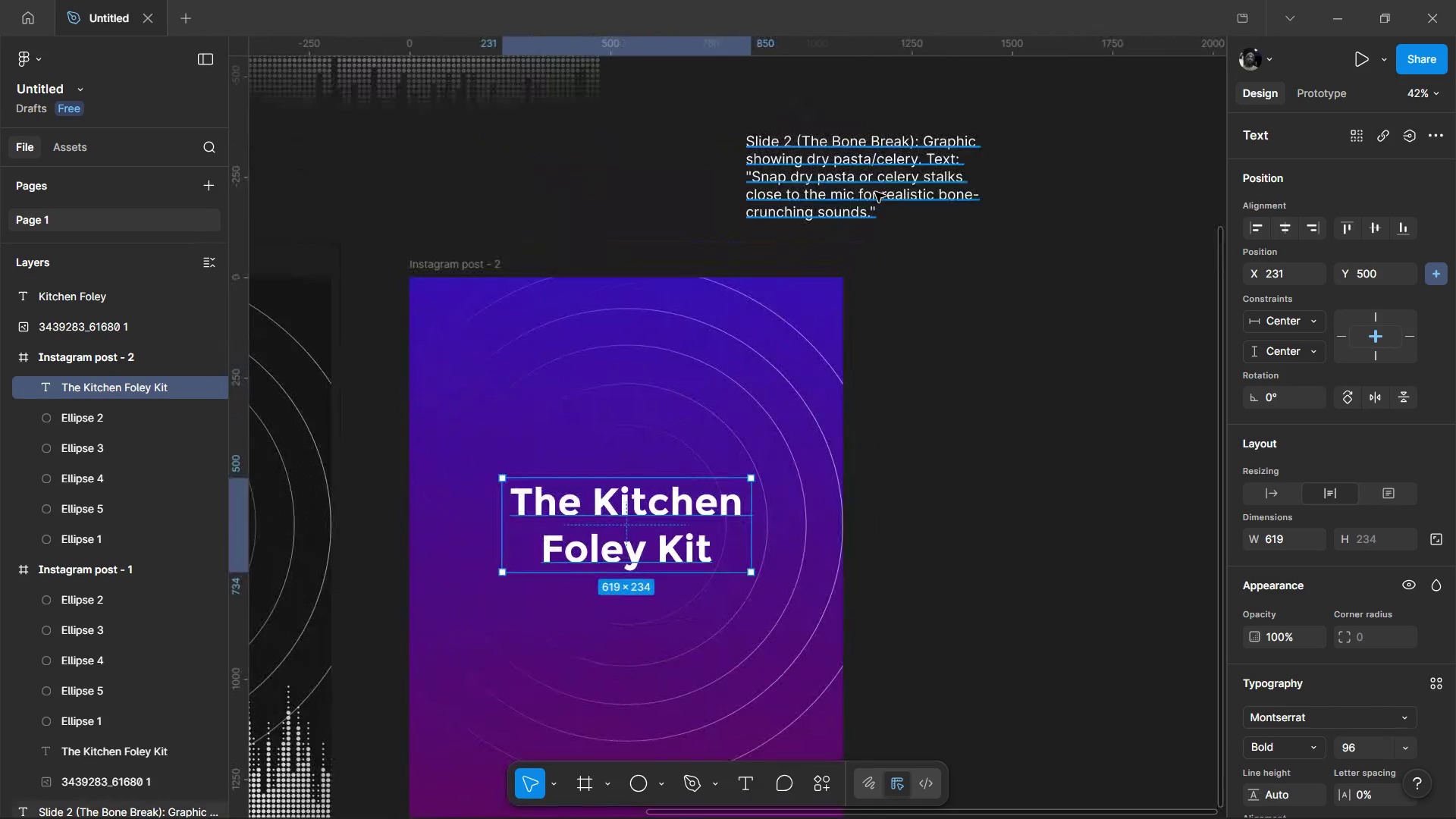 
left_click_drag(start_coordinate=[872, 173], to_coordinate=[1018, 522])
 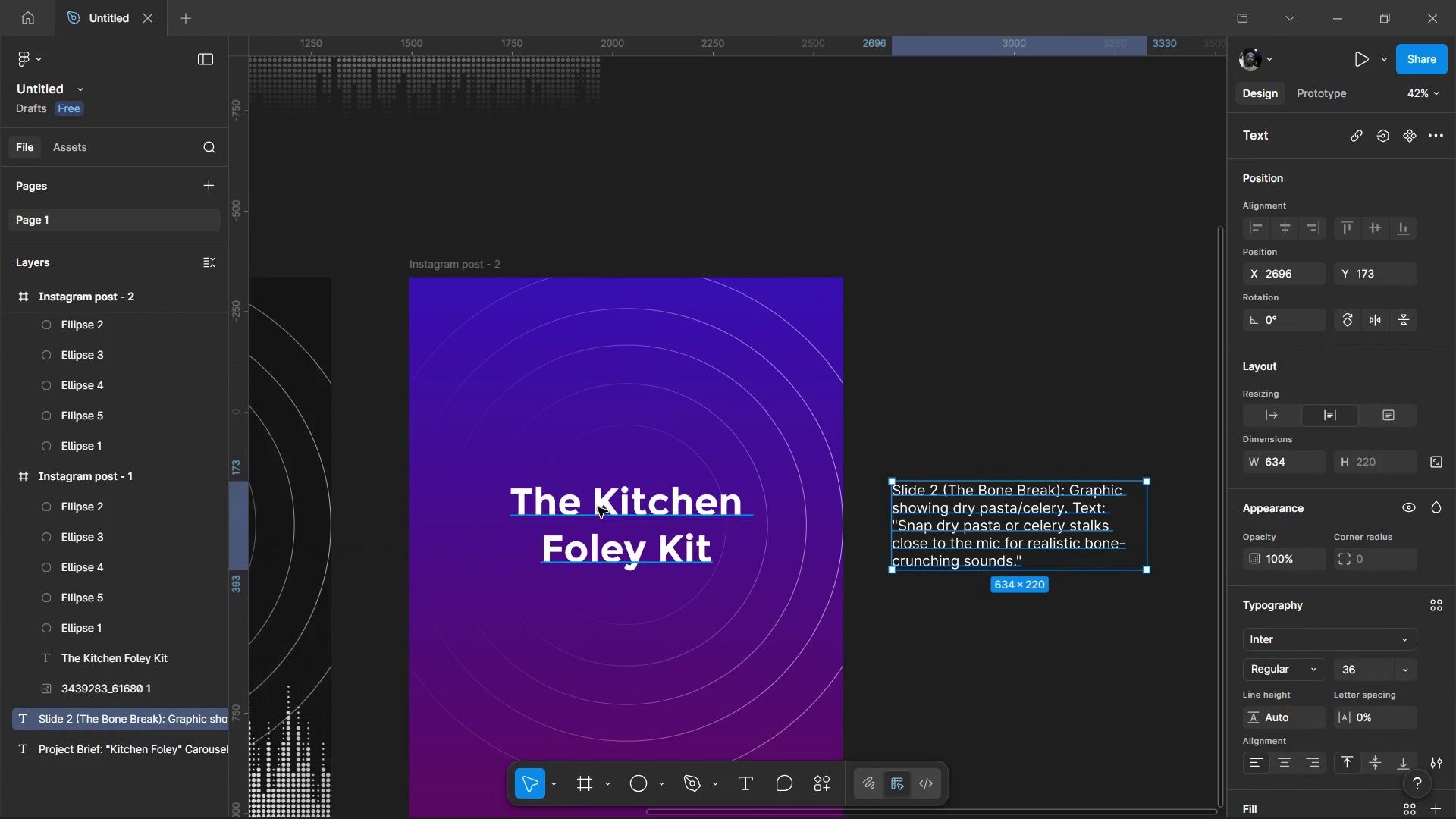 
double_click([598, 507])
 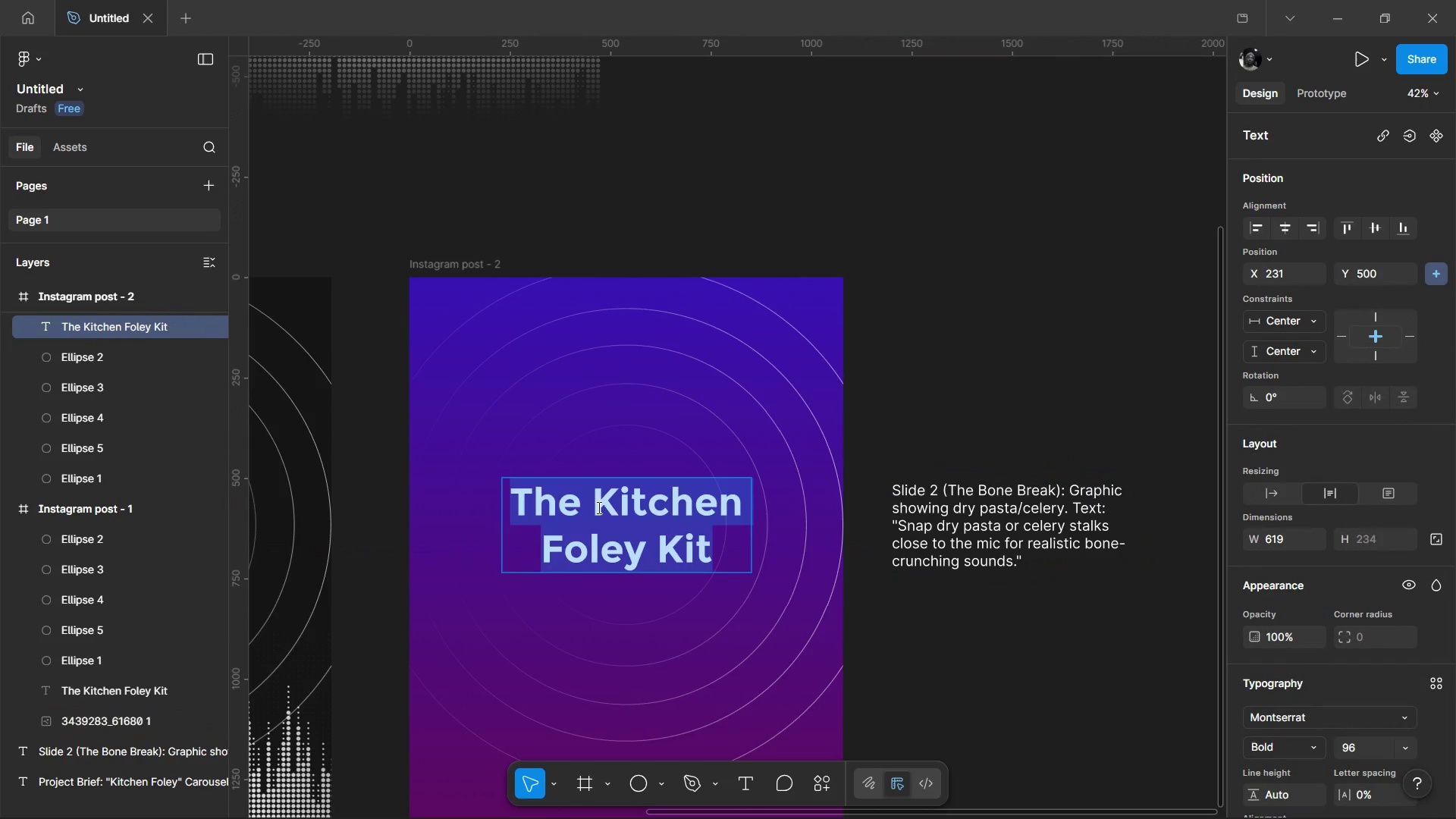 
scroll: coordinate [598, 507], scroll_direction: down, amount: 2.0
 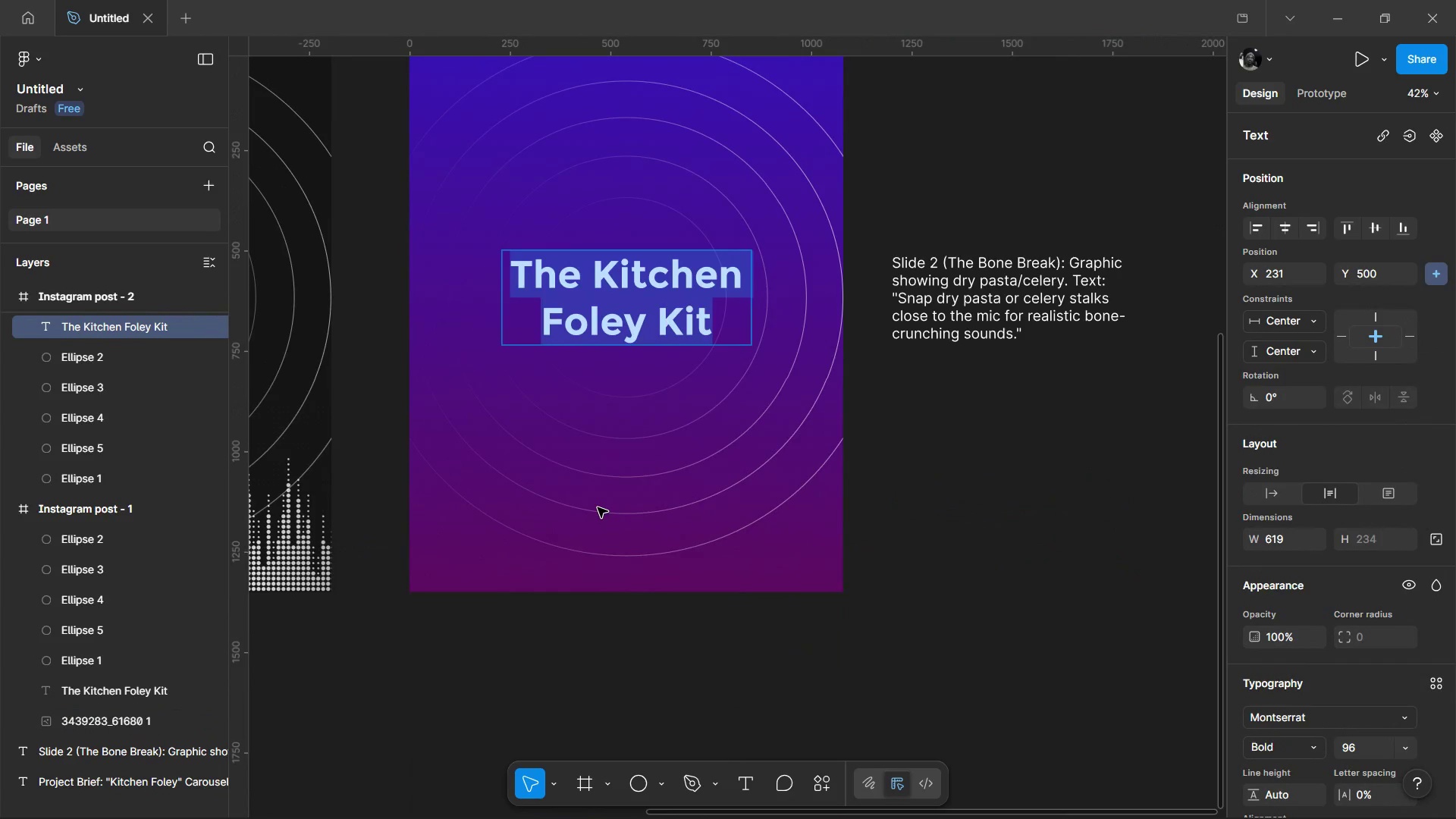 
key(Control+ControlLeft)
 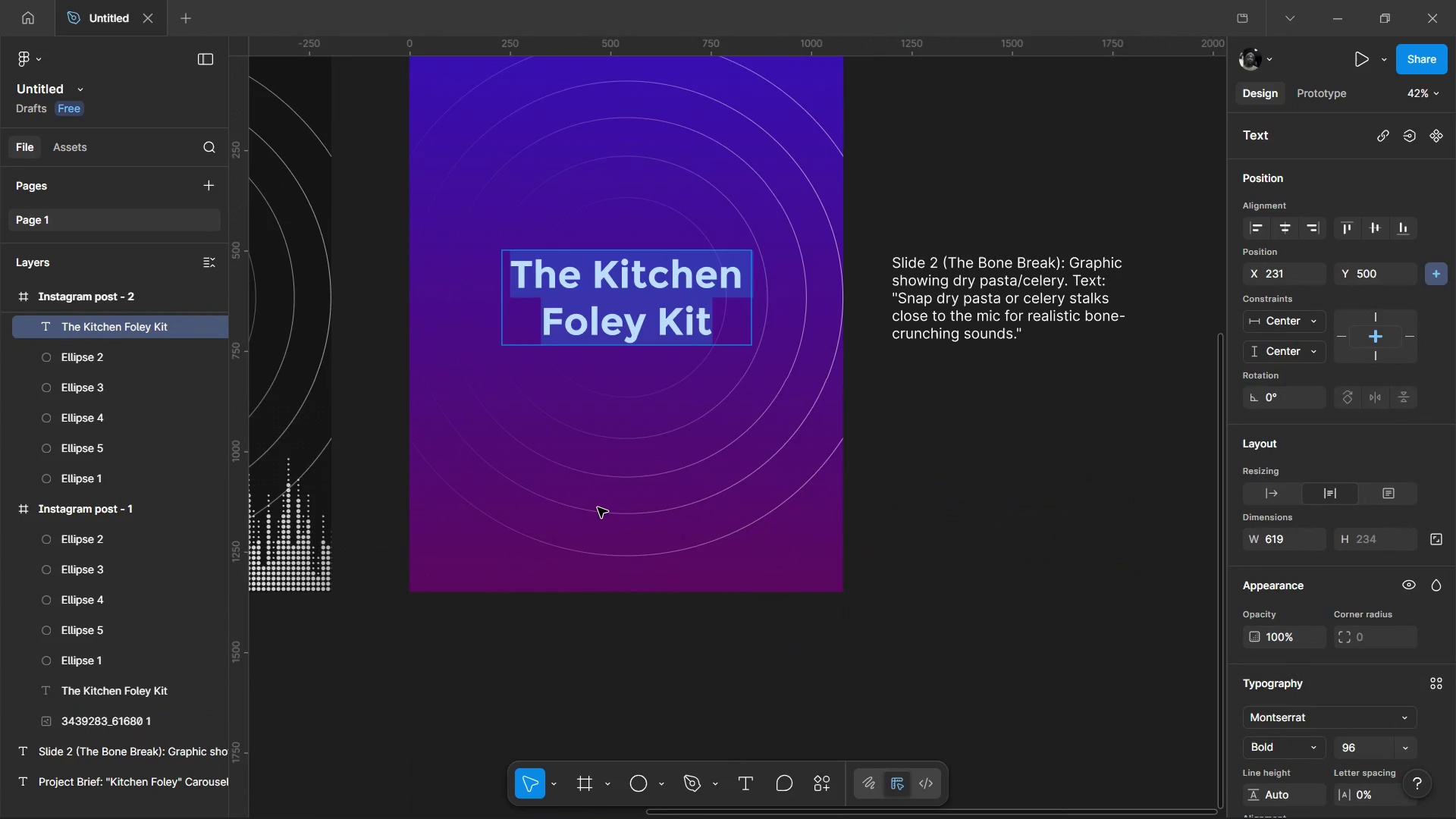 
type(The Bone )
 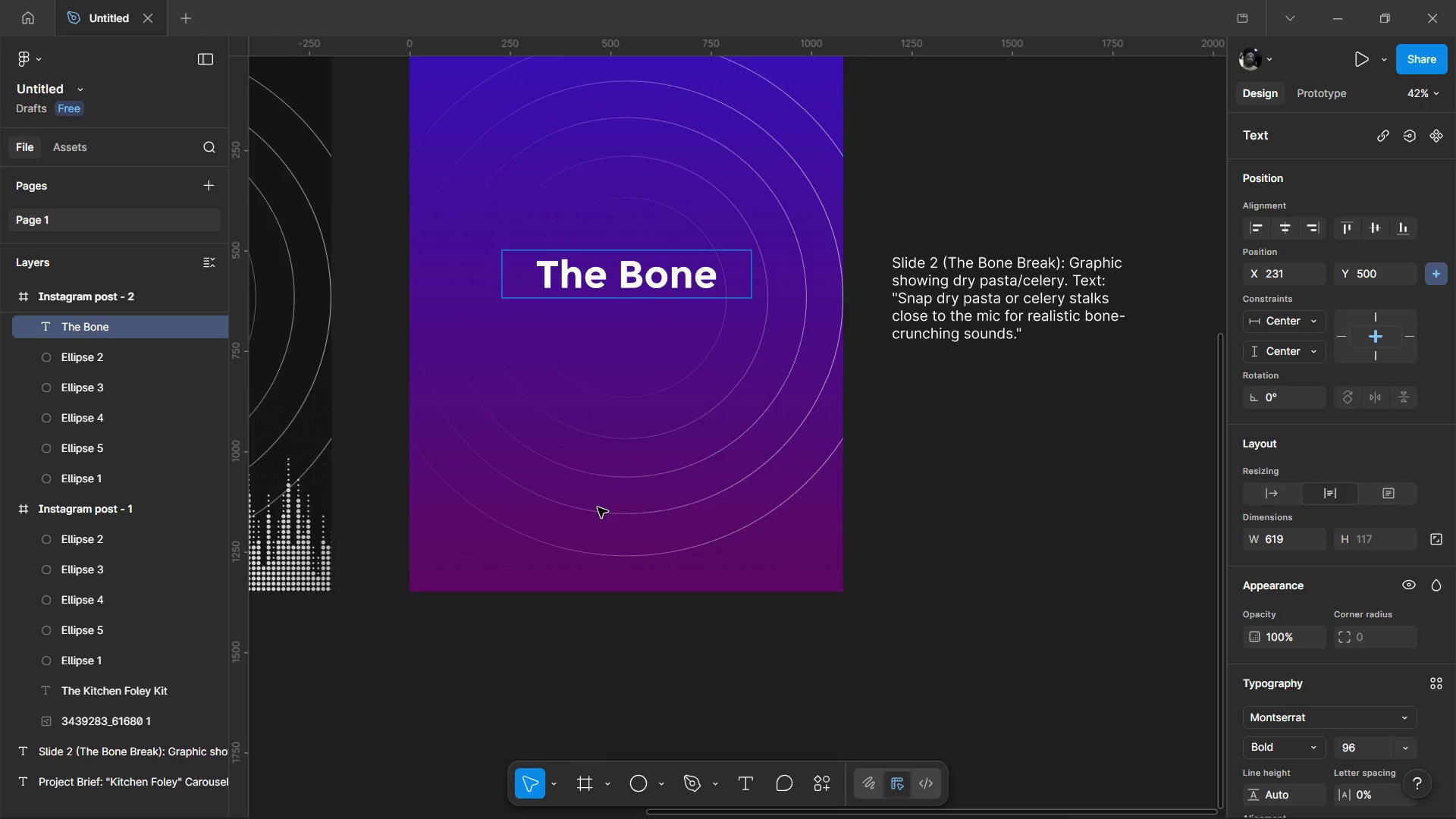 
wait(59.81)
 